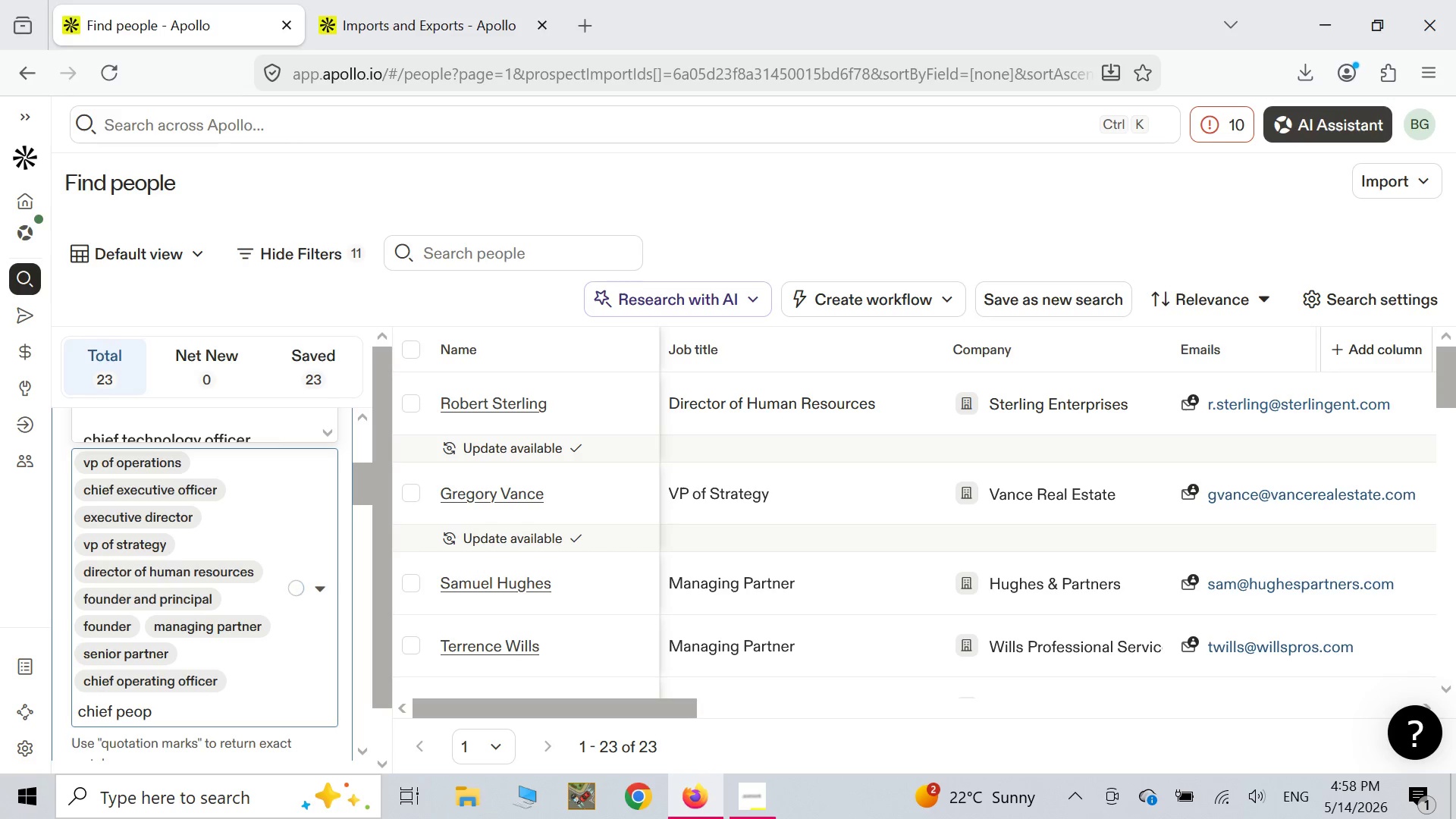 
wait(6.2)
 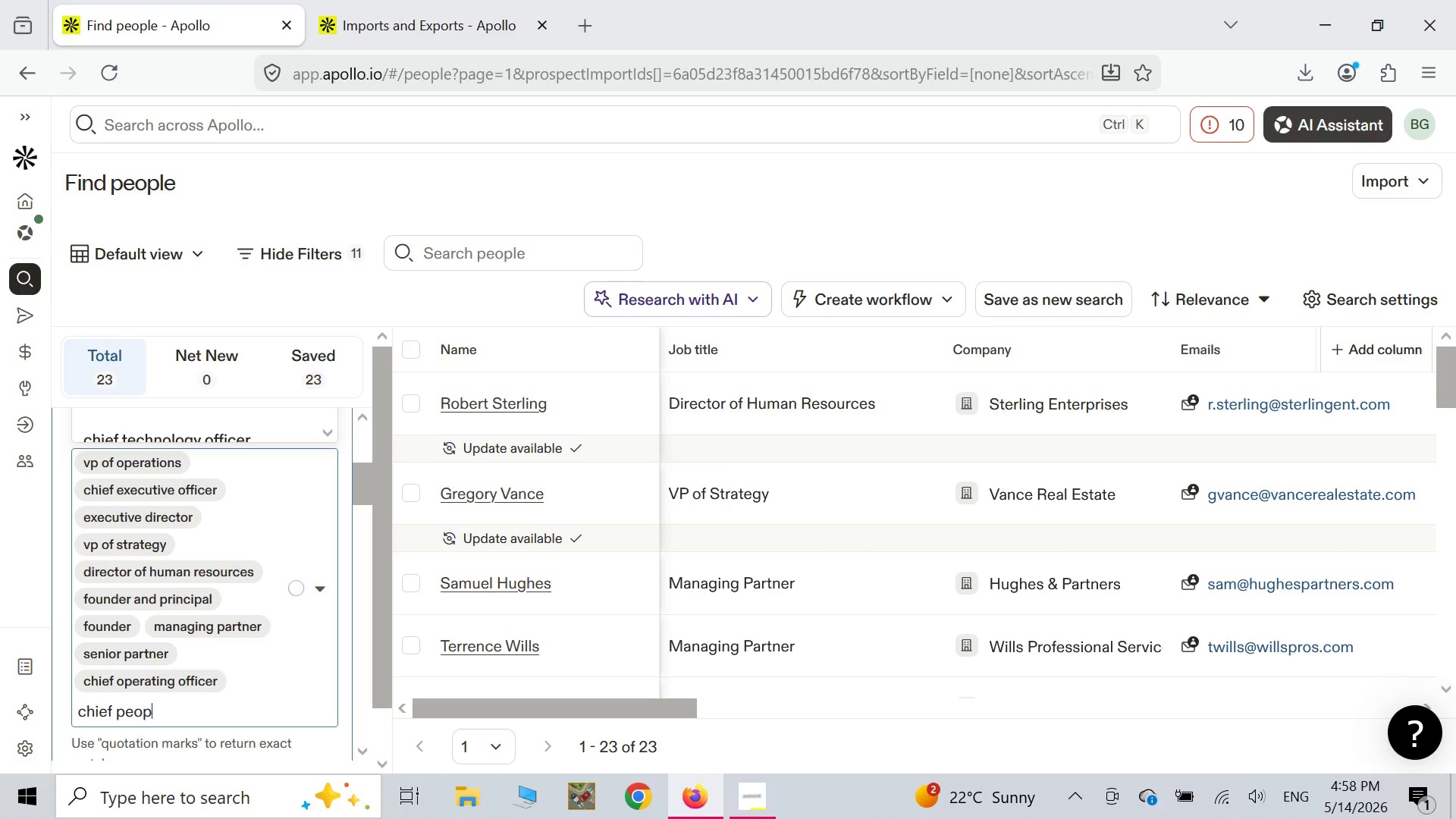 
type(le officer)
 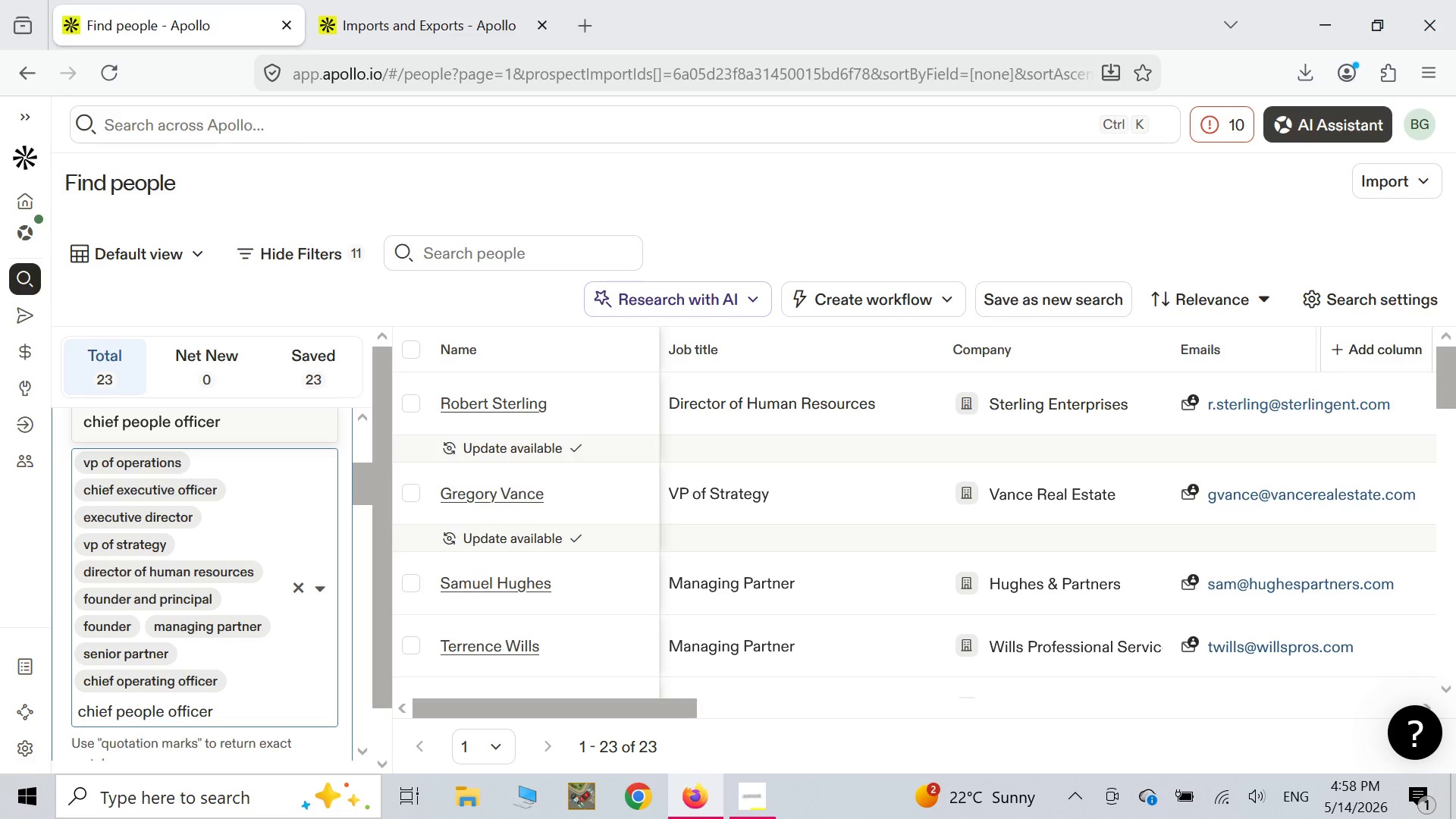 
key(Enter)
 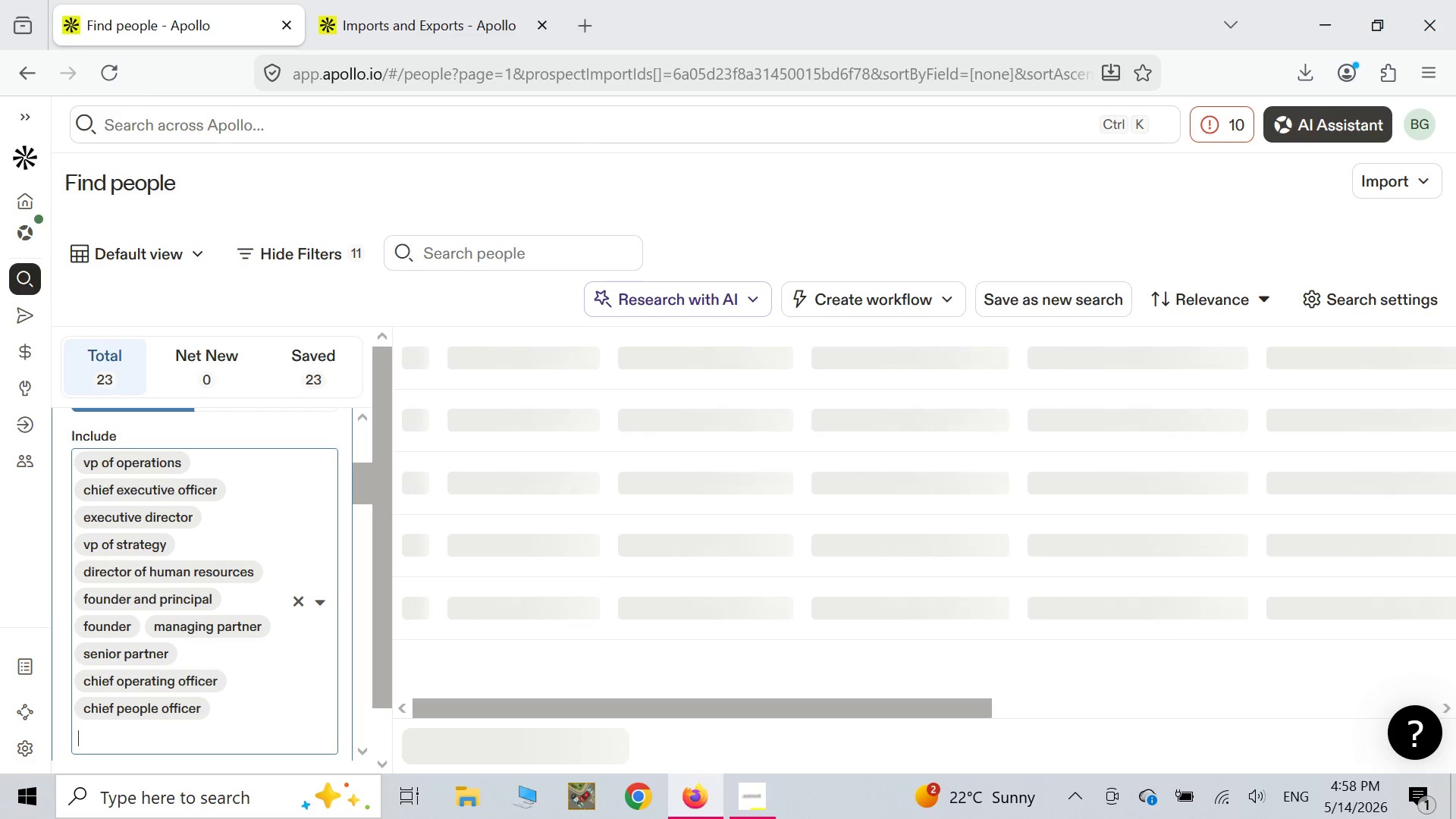 
wait(9.67)
 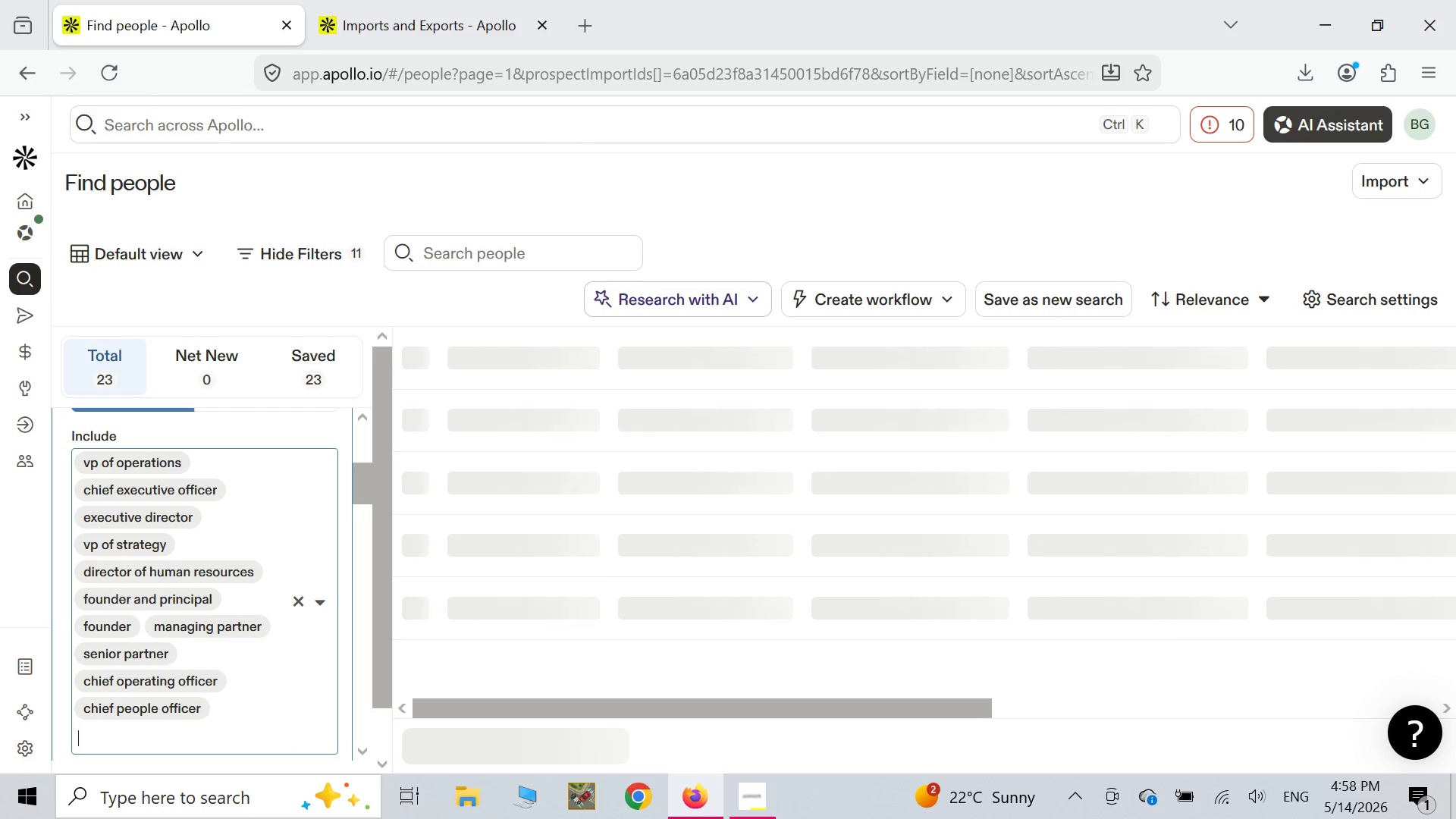 
scroll: coordinate [296, 563], scroll_direction: down, amount: 1.0
 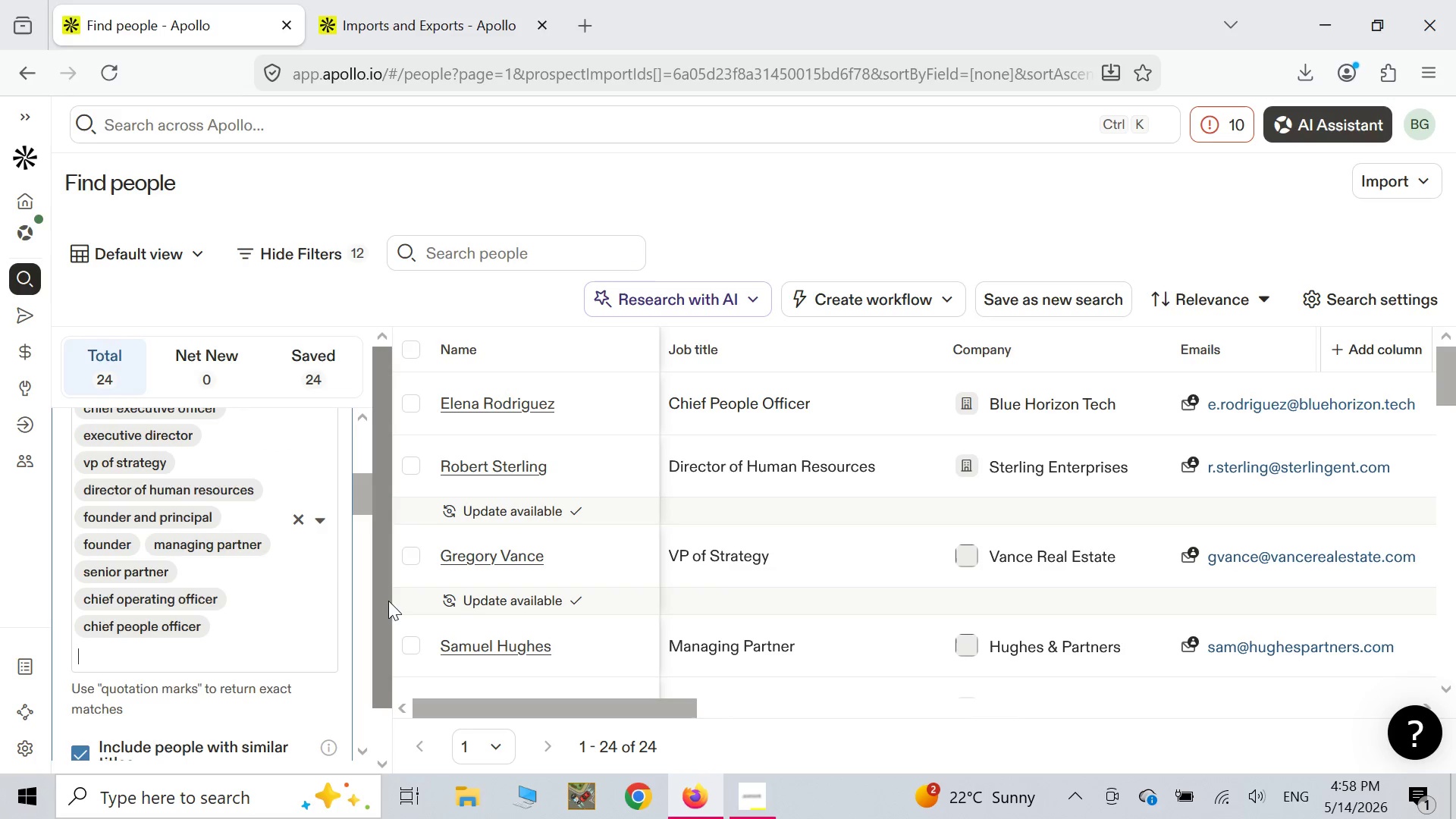 
wait(11.17)
 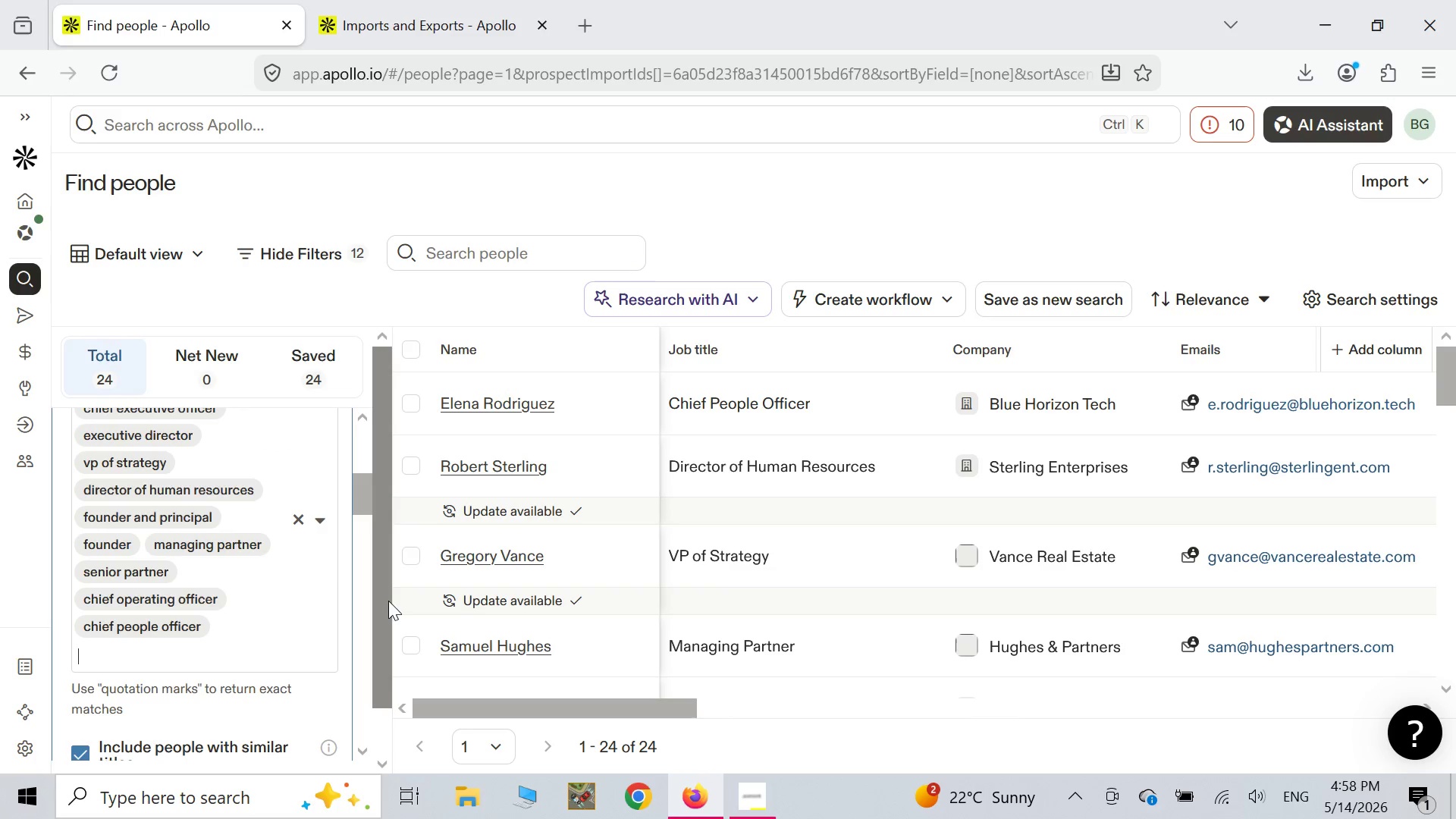 
right_click([715, 215])
 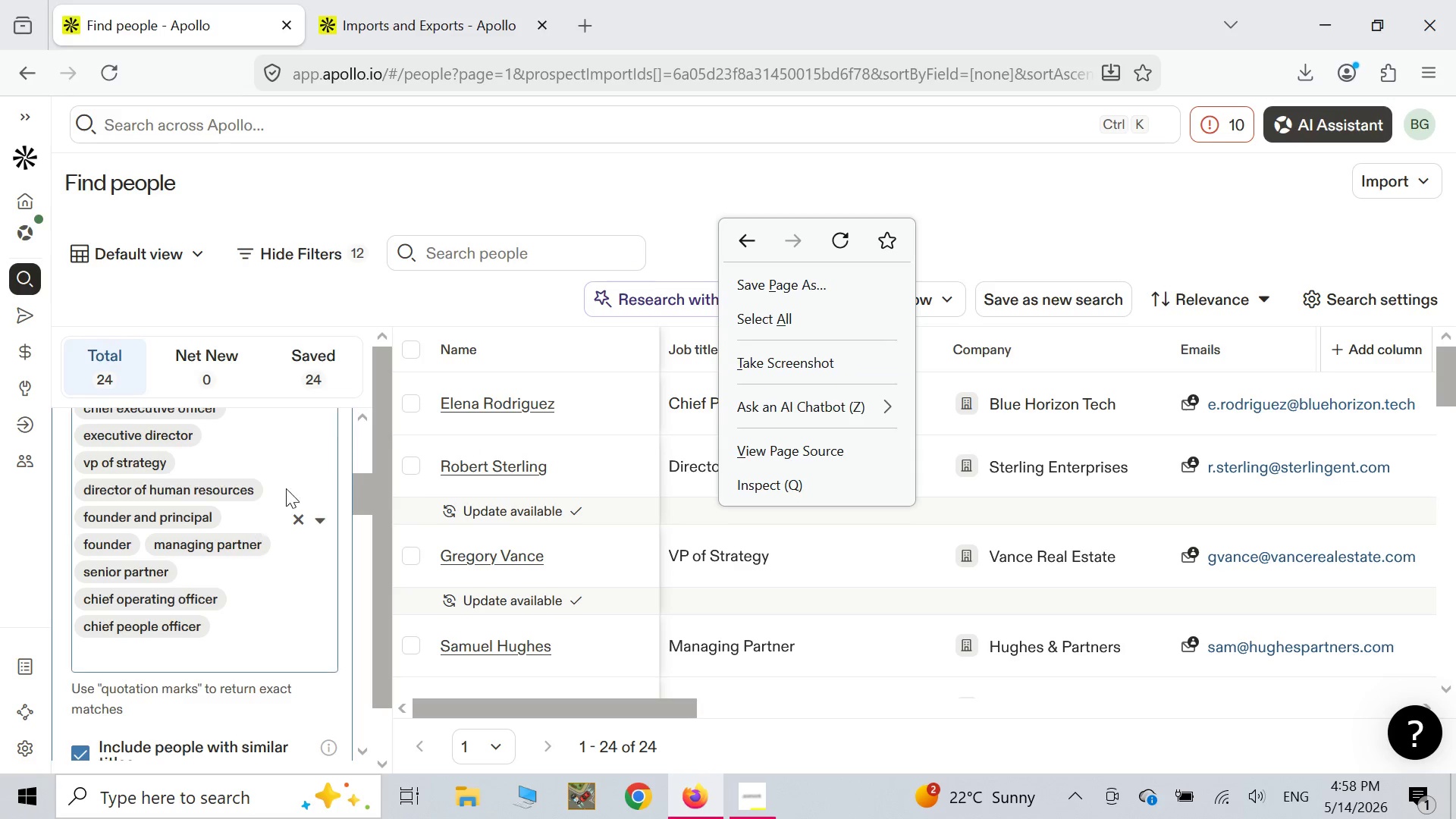 
scroll: coordinate [356, 426], scroll_direction: up, amount: 1.0
 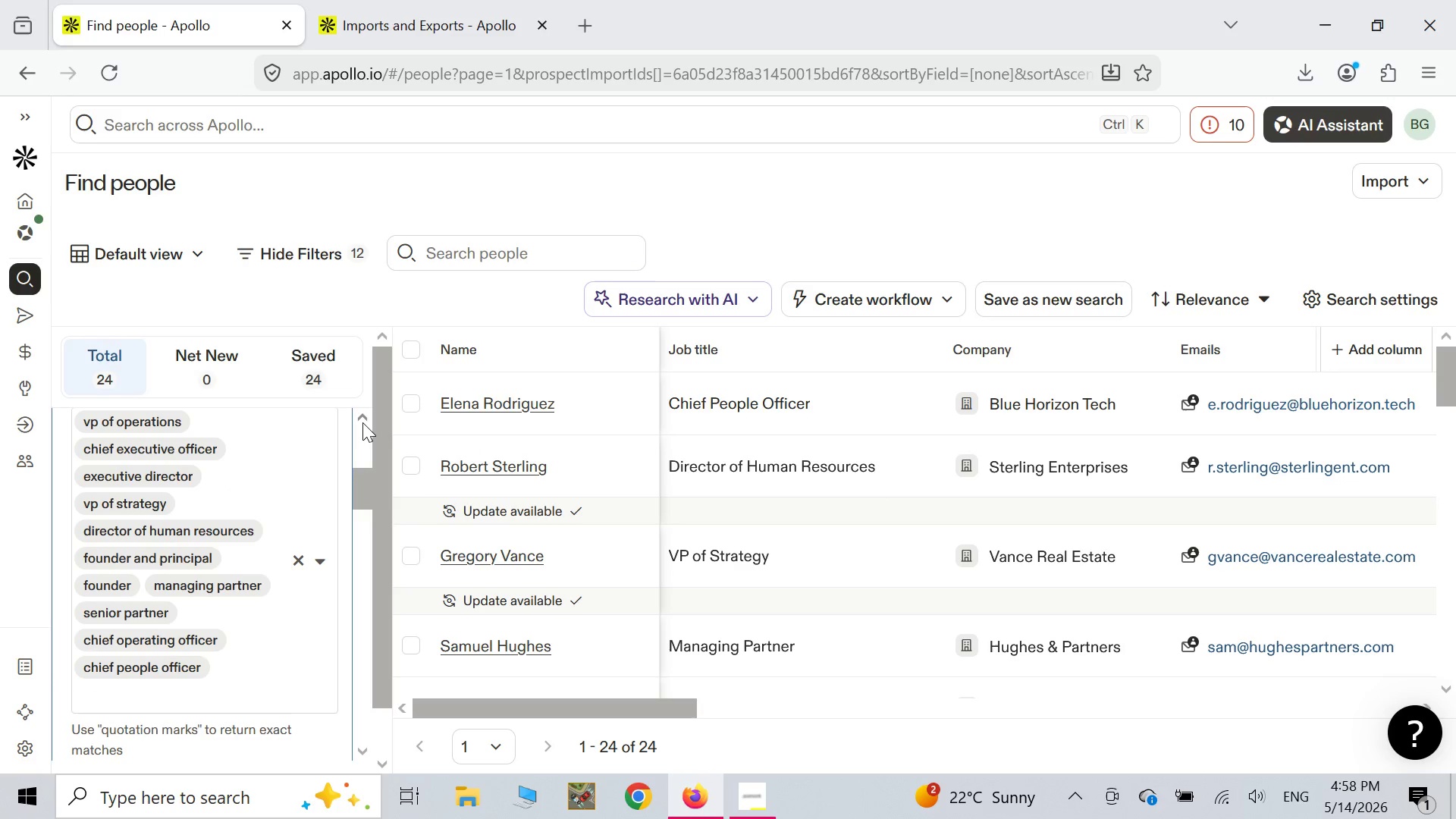 
double_click([362, 422])
 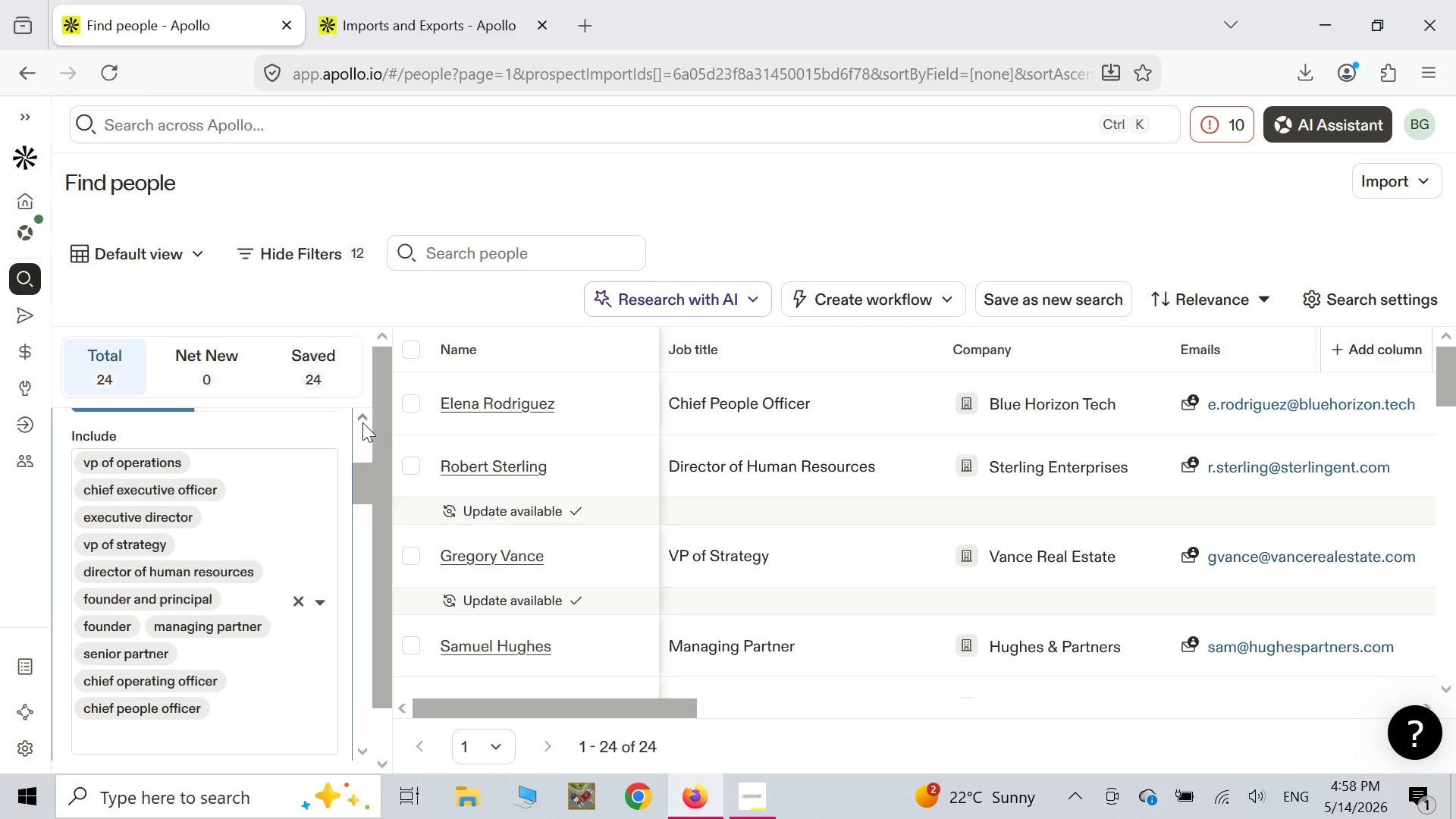 
left_click([362, 422])
 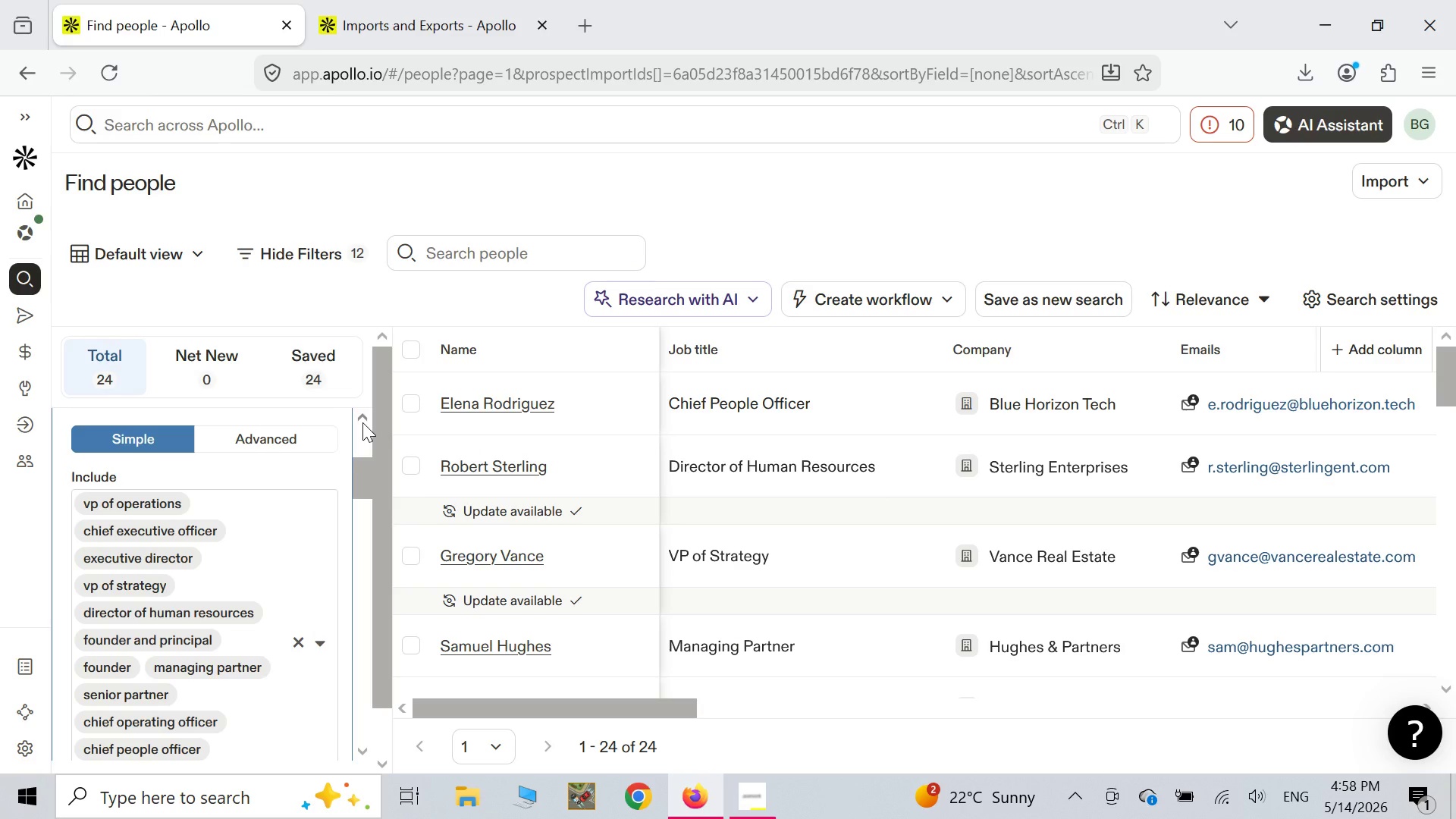 
left_click([362, 422])
 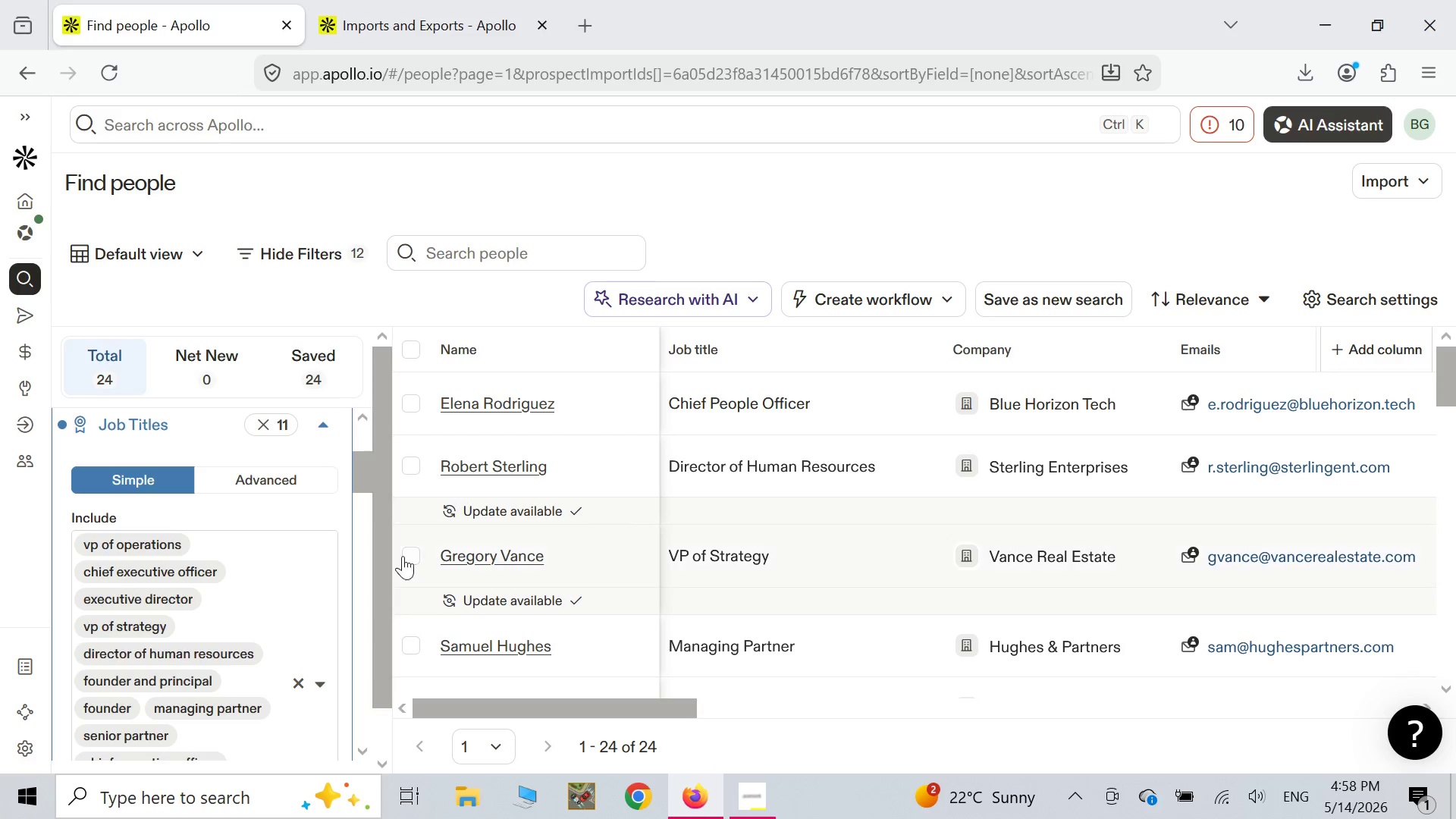 
wait(7.33)
 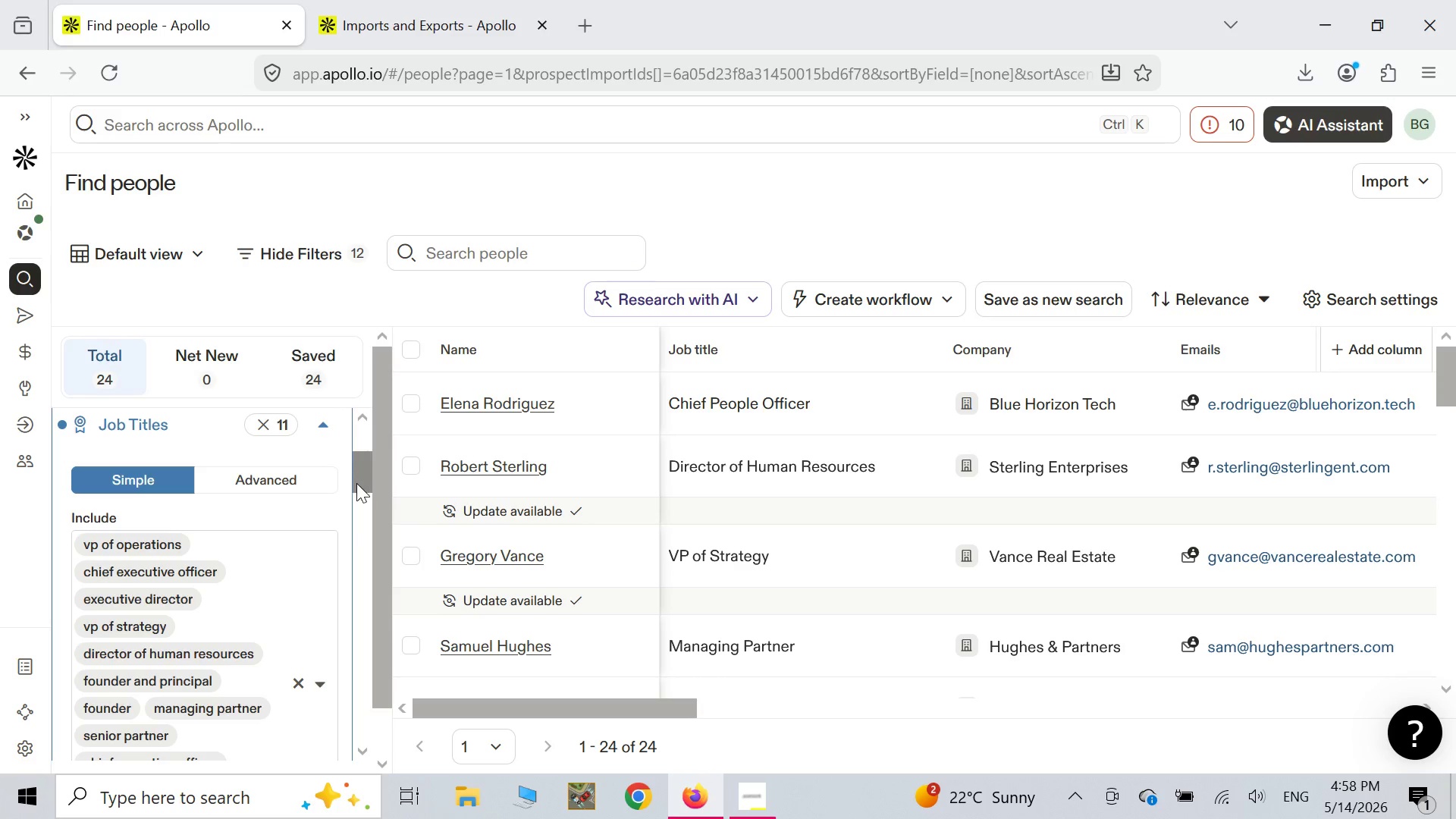 
left_click([361, 755])
 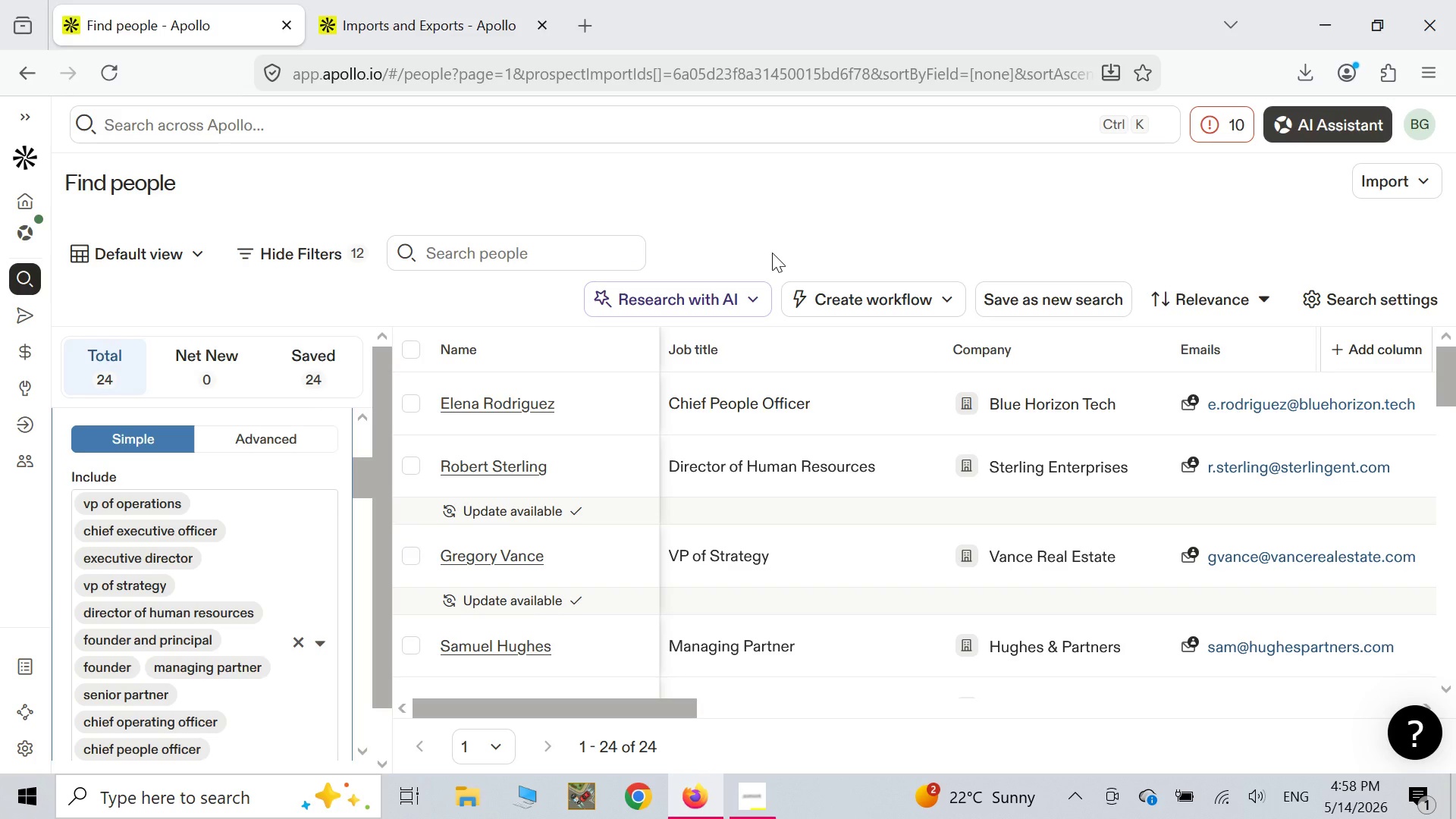 
right_click([772, 253])
 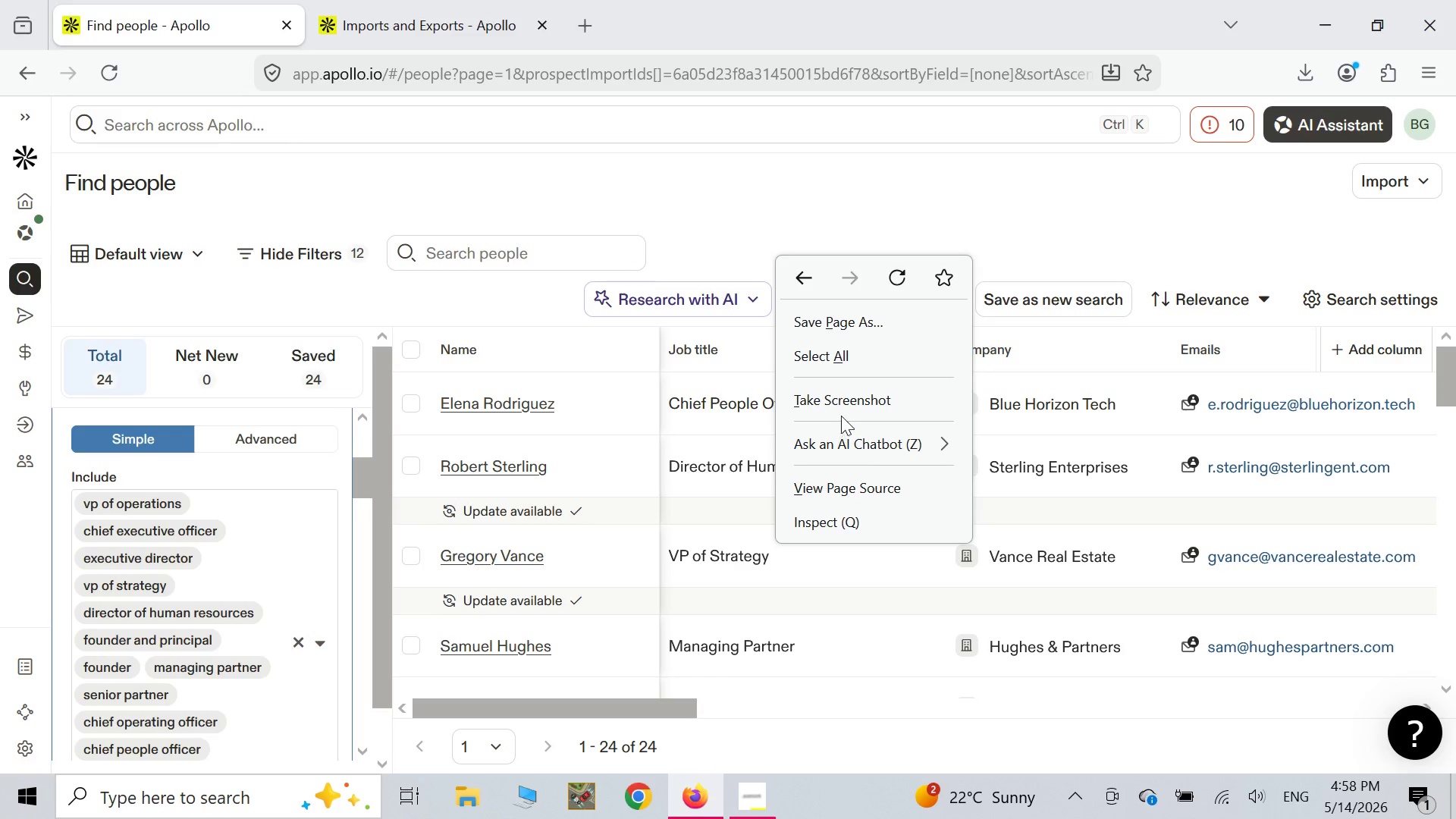 
left_click([841, 411])
 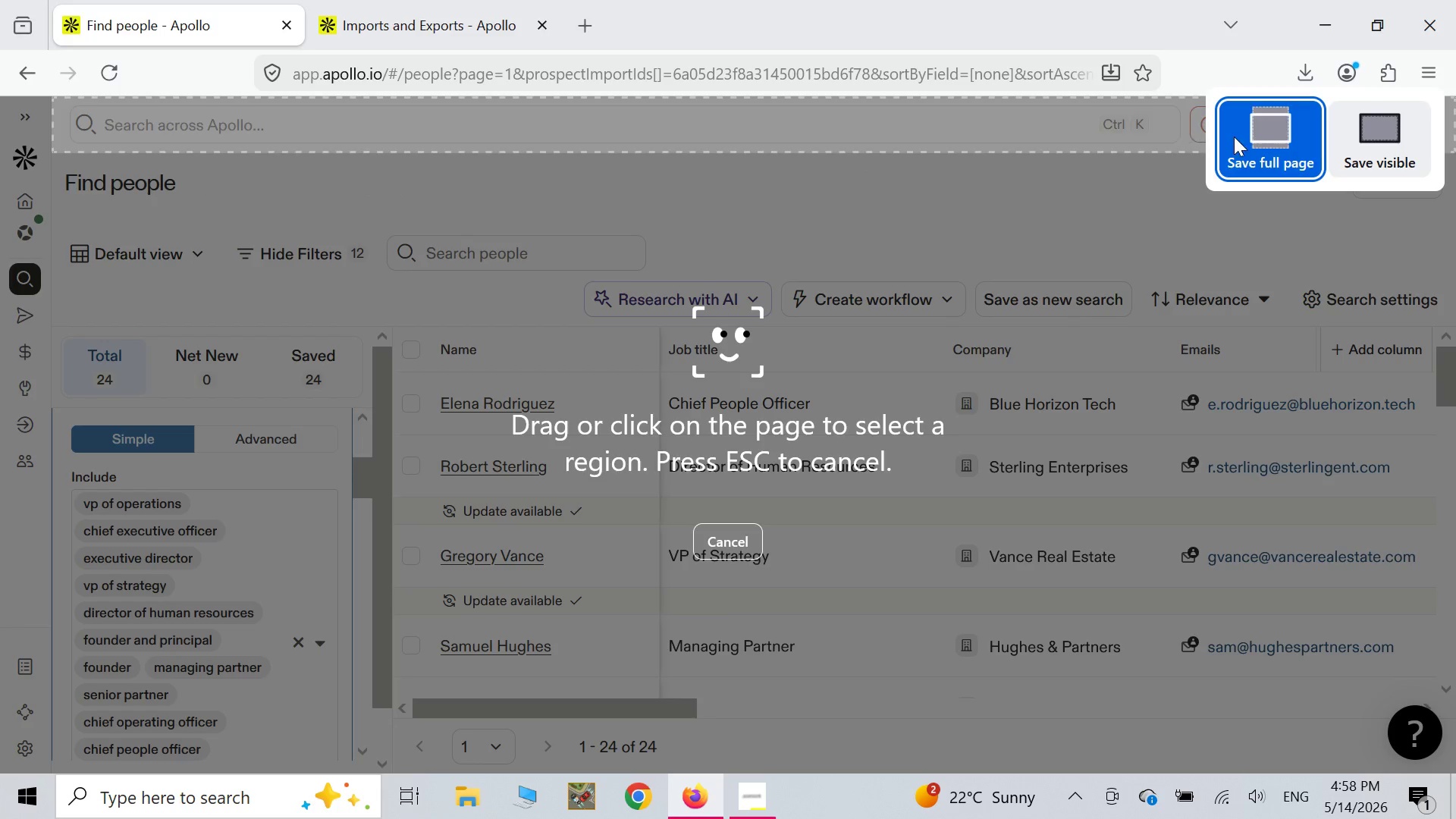 
left_click([1266, 149])
 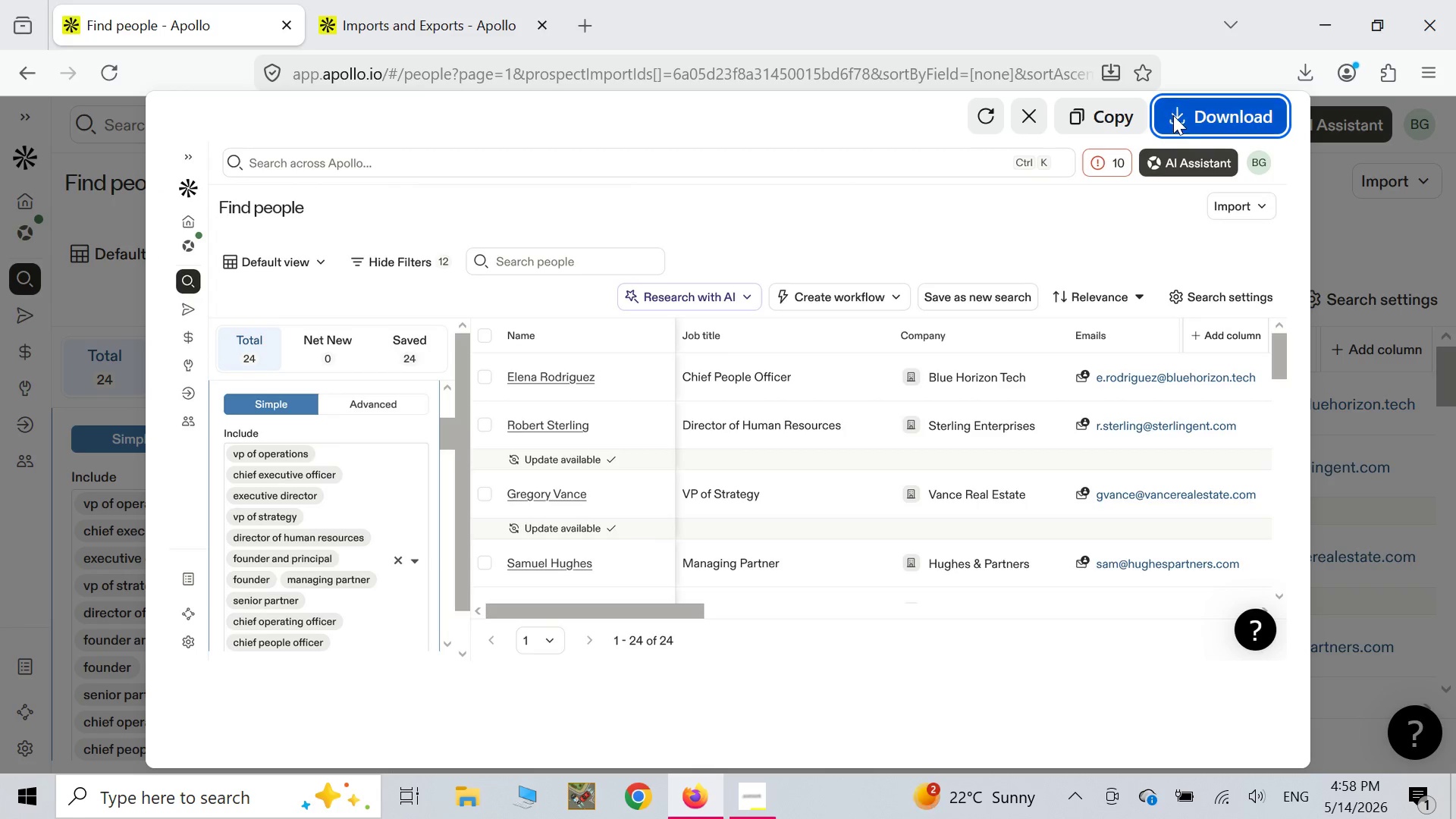 
left_click([1176, 112])
 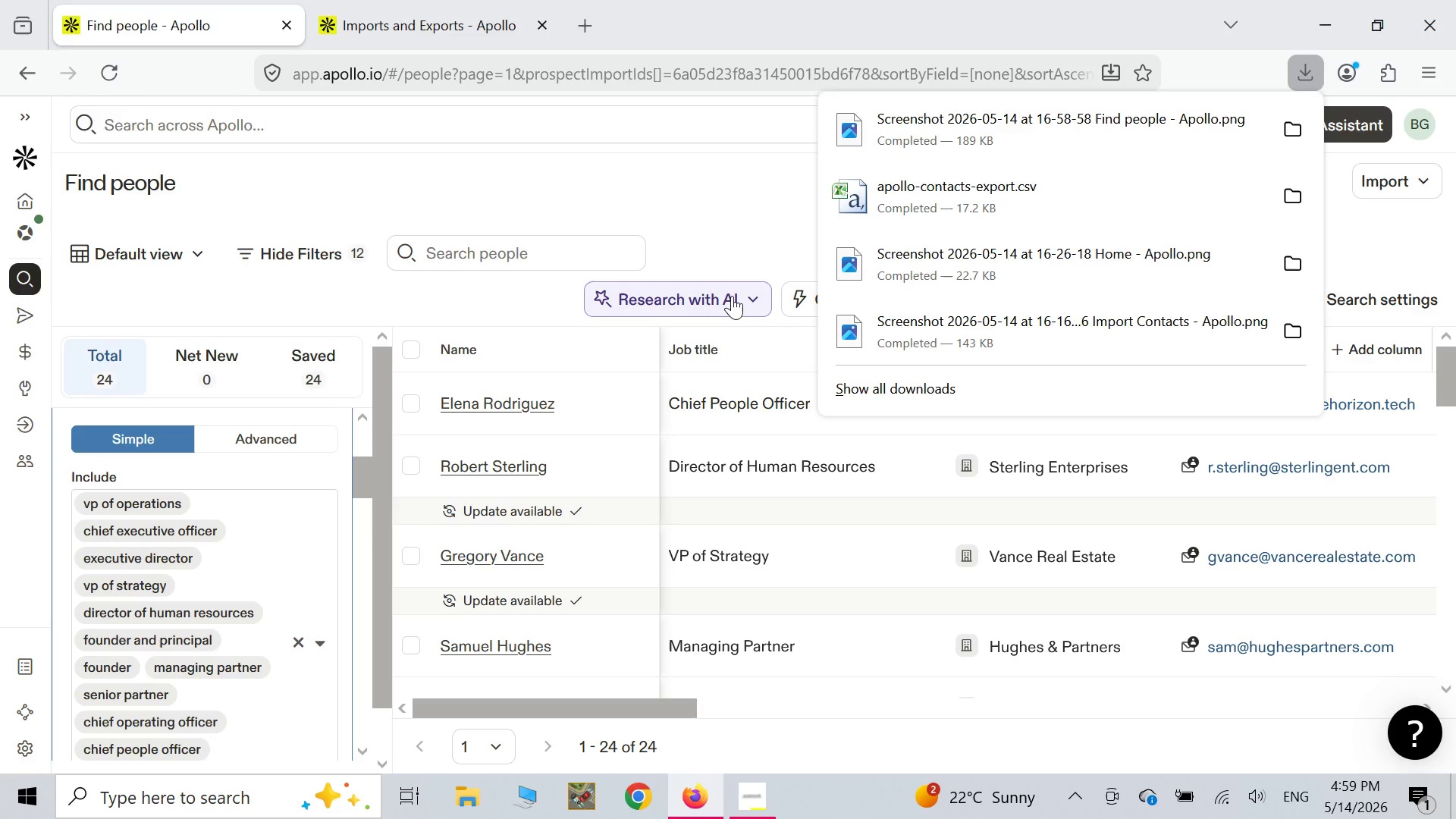 
wait(39.88)
 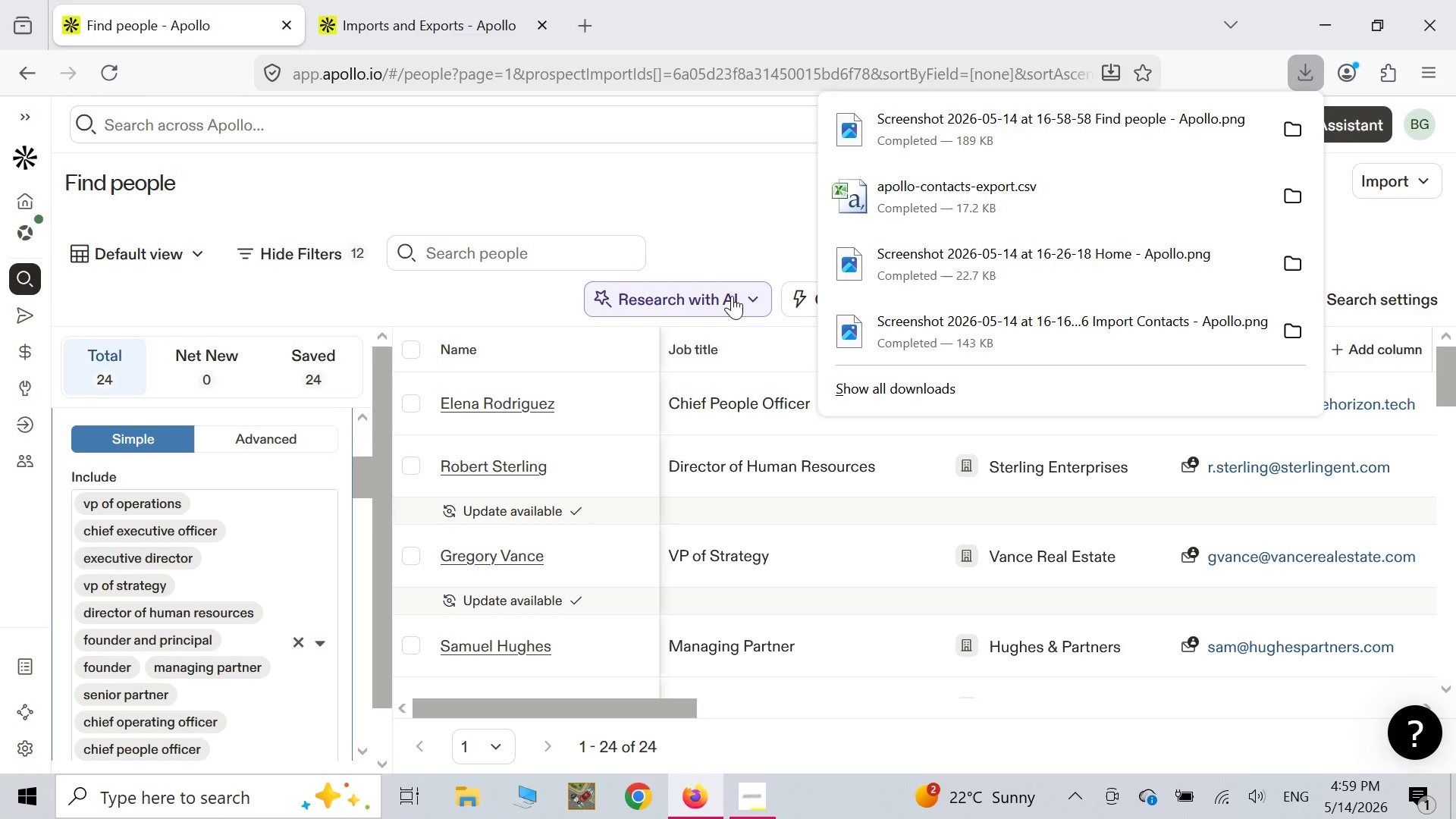 
double_click([362, 416])
 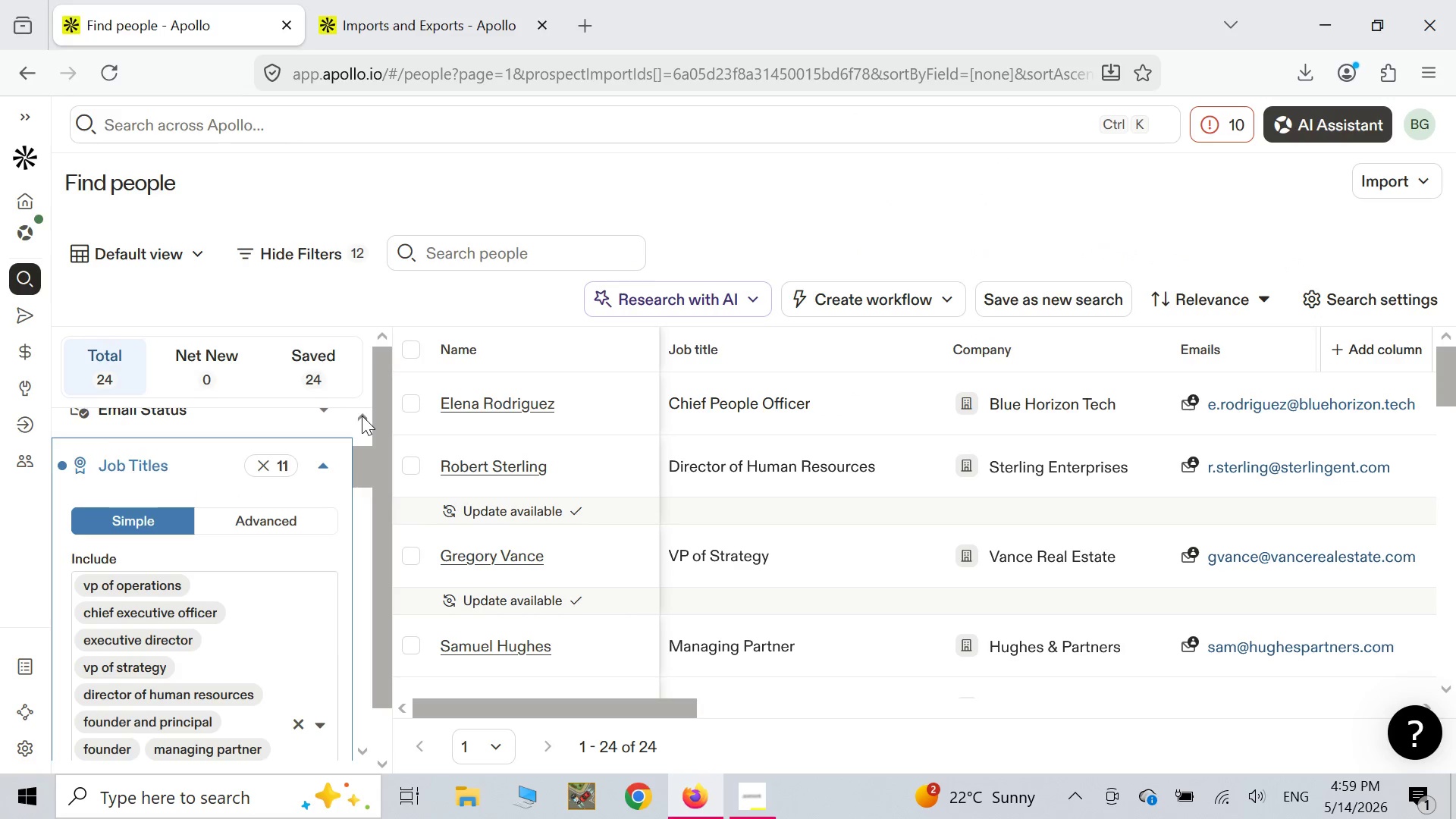 
triple_click([362, 416])
 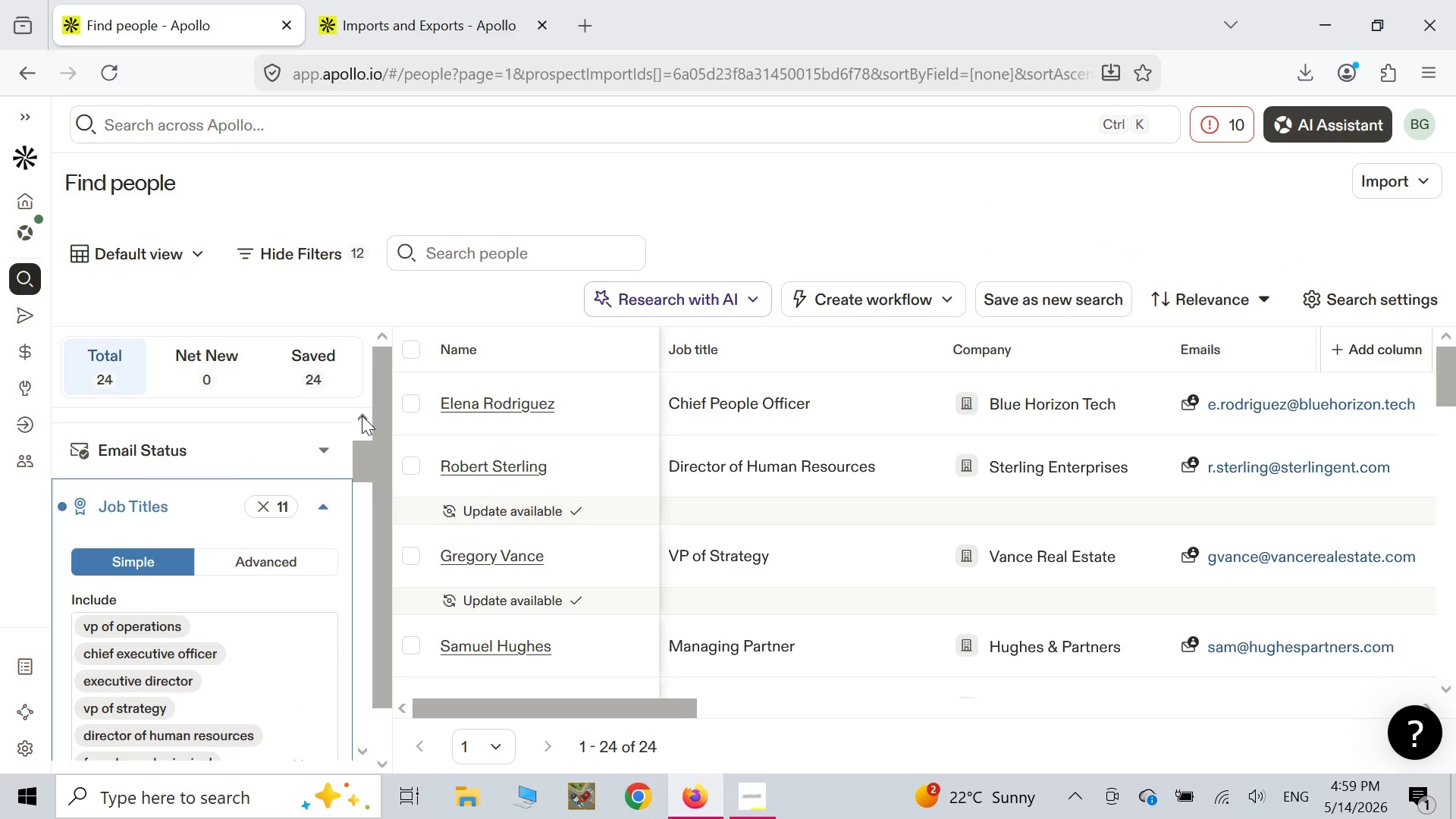 
triple_click([362, 416])
 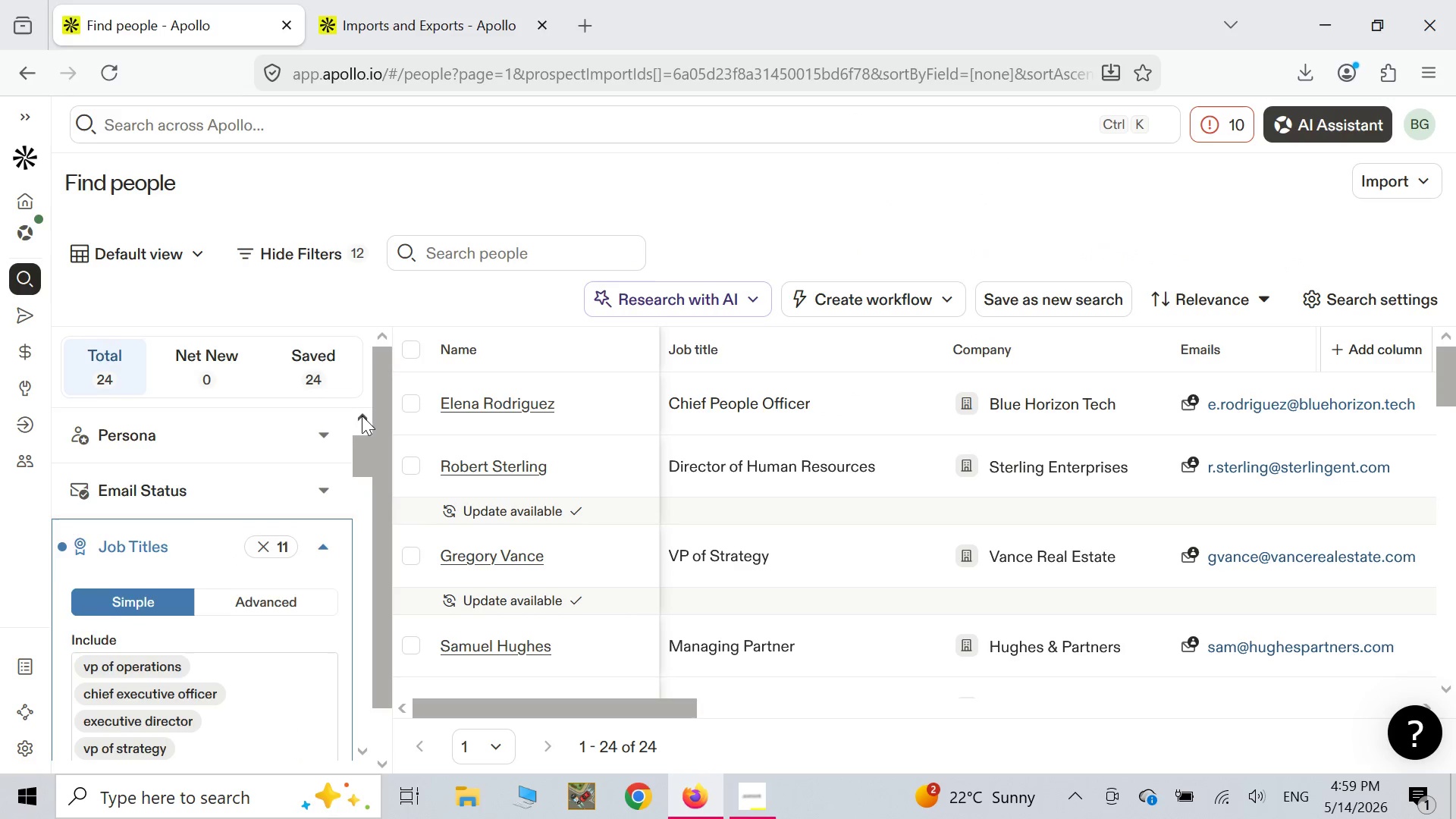 
triple_click([362, 416])
 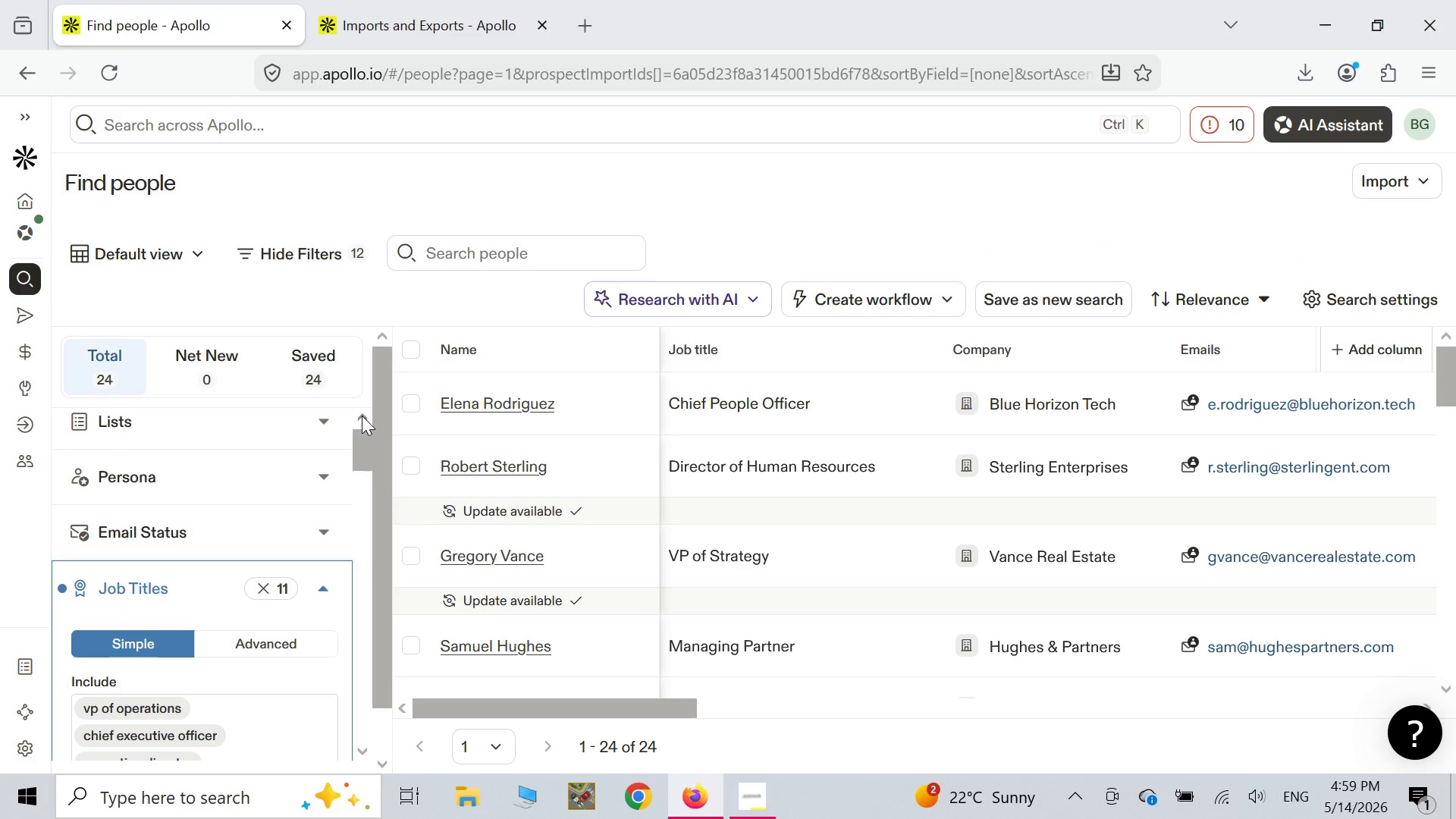 
double_click([362, 416])
 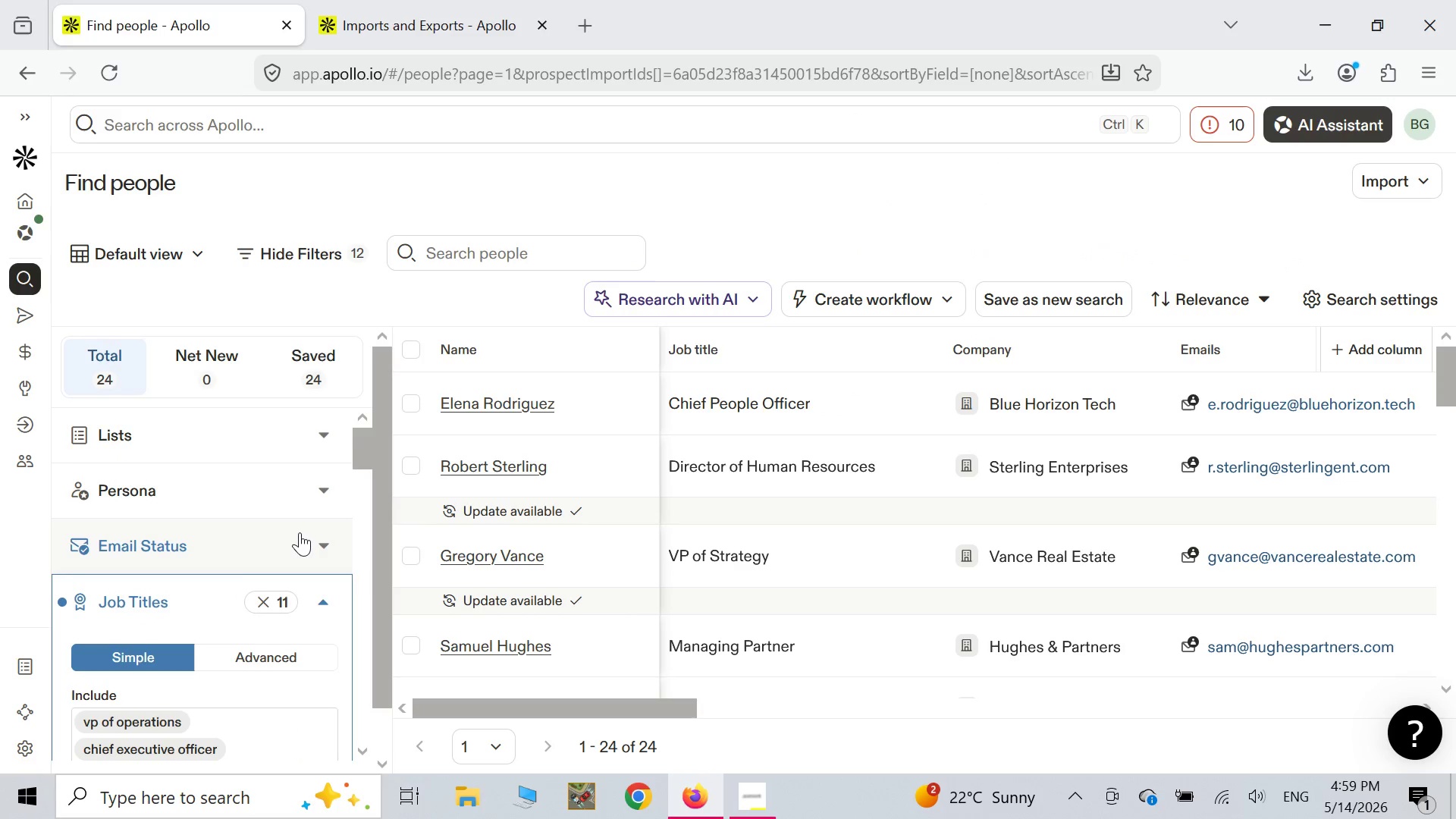 
scroll: coordinate [300, 532], scroll_direction: down, amount: 9.0
 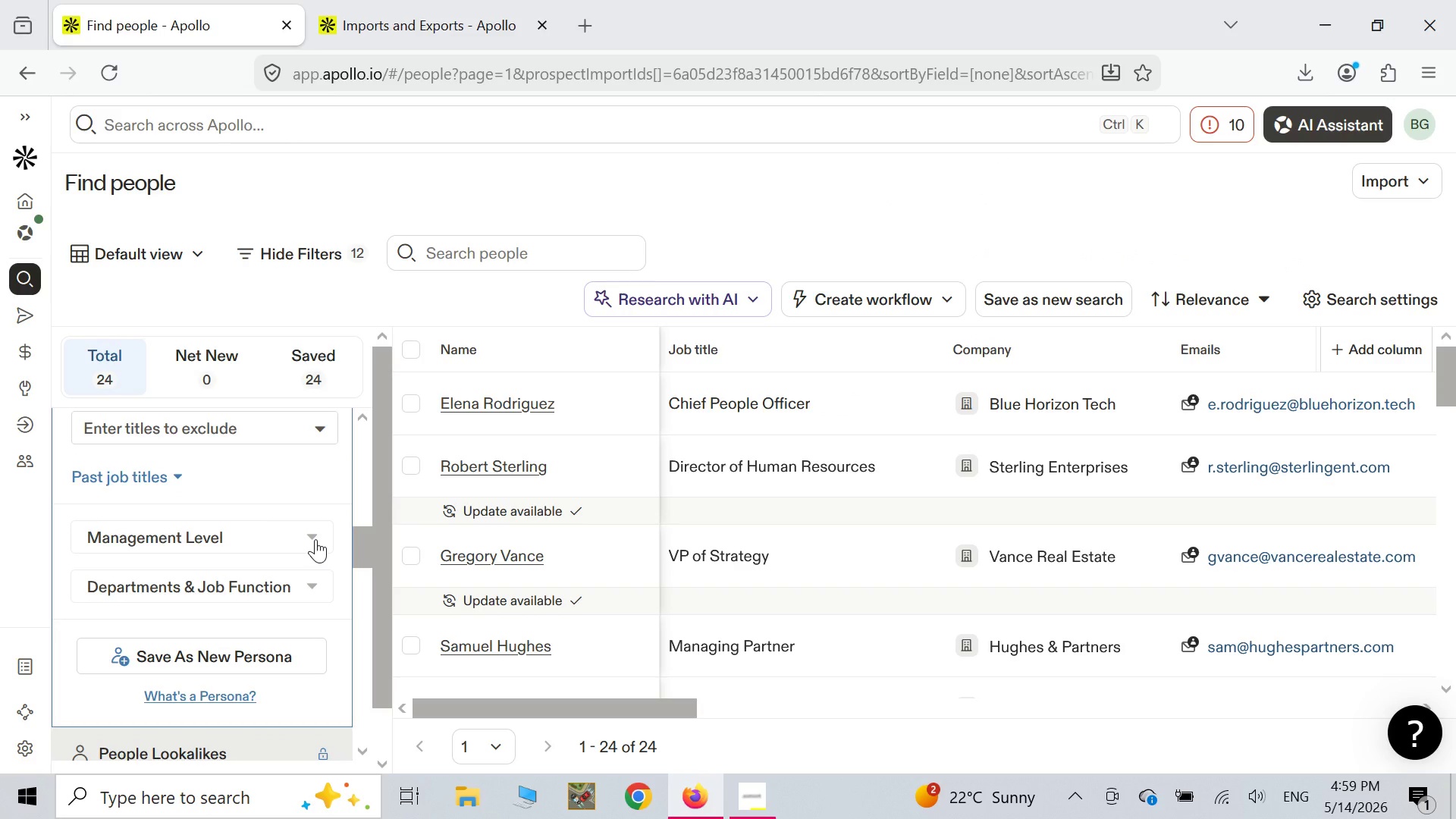 
left_click([315, 539])
 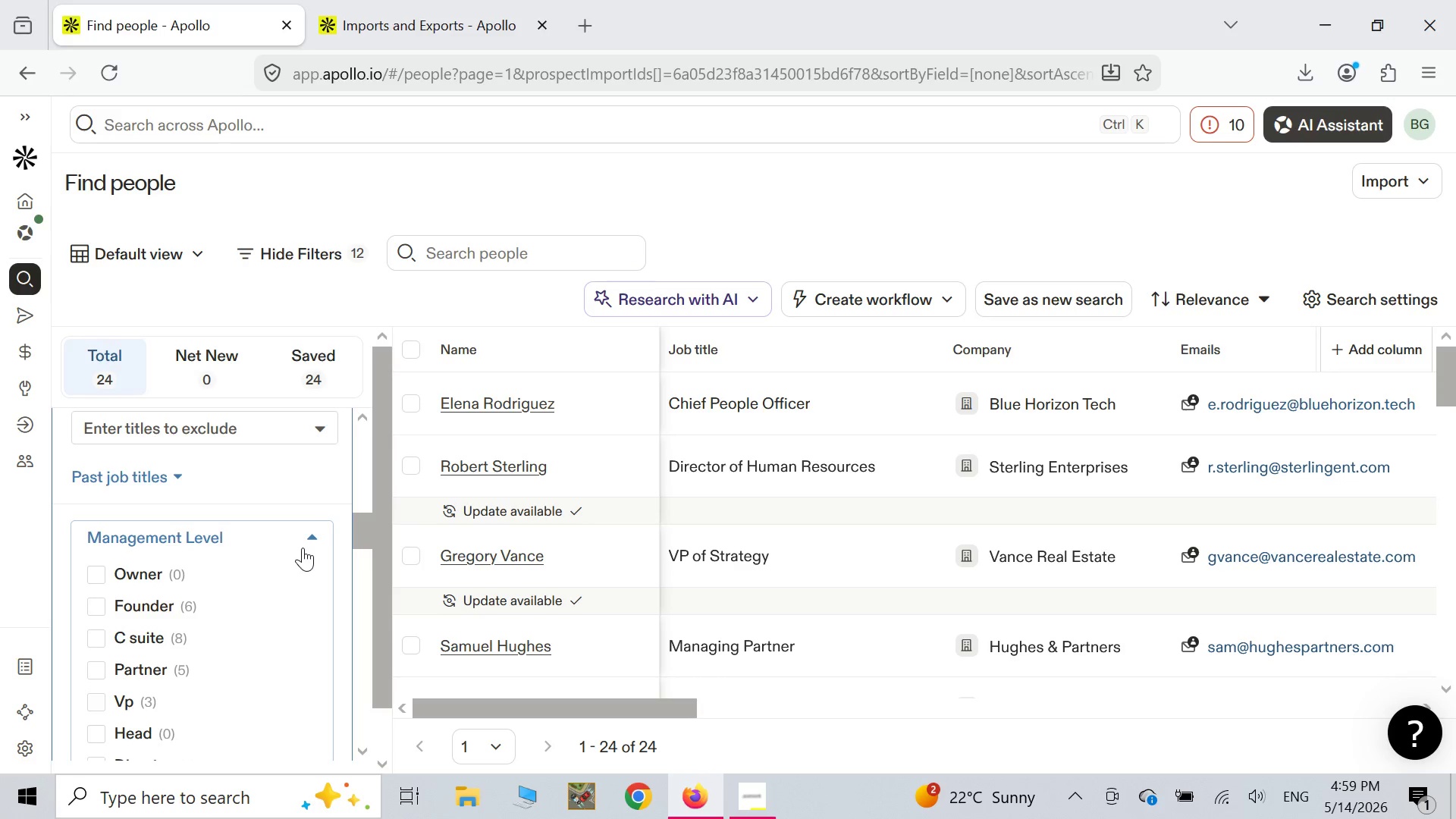 
scroll: coordinate [303, 548], scroll_direction: down, amount: 1.0
 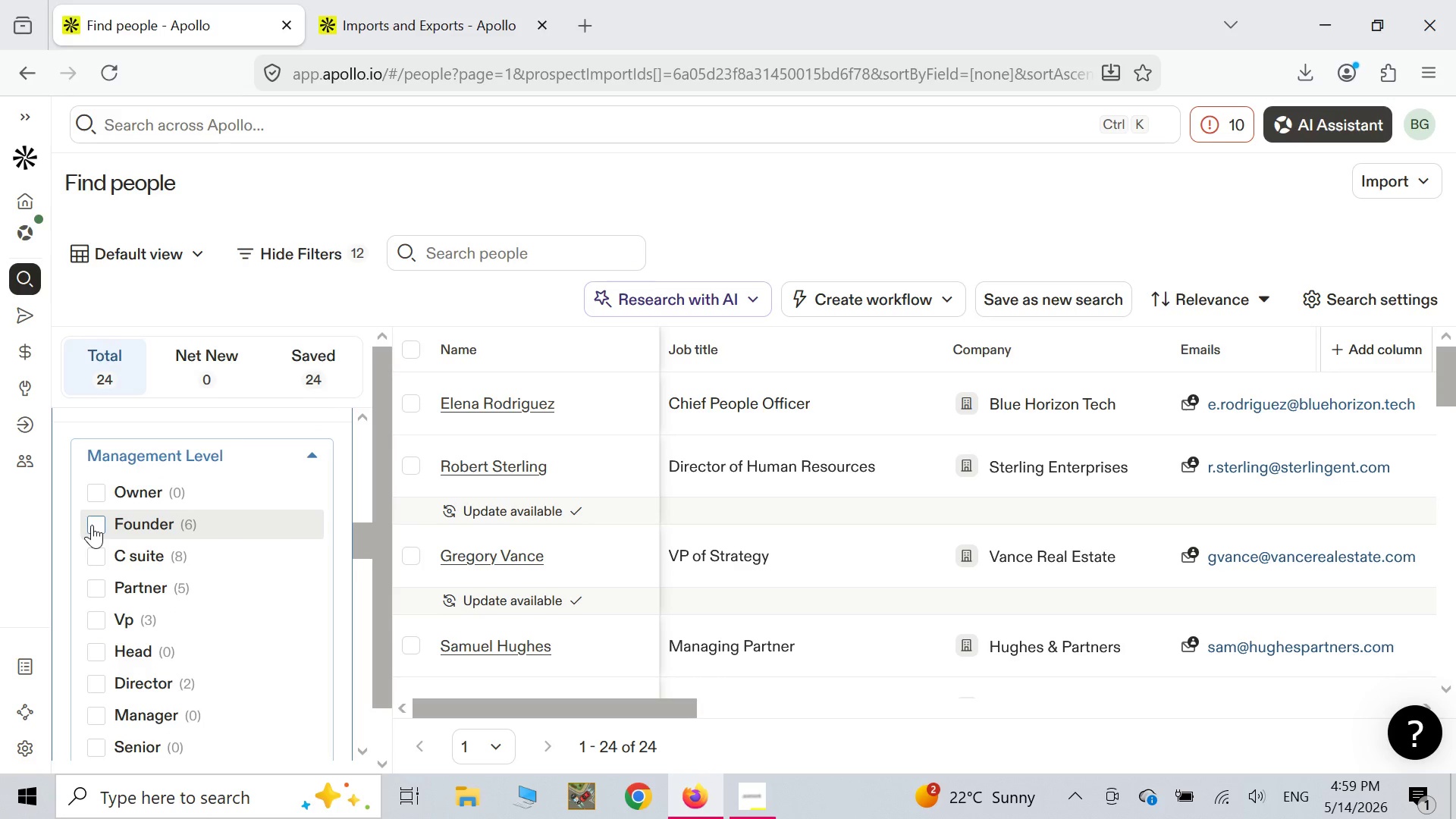 
left_click([92, 525])
 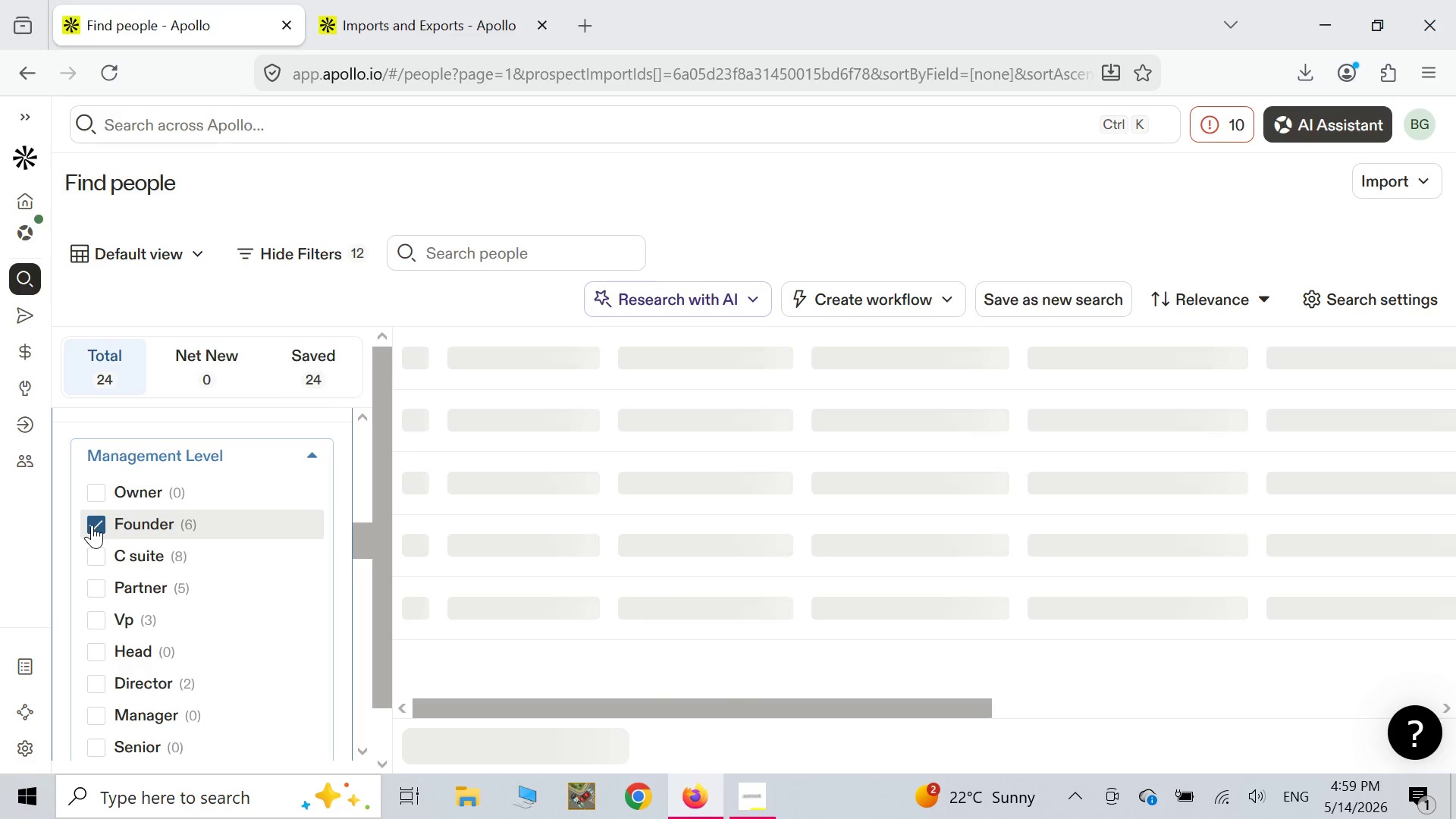 
left_click([91, 554])
 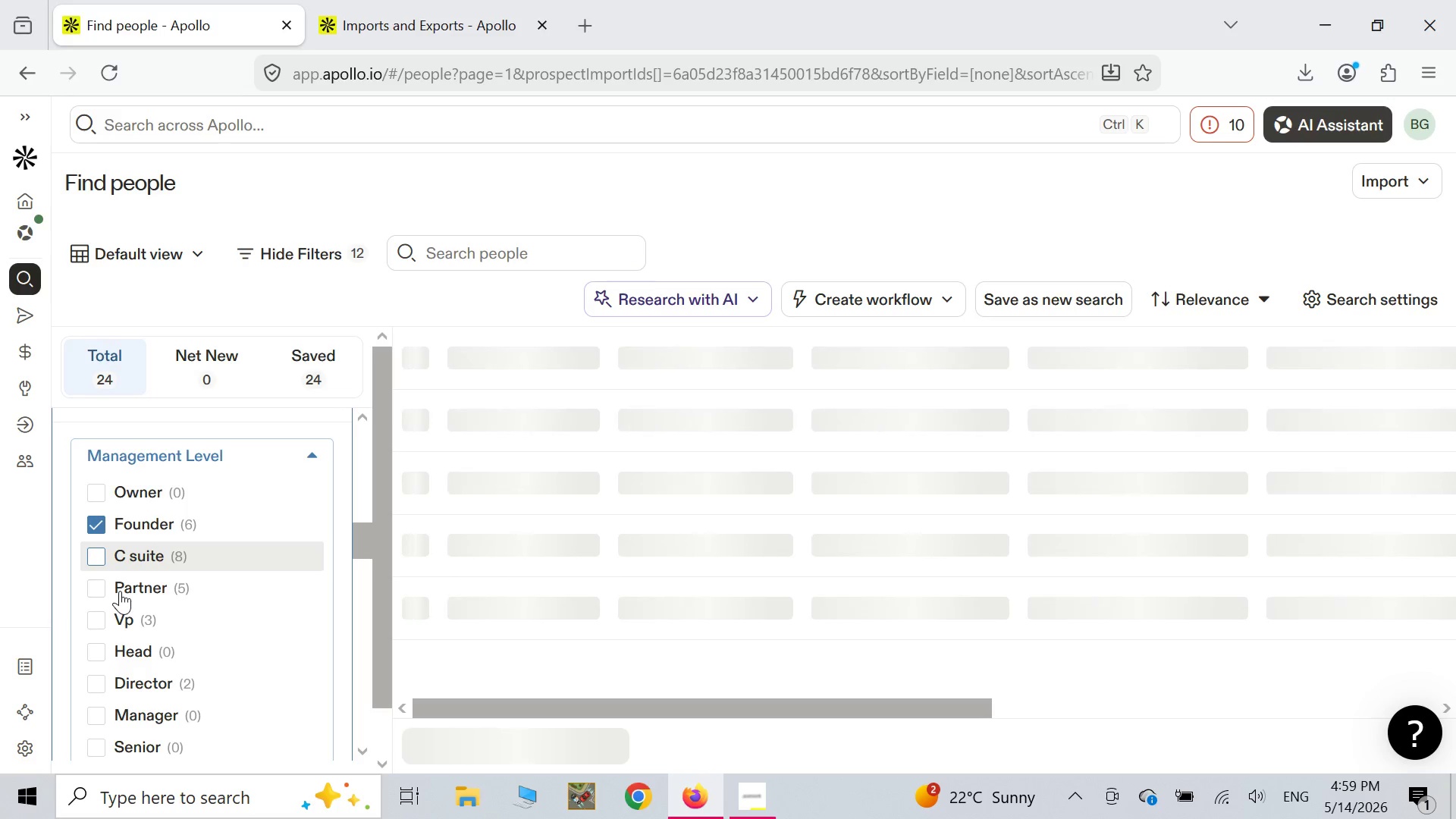 
wait(5.17)
 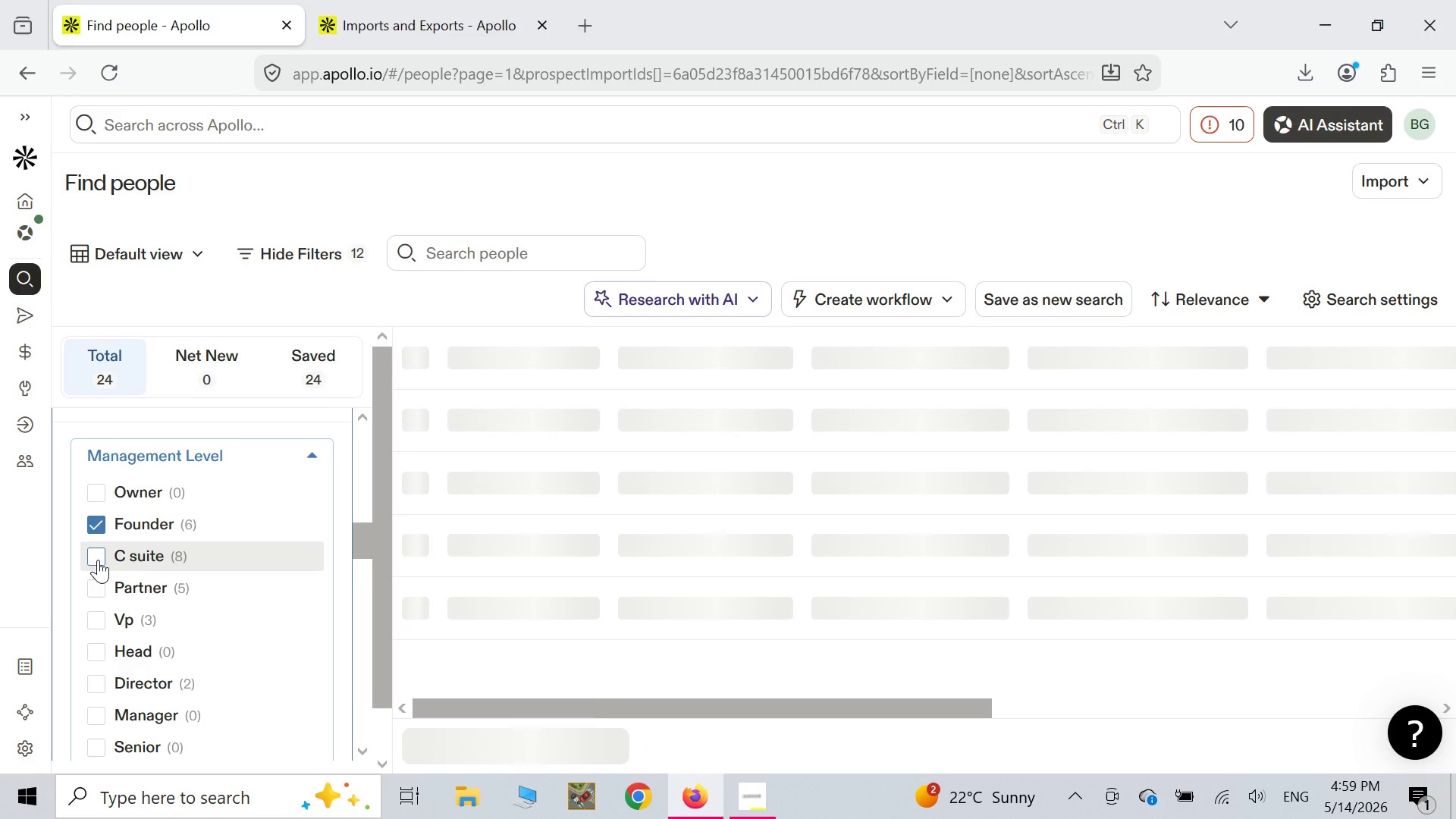 
scroll: coordinate [120, 591], scroll_direction: down, amount: 1.0
 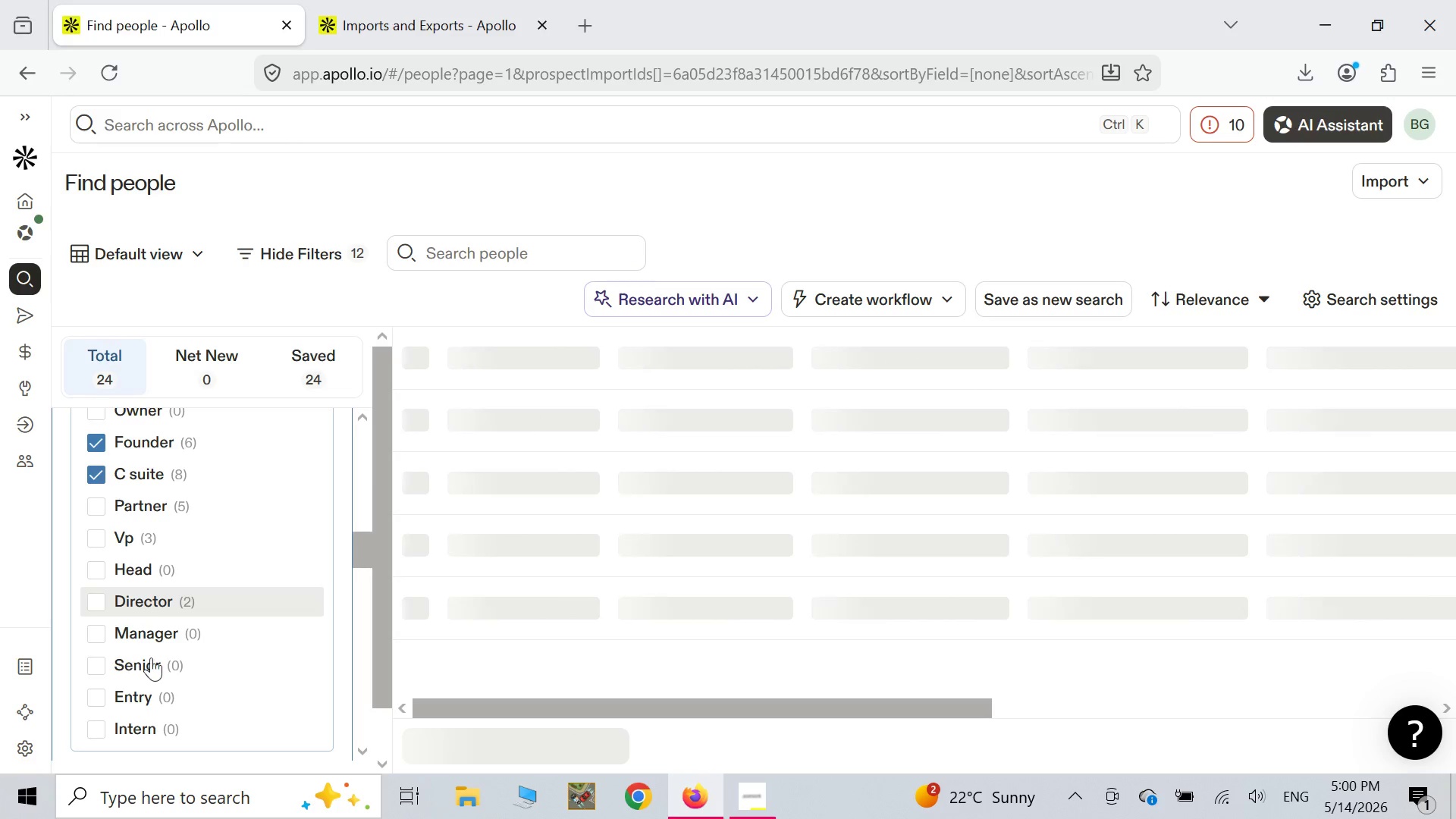 
wait(13.19)
 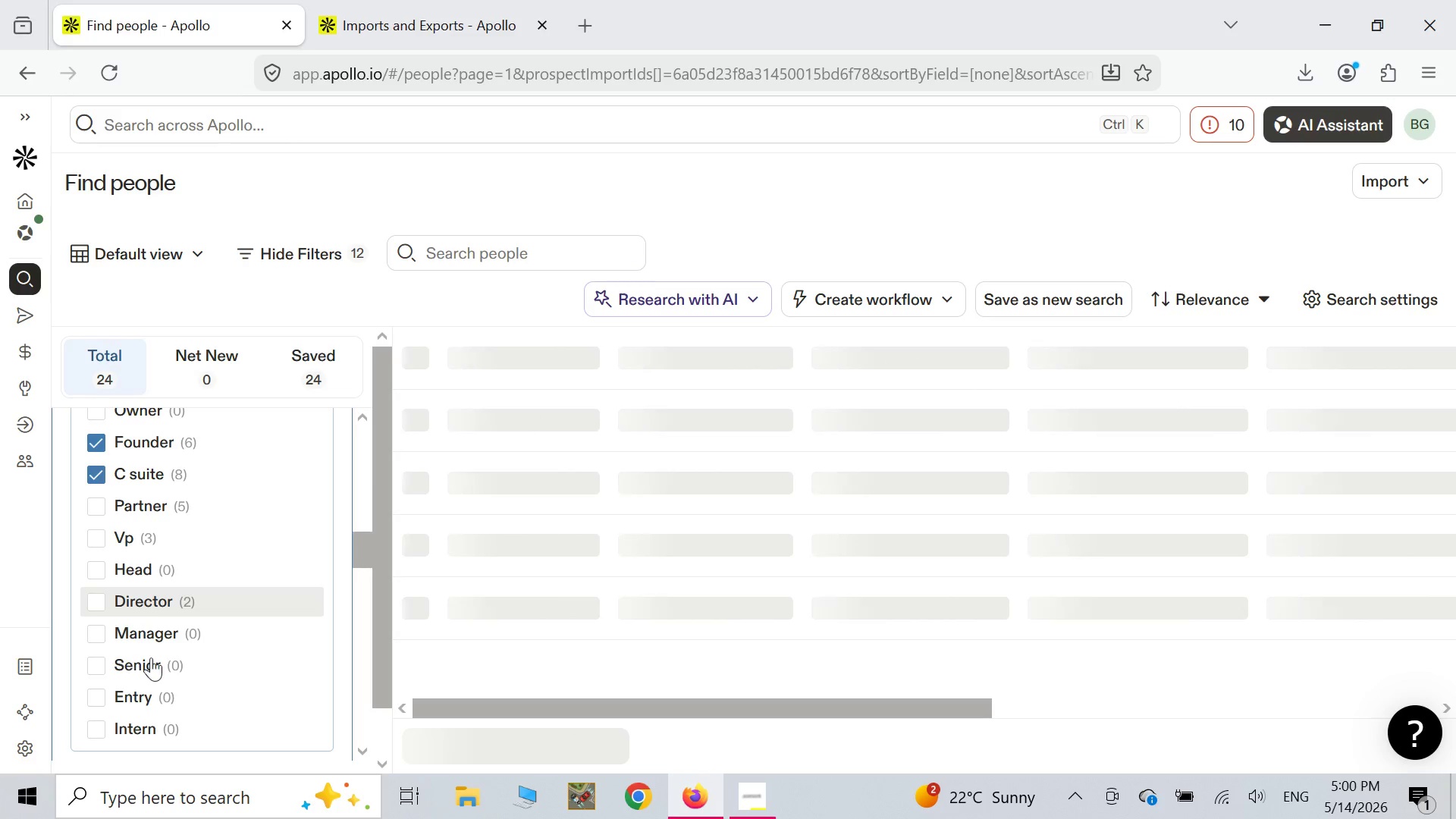 
left_click([94, 538])
 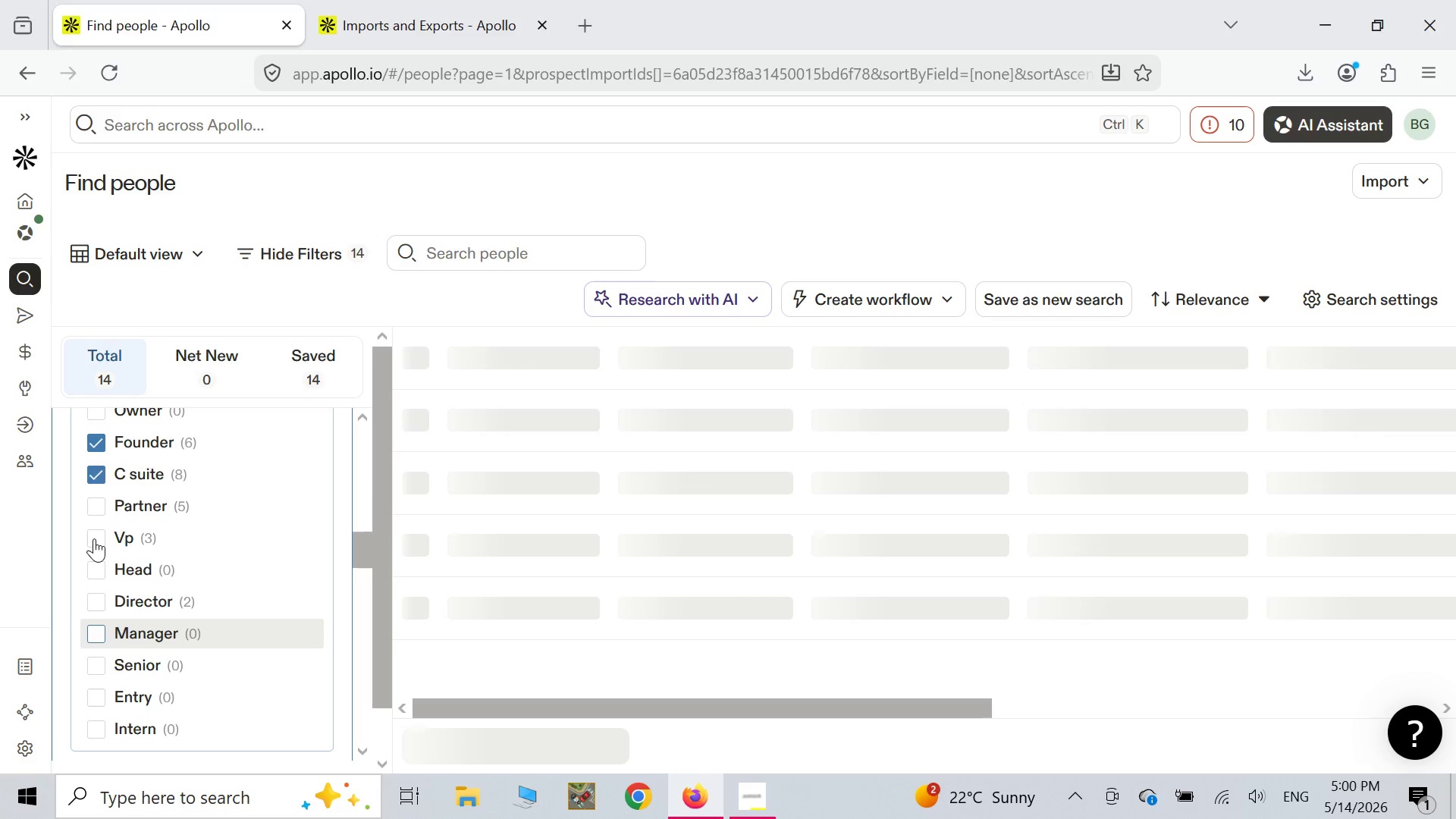 
wait(10.33)
 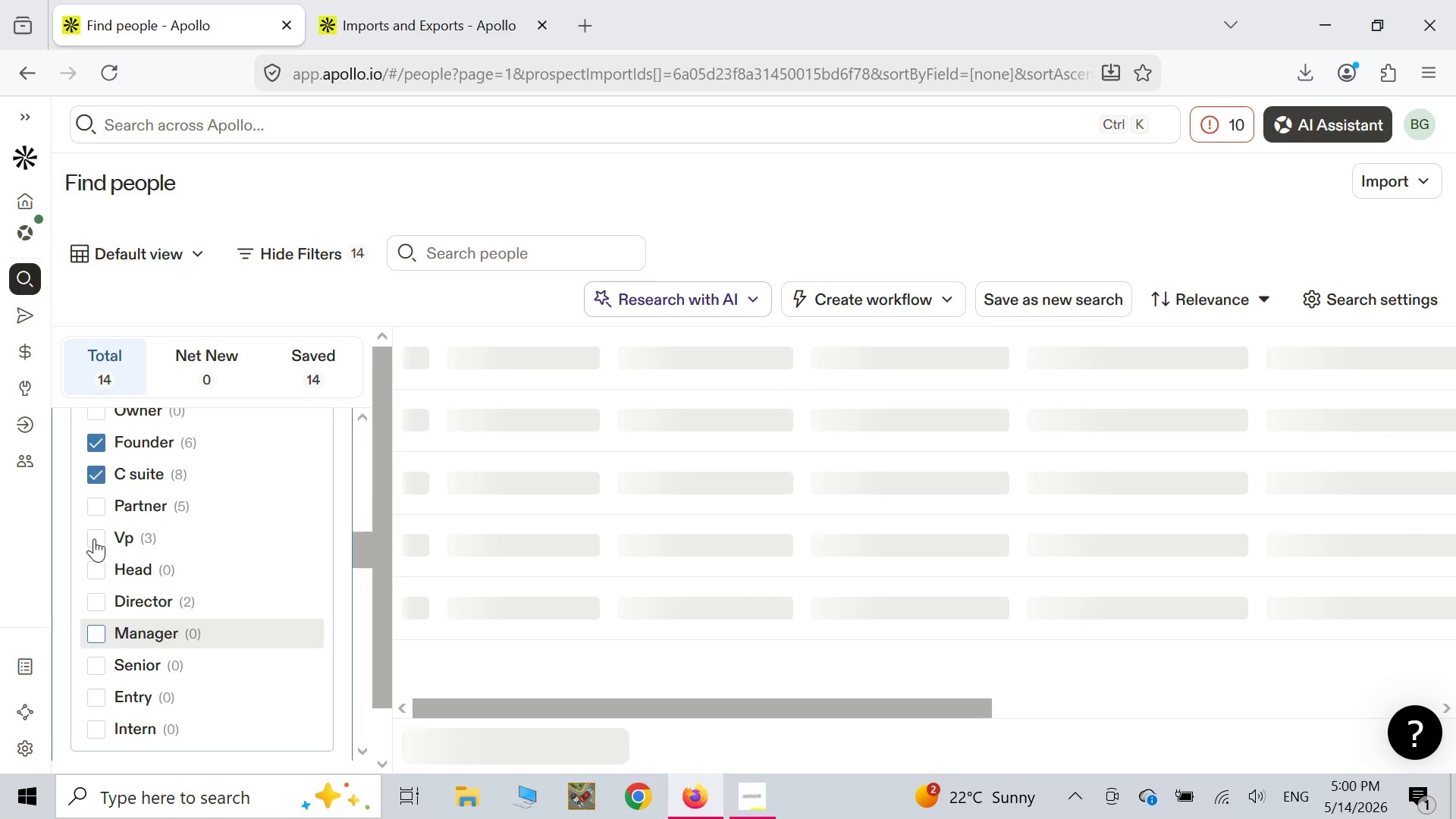 
left_click([1426, 696])
 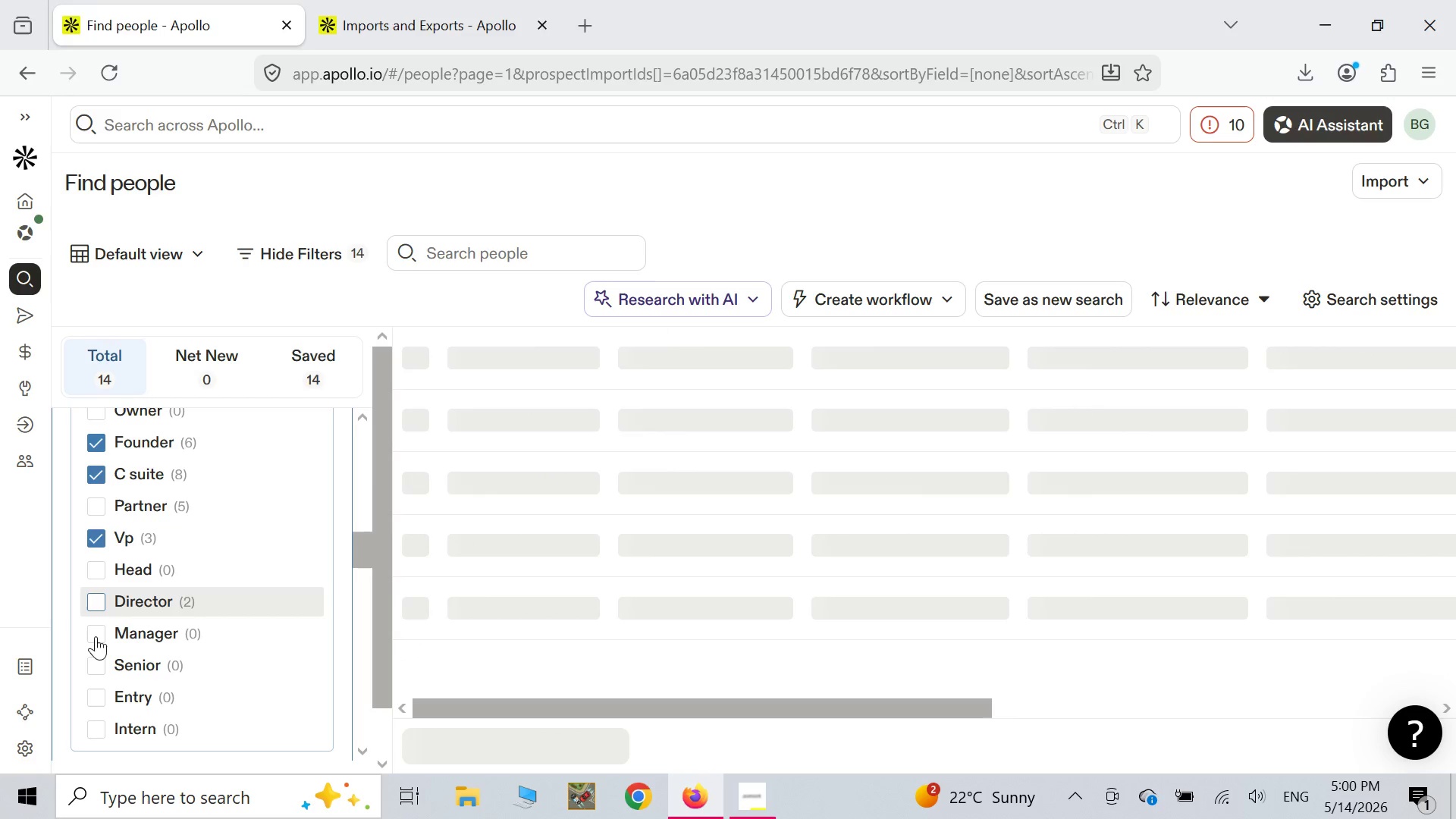 
left_click([96, 603])
 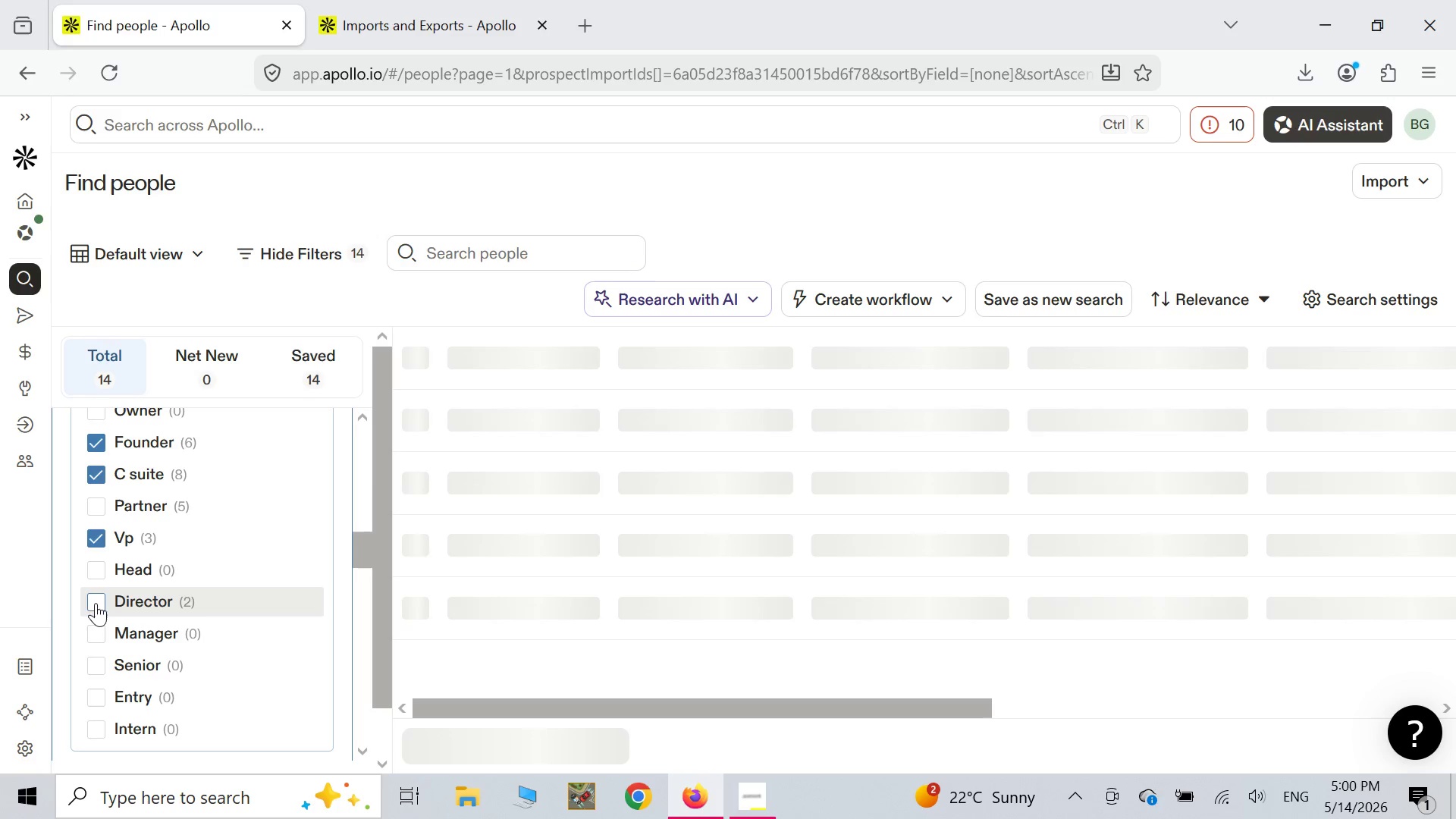 
wait(6.5)
 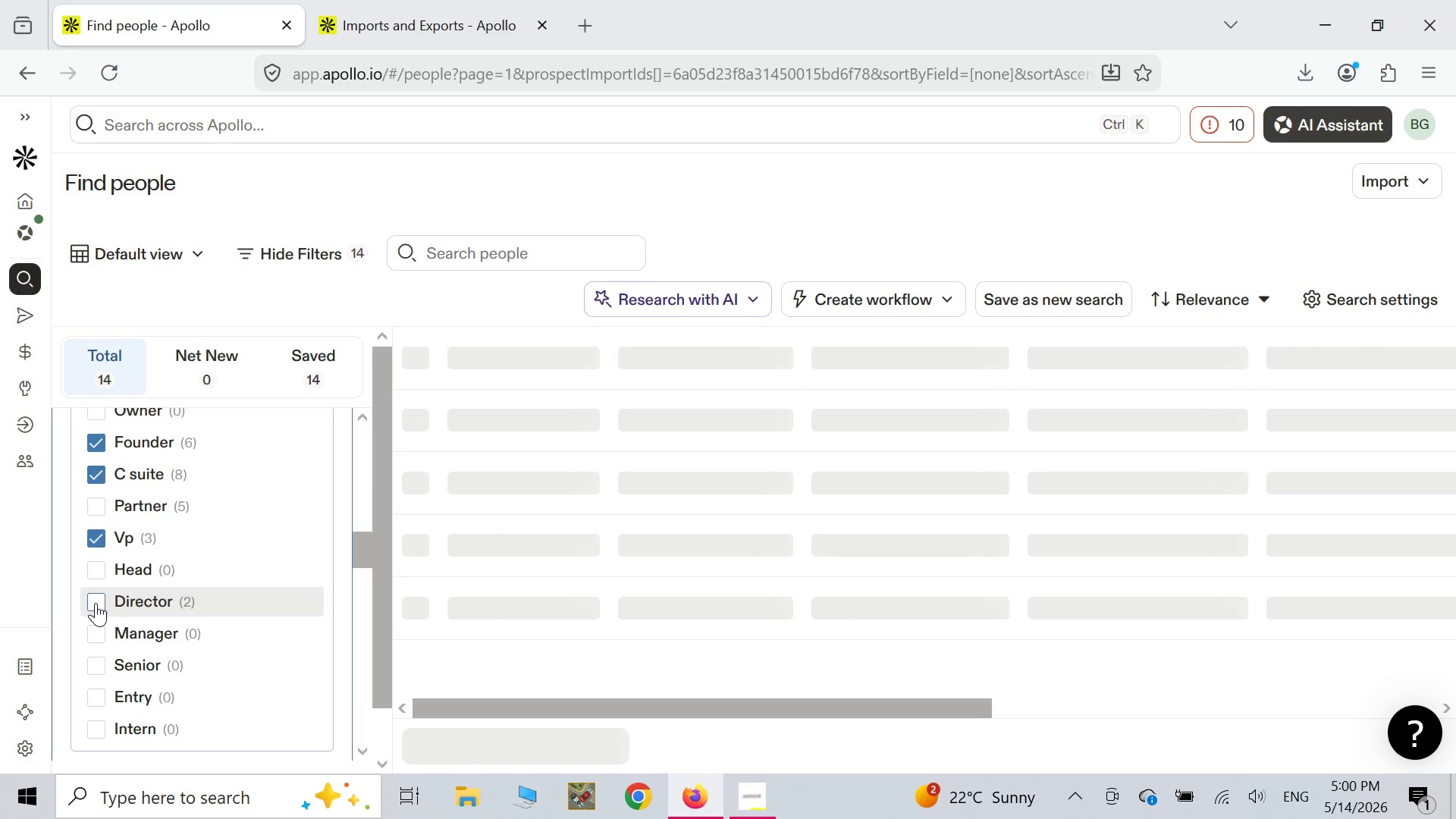 
left_click([92, 500])
 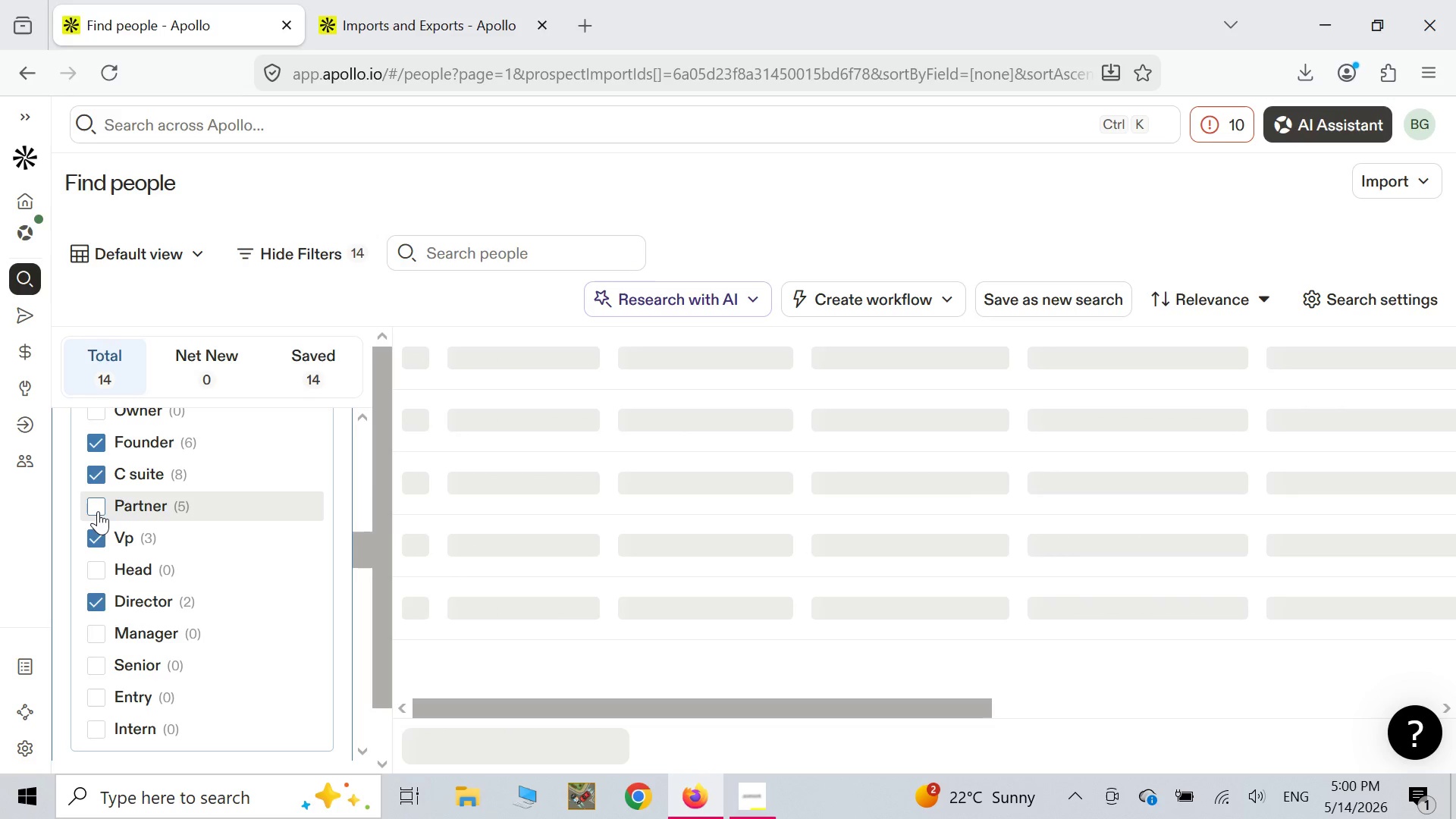 
left_click([98, 511])
 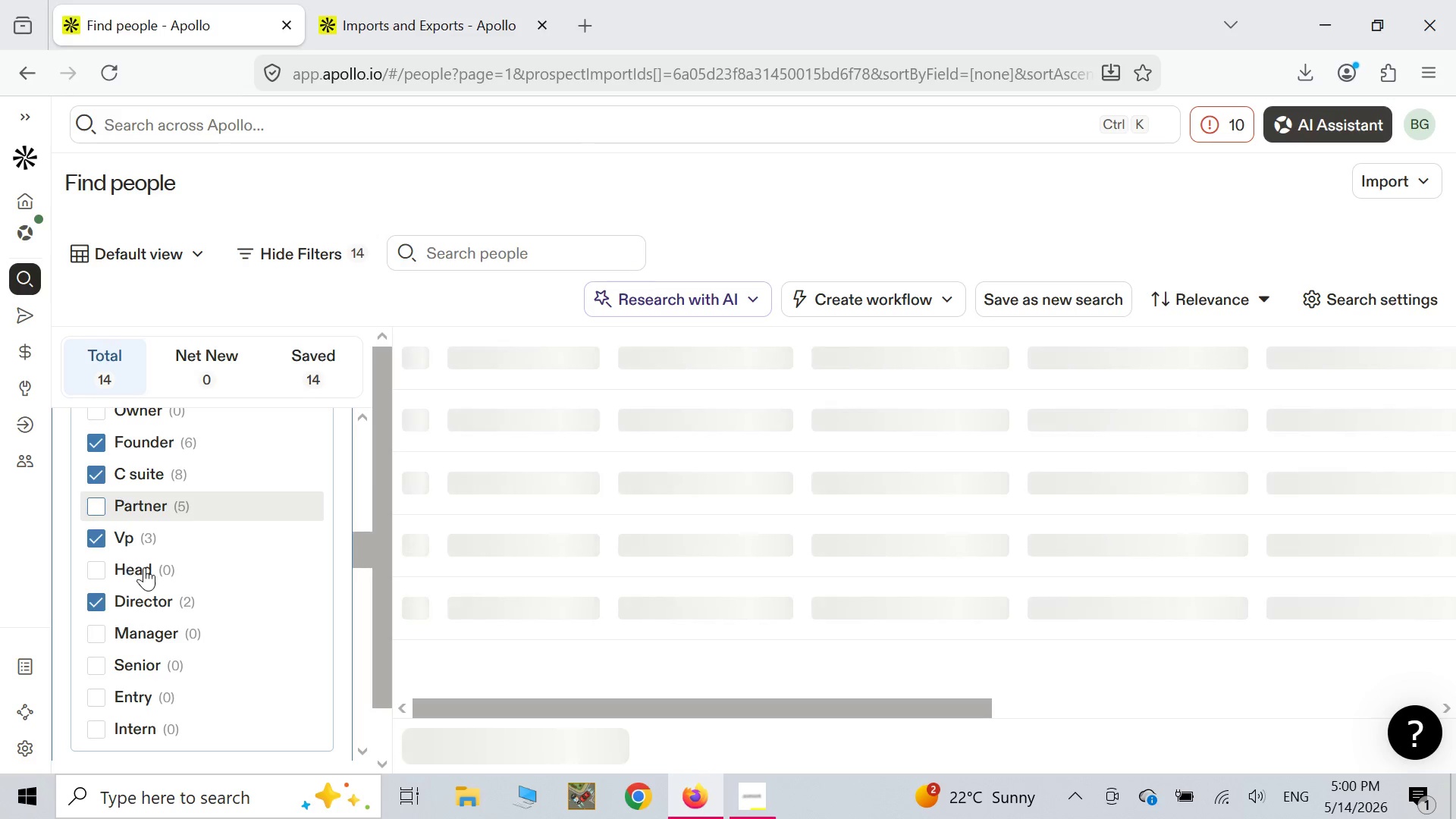 
scroll: coordinate [144, 567], scroll_direction: down, amount: 1.0
 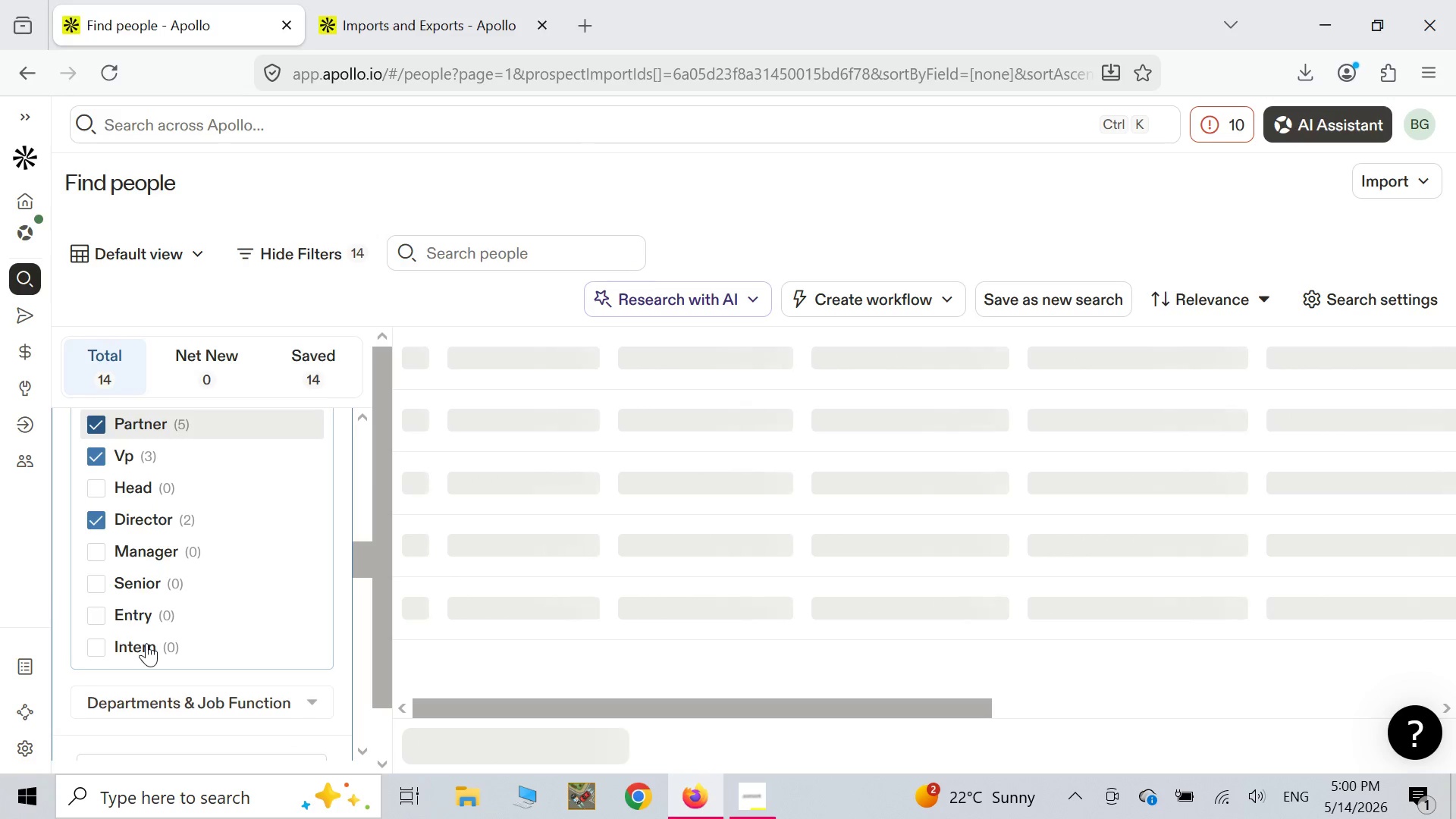 
scroll: coordinate [146, 640], scroll_direction: up, amount: 2.0
 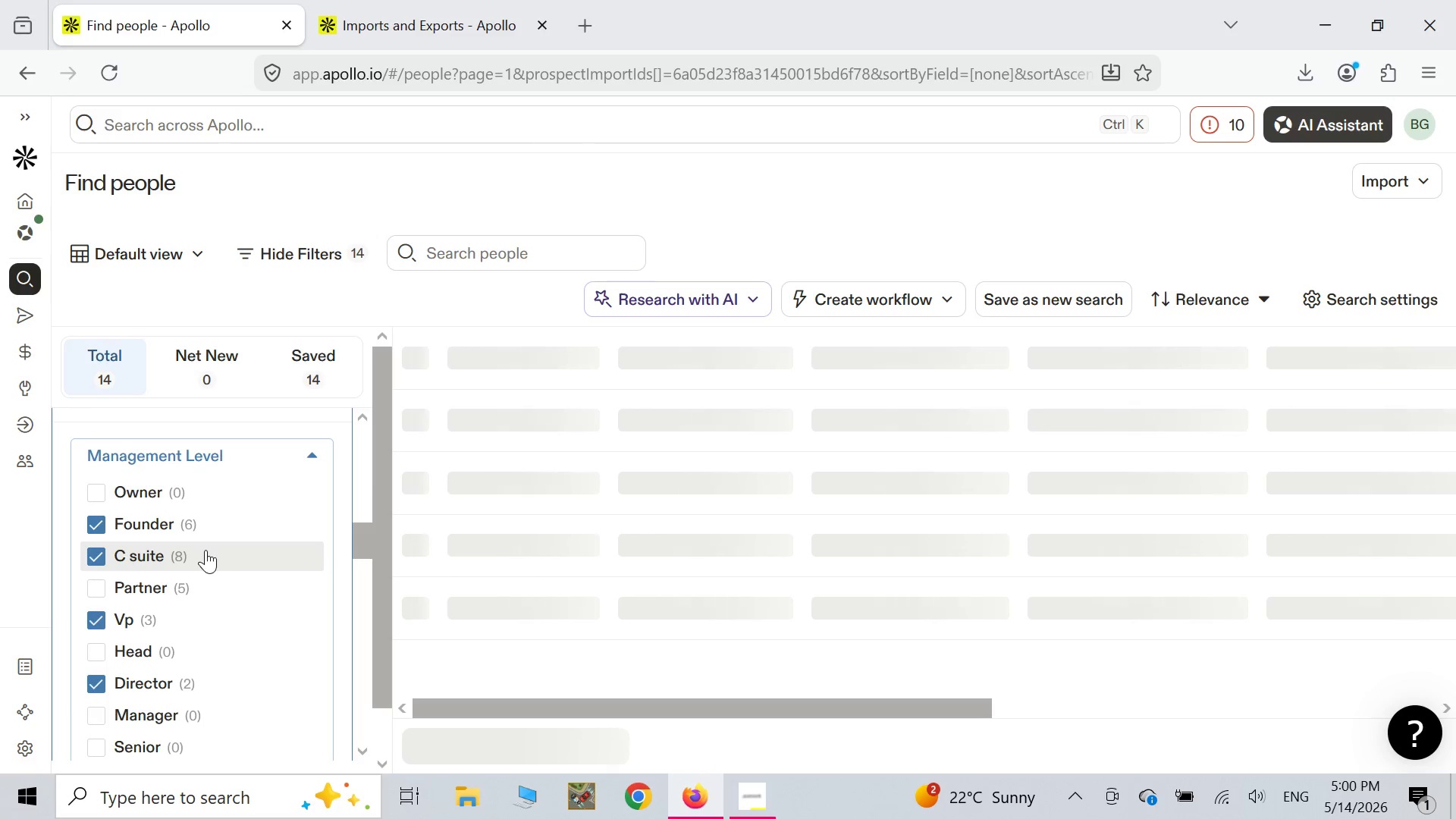 
wait(7.16)
 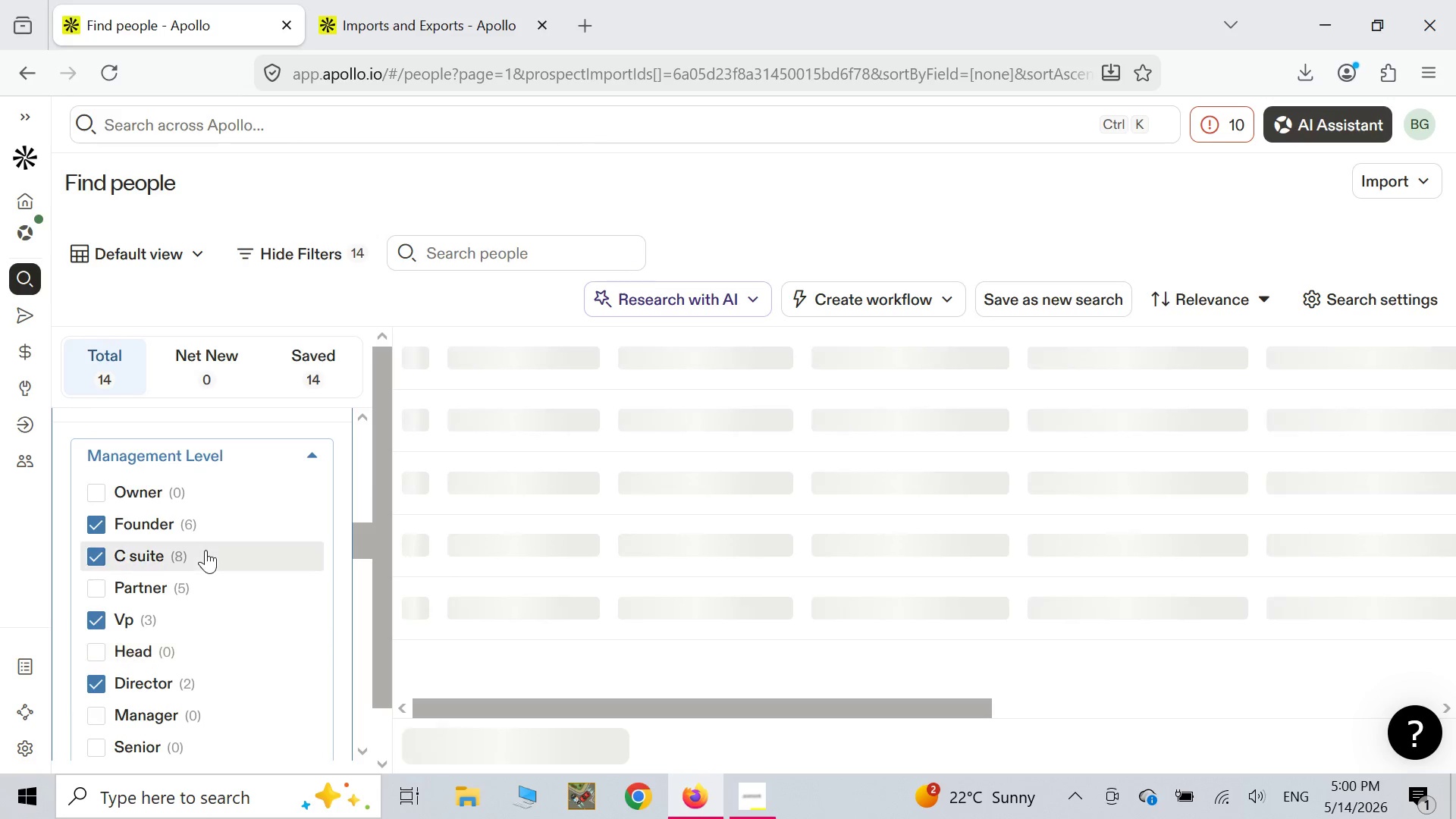 
left_click([94, 586])
 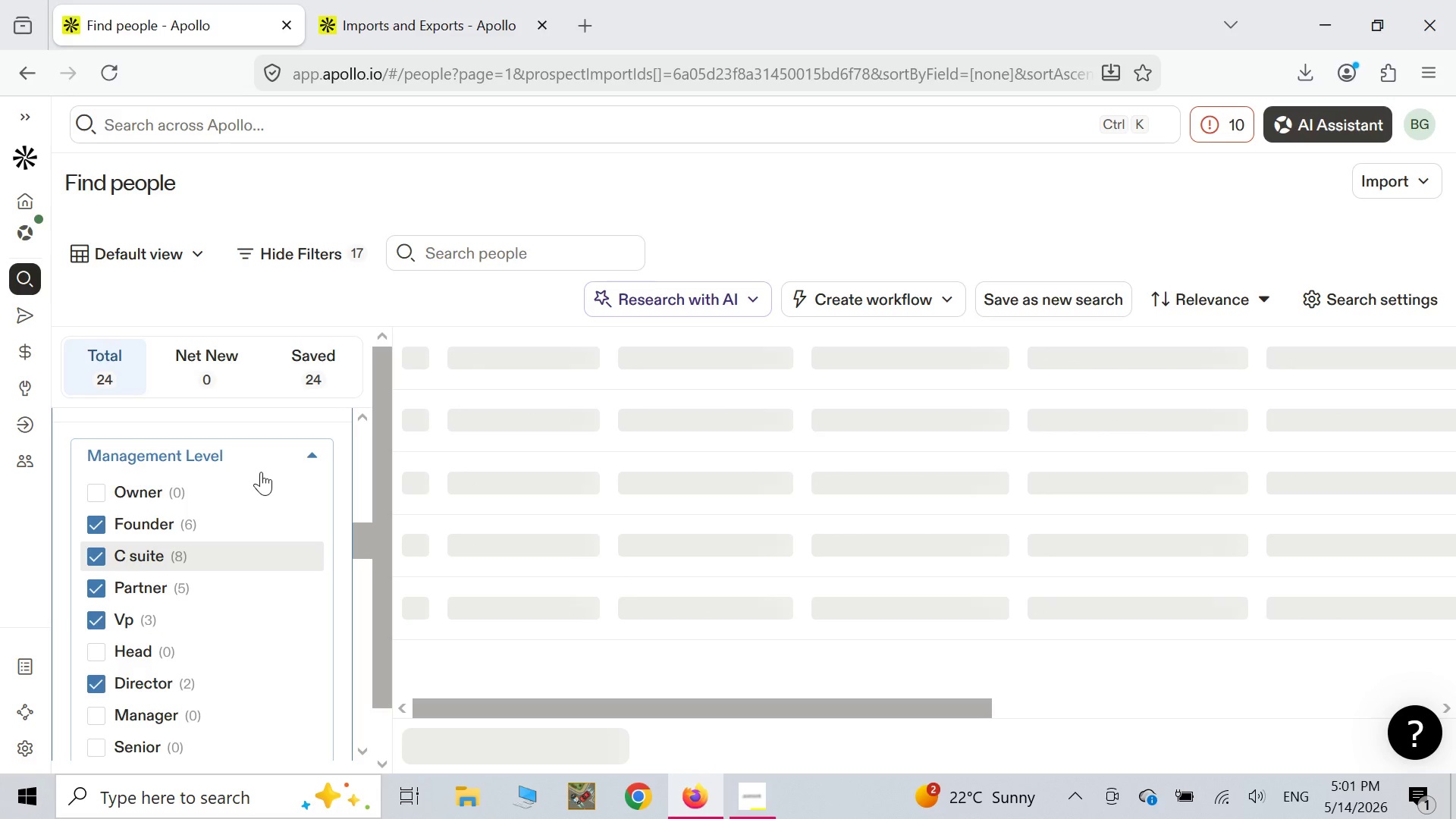 
wait(20.28)
 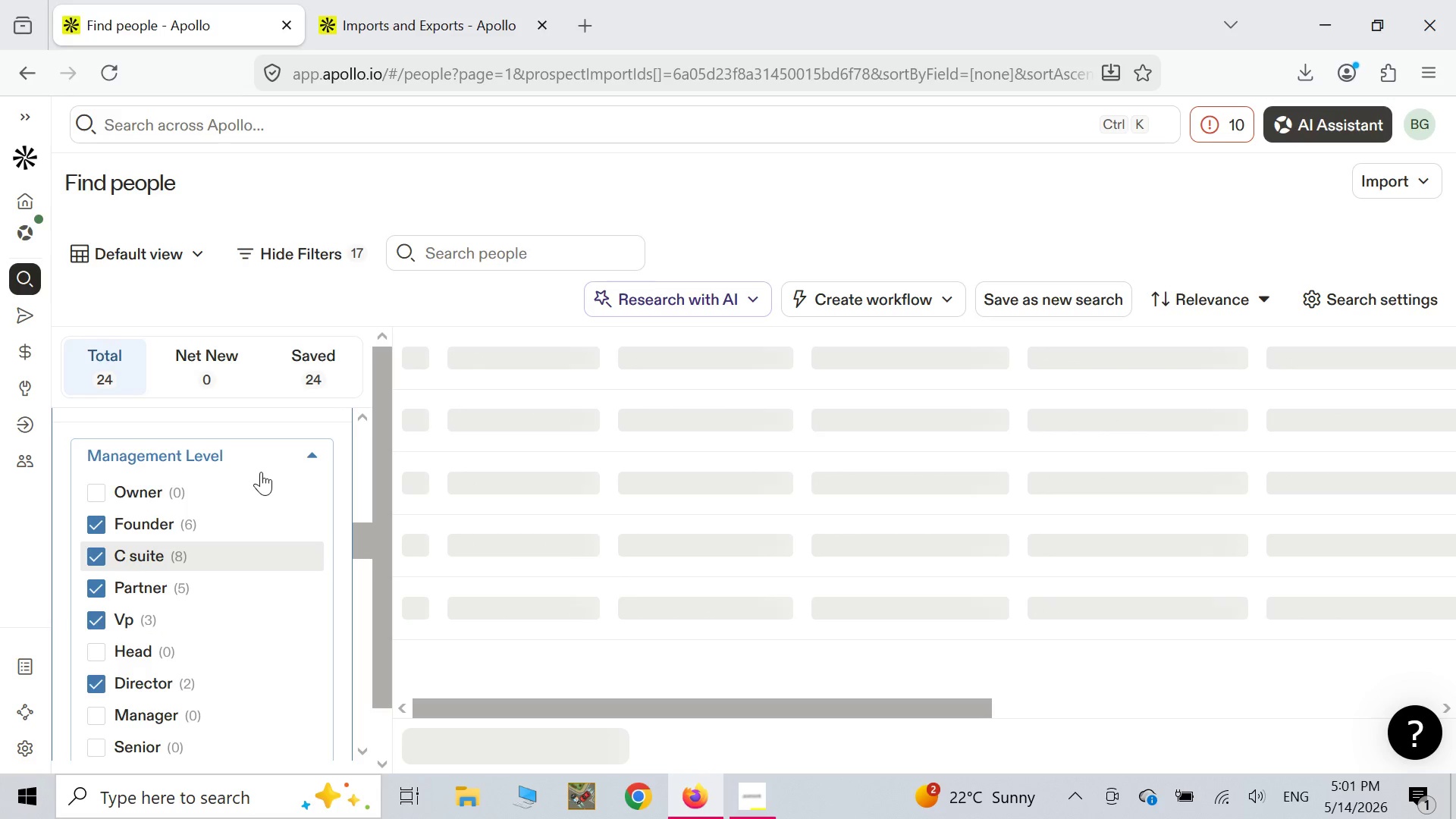 
right_click([377, 317])
 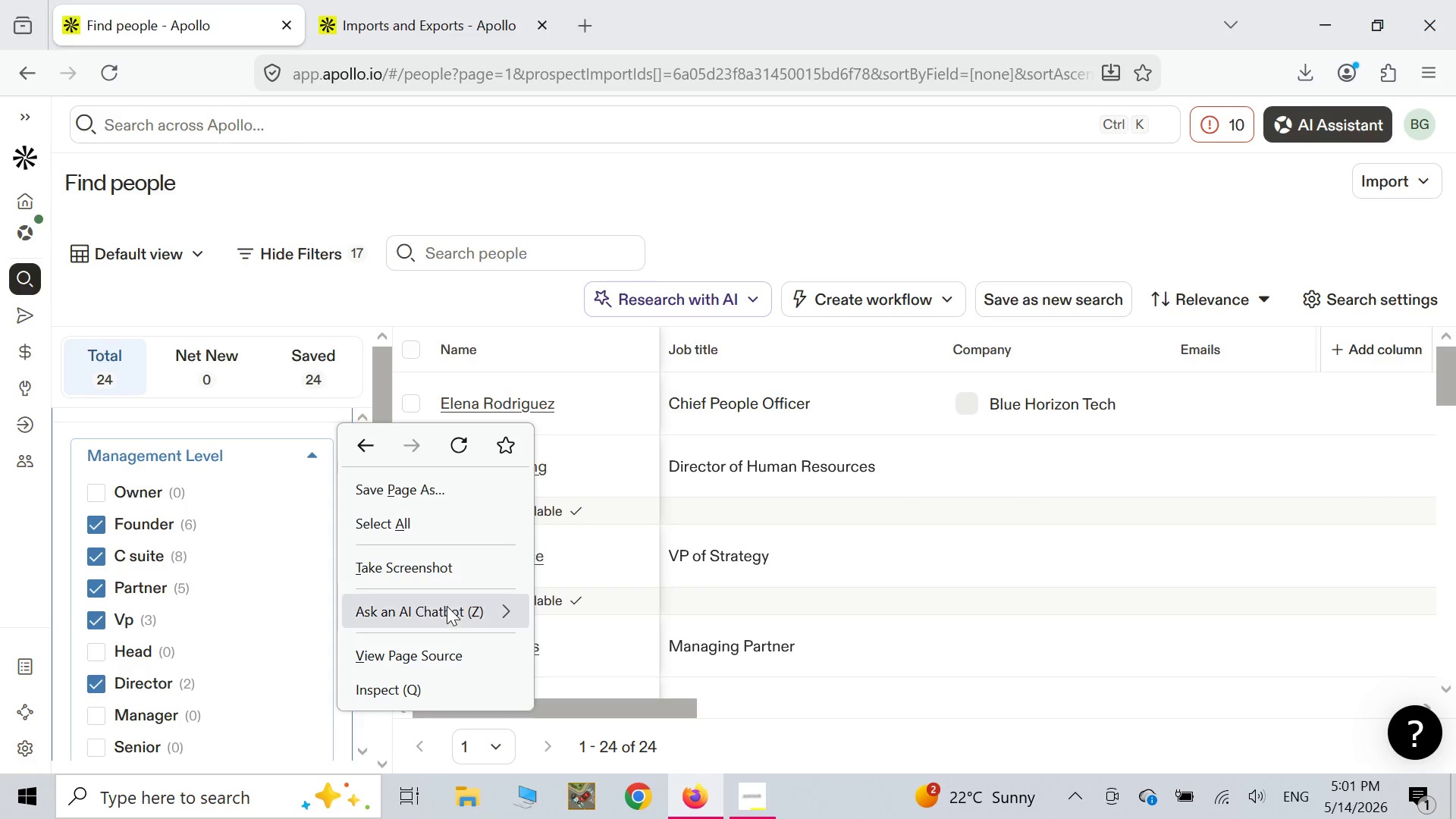 
left_click([450, 575])
 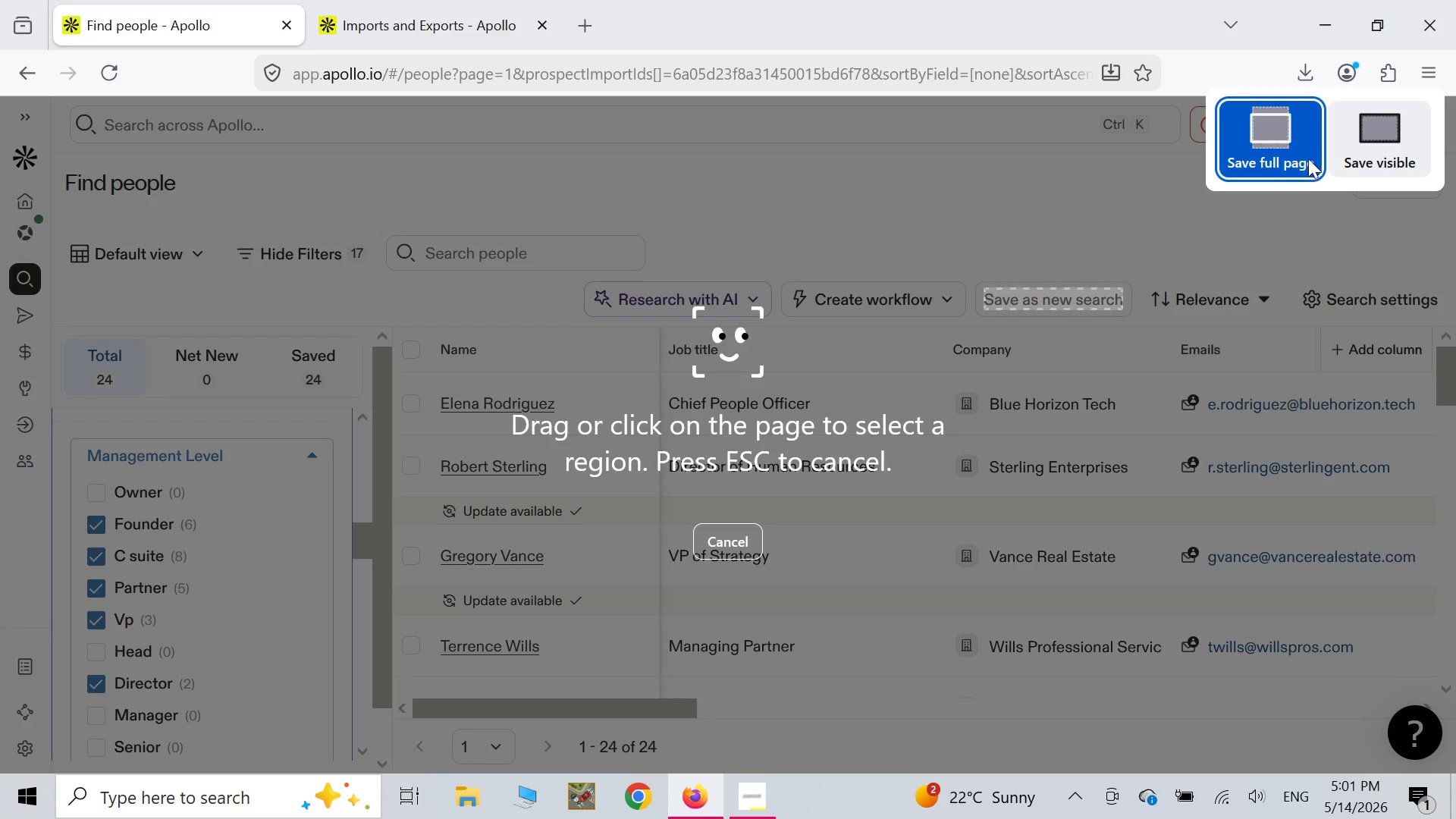 
left_click([1291, 154])
 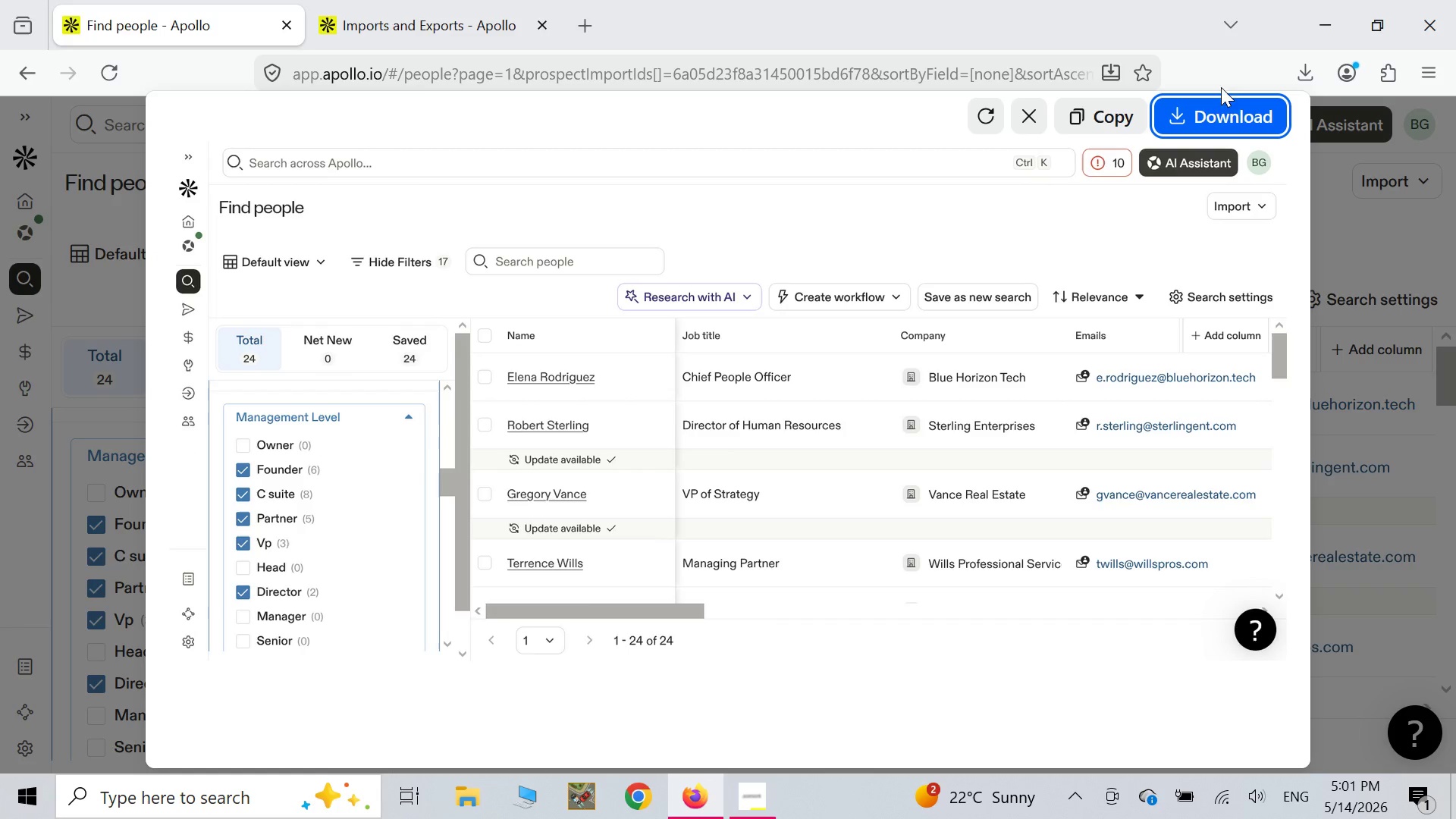 
left_click([1220, 111])
 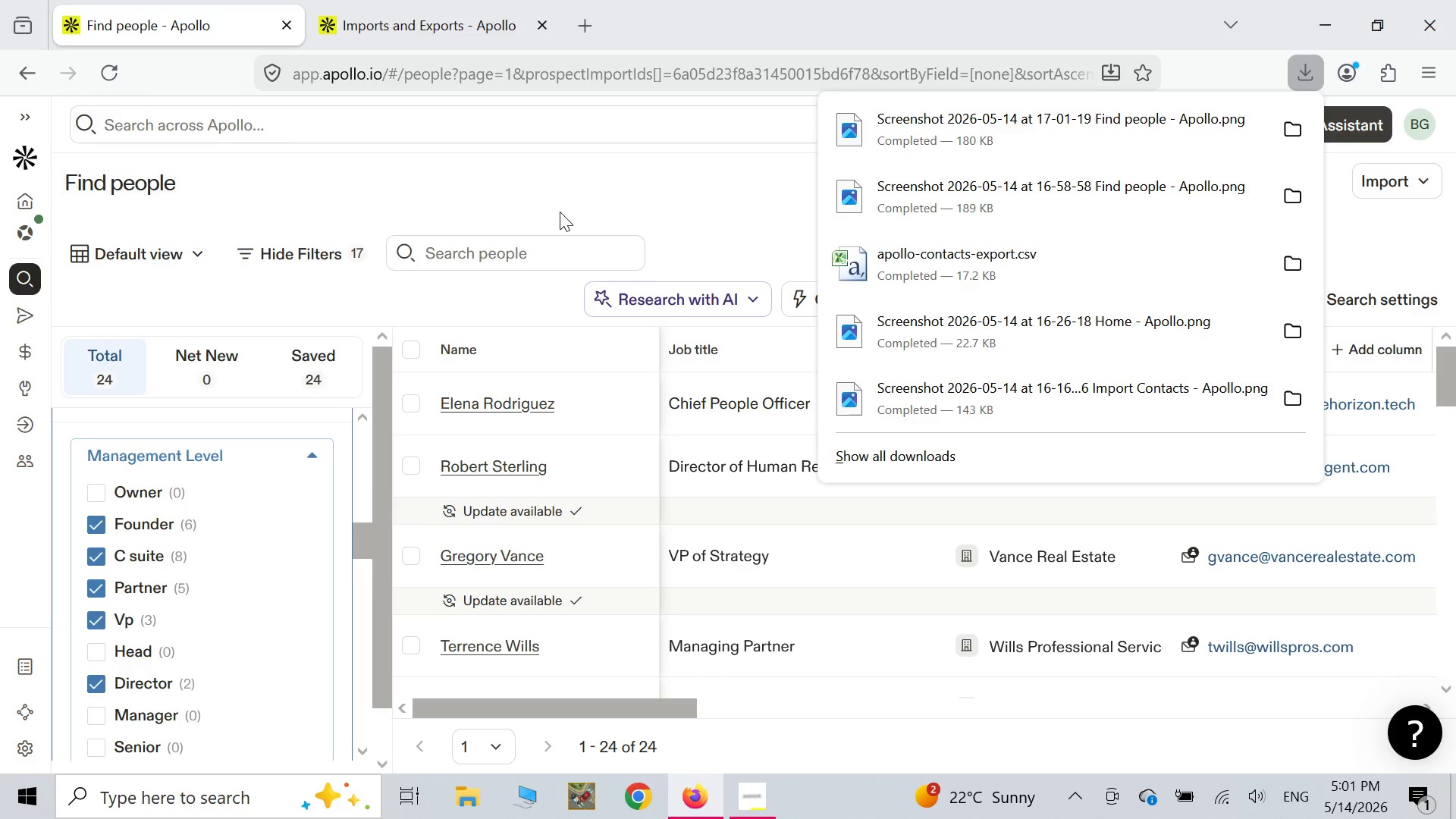 
wait(10.59)
 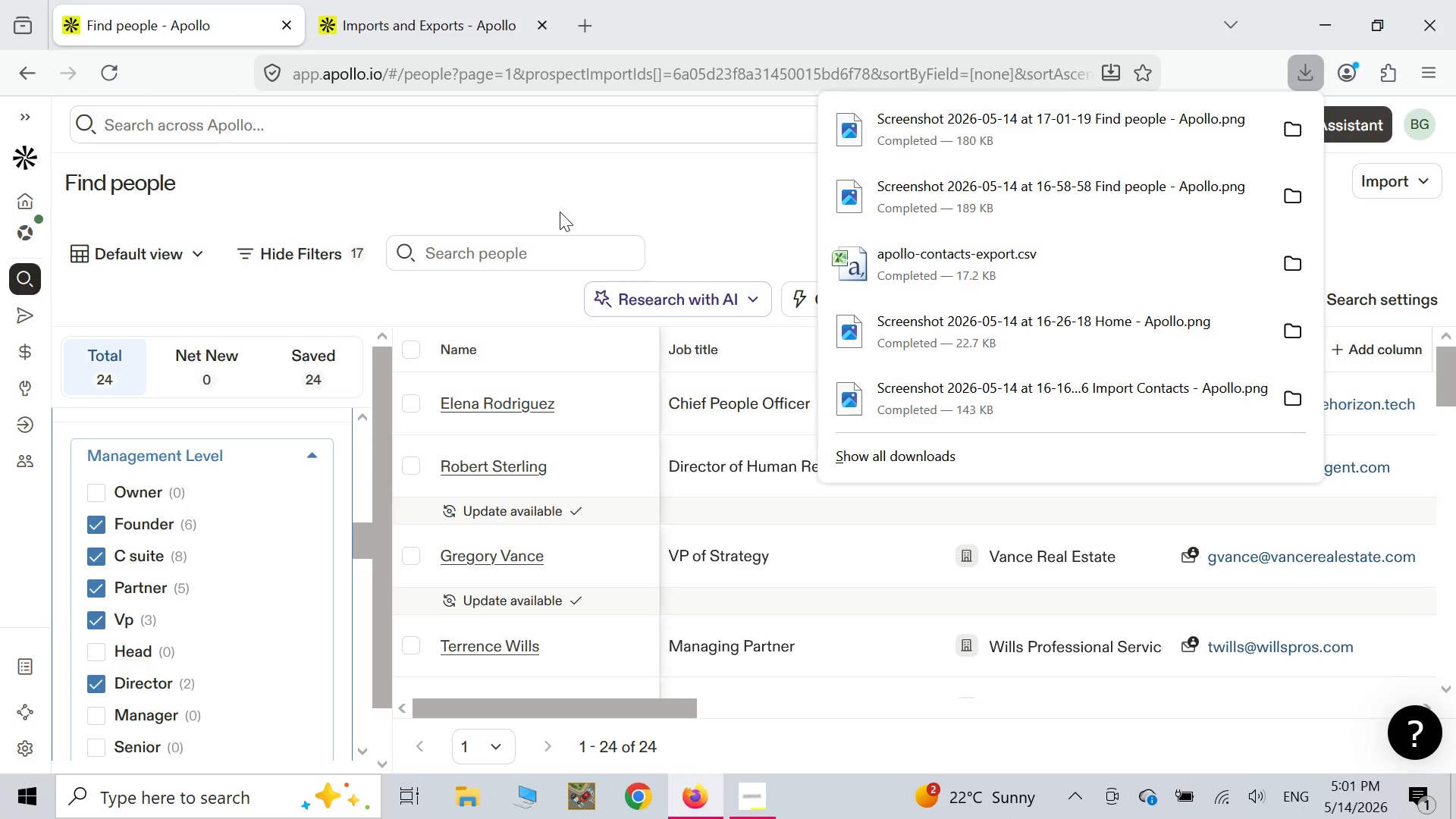 
scroll: coordinate [349, 664], scroll_direction: down, amount: 6.0
 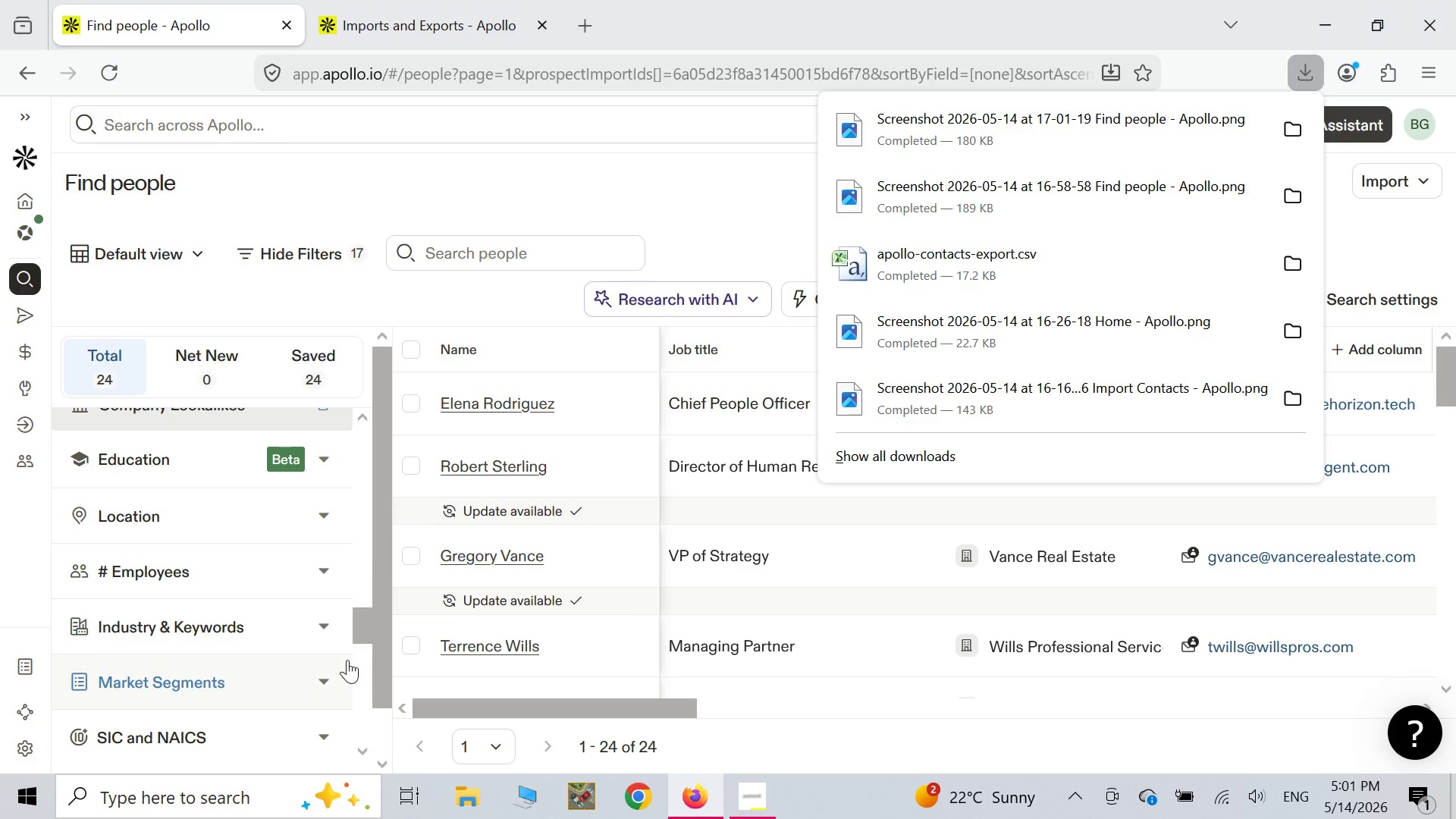 
left_click([332, 575])
 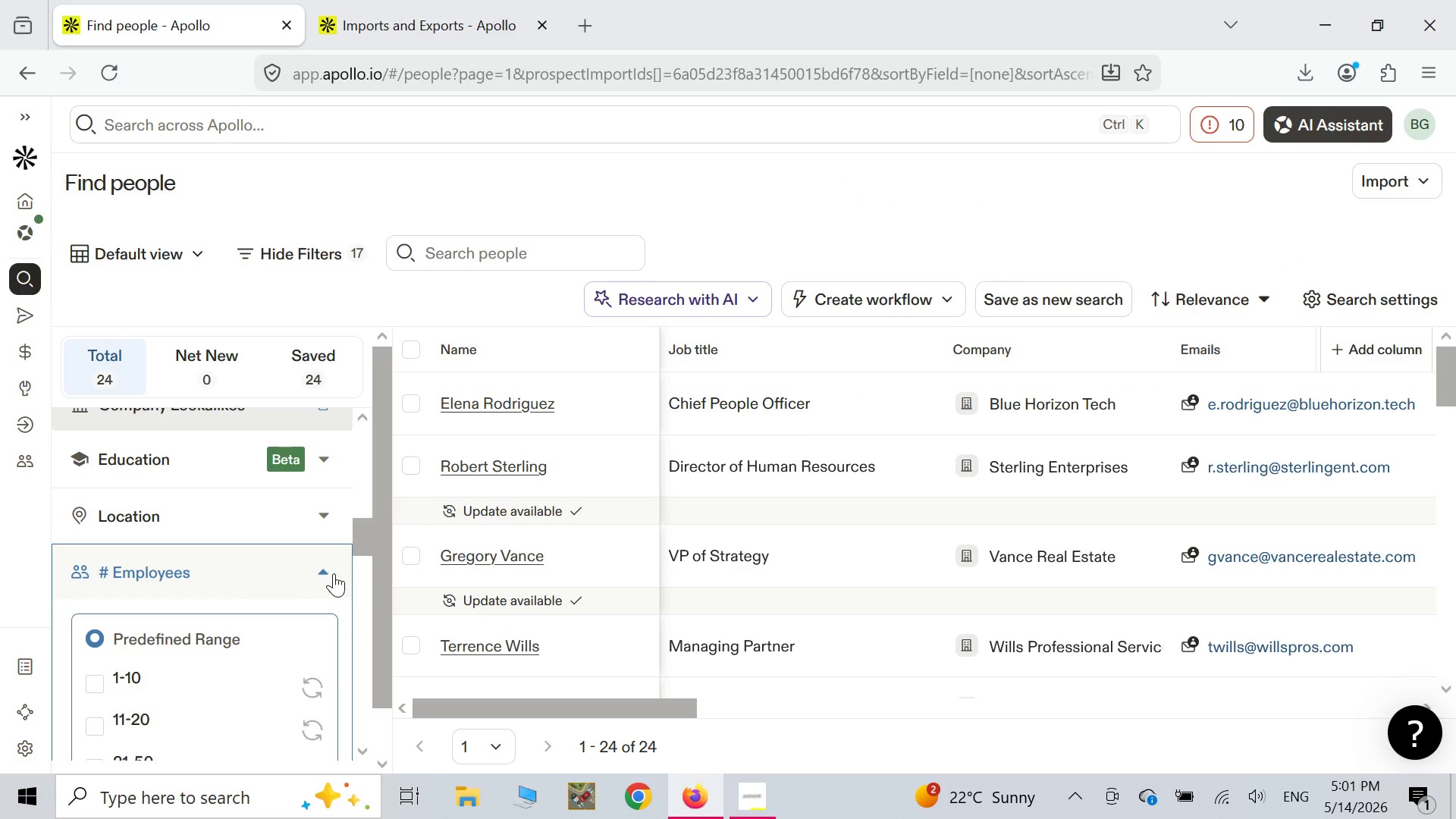 
scroll: coordinate [262, 670], scroll_direction: down, amount: 3.0
 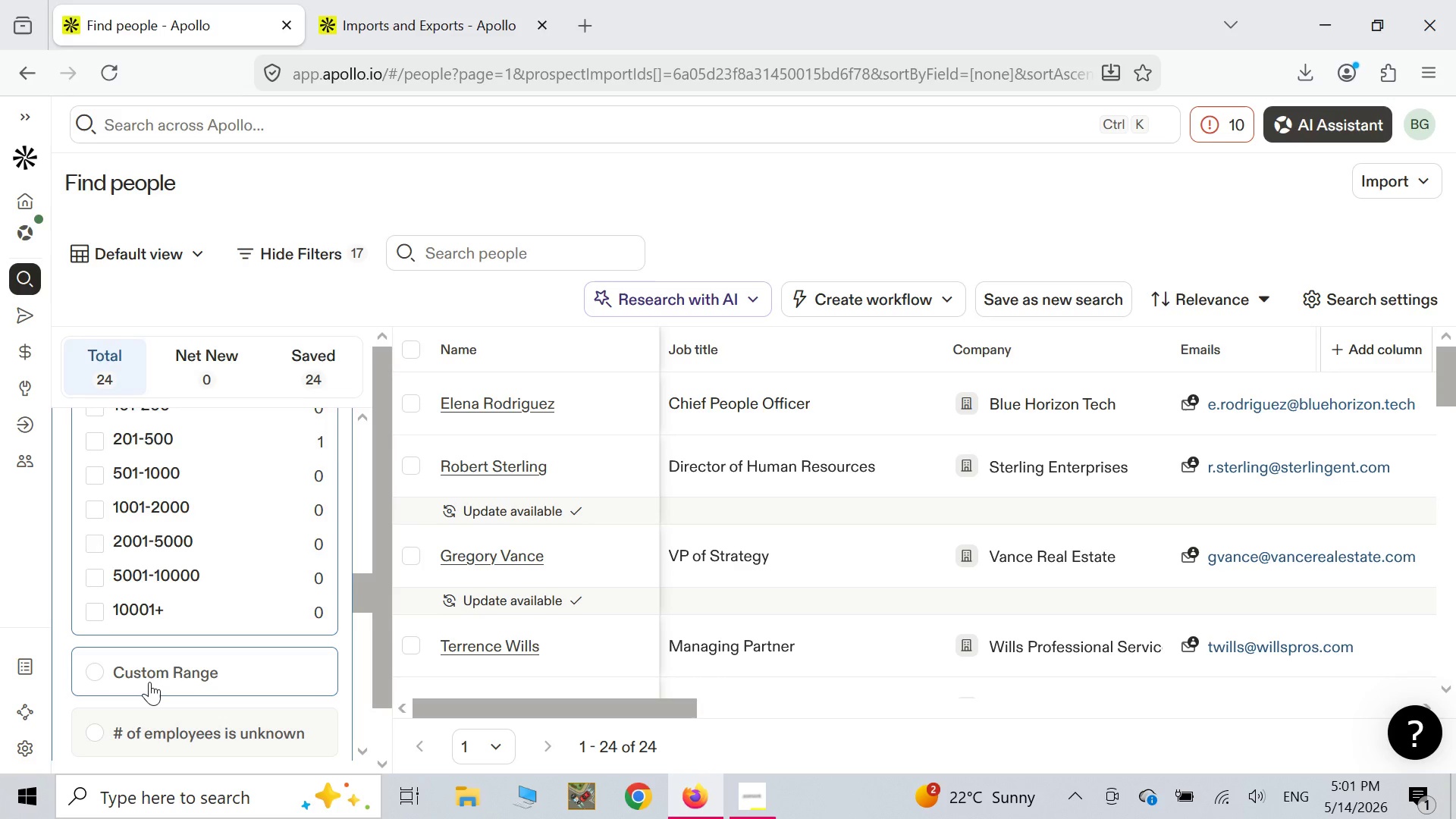 
wait(5.34)
 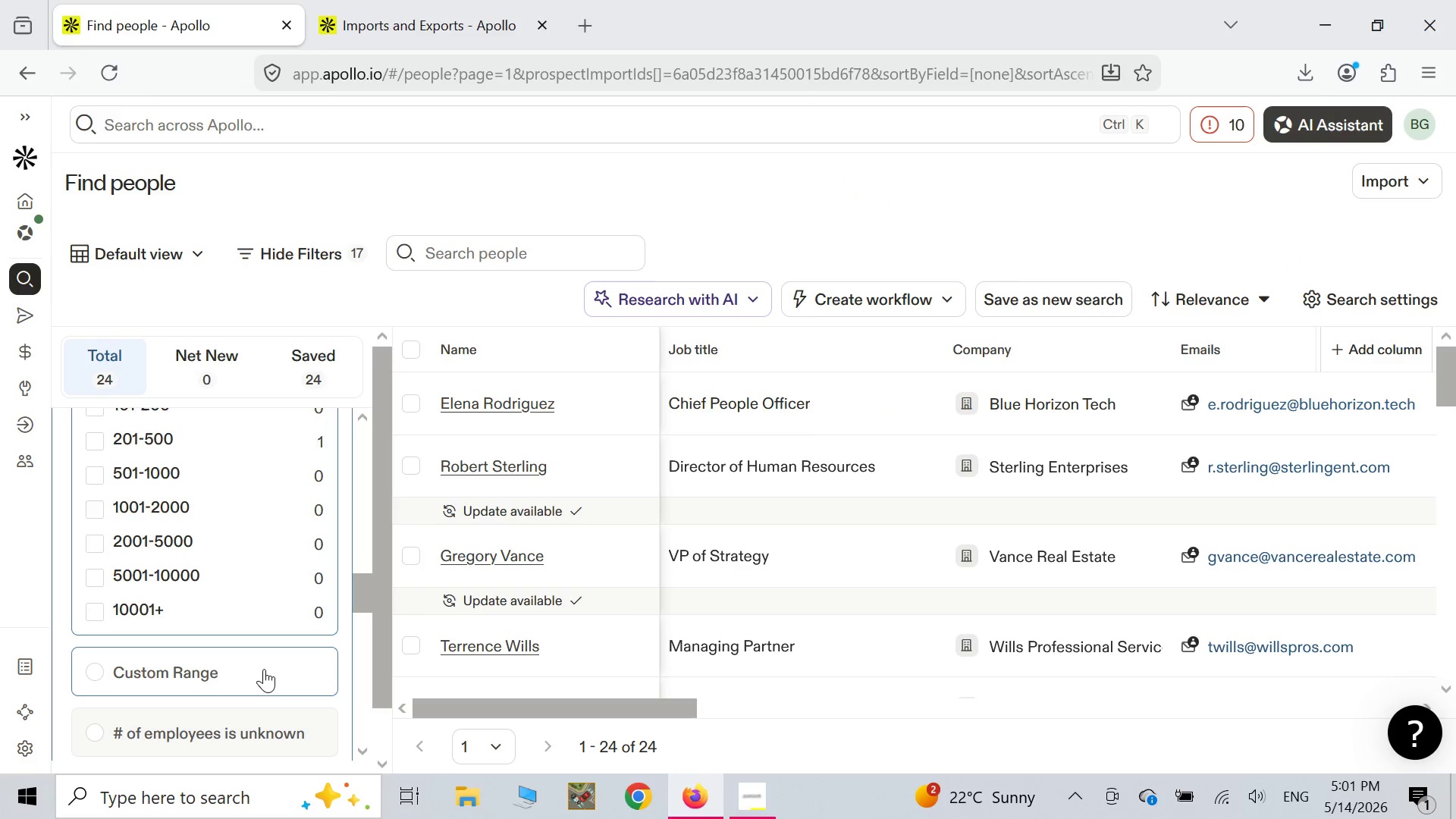 
left_click([154, 679])
 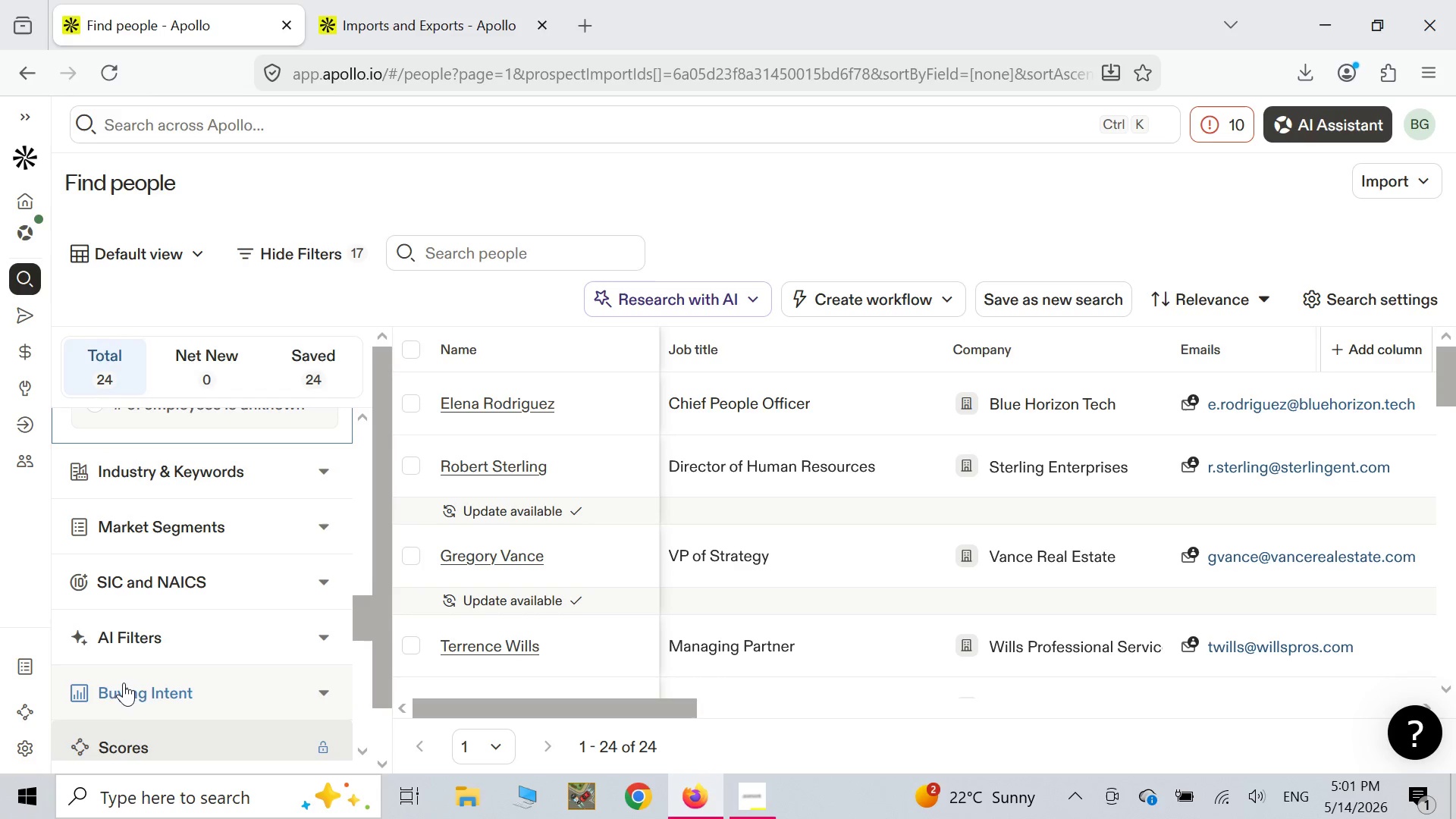 
scroll: coordinate [140, 645], scroll_direction: up, amount: 3.0
 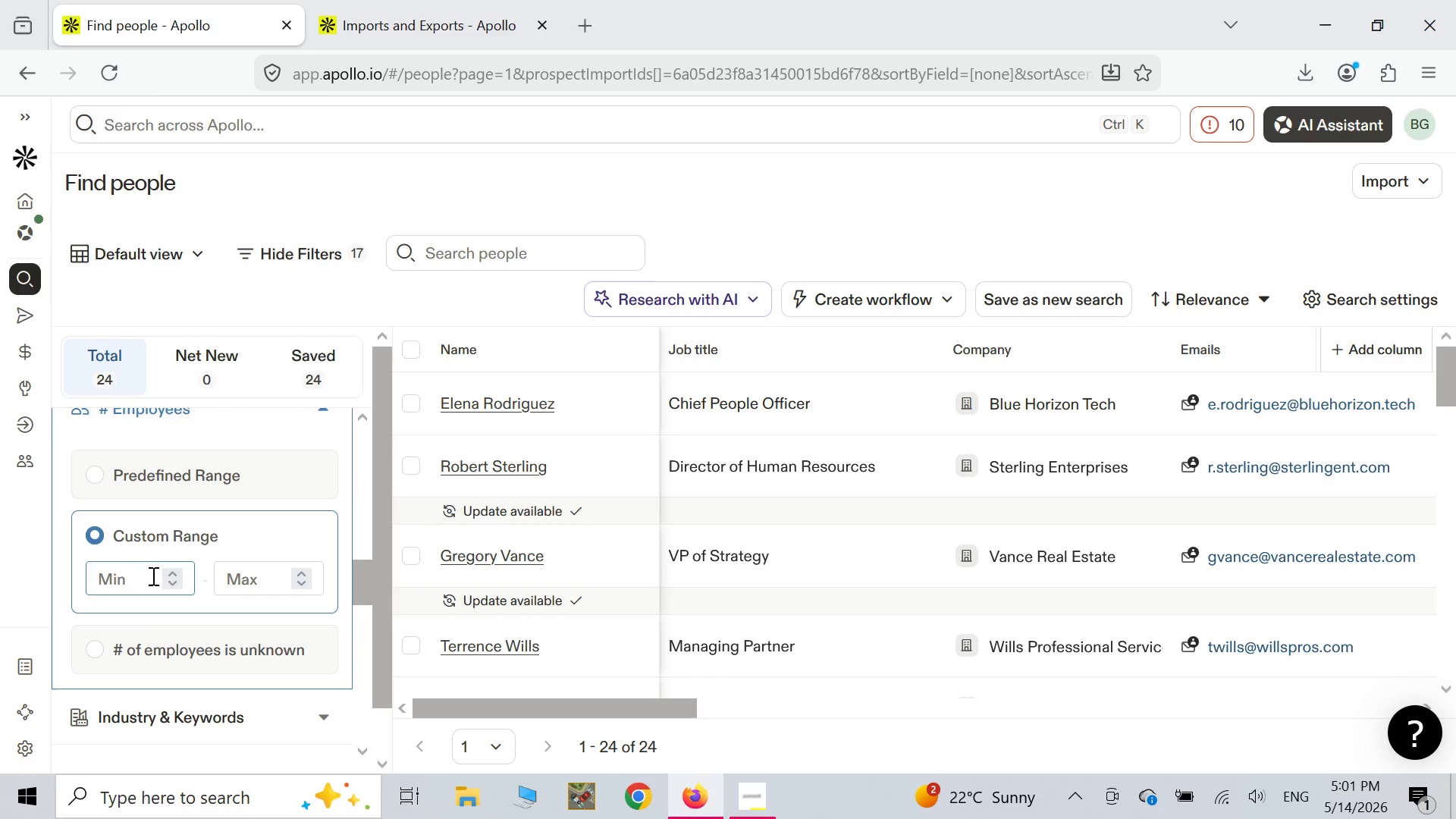 
left_click([144, 579])
 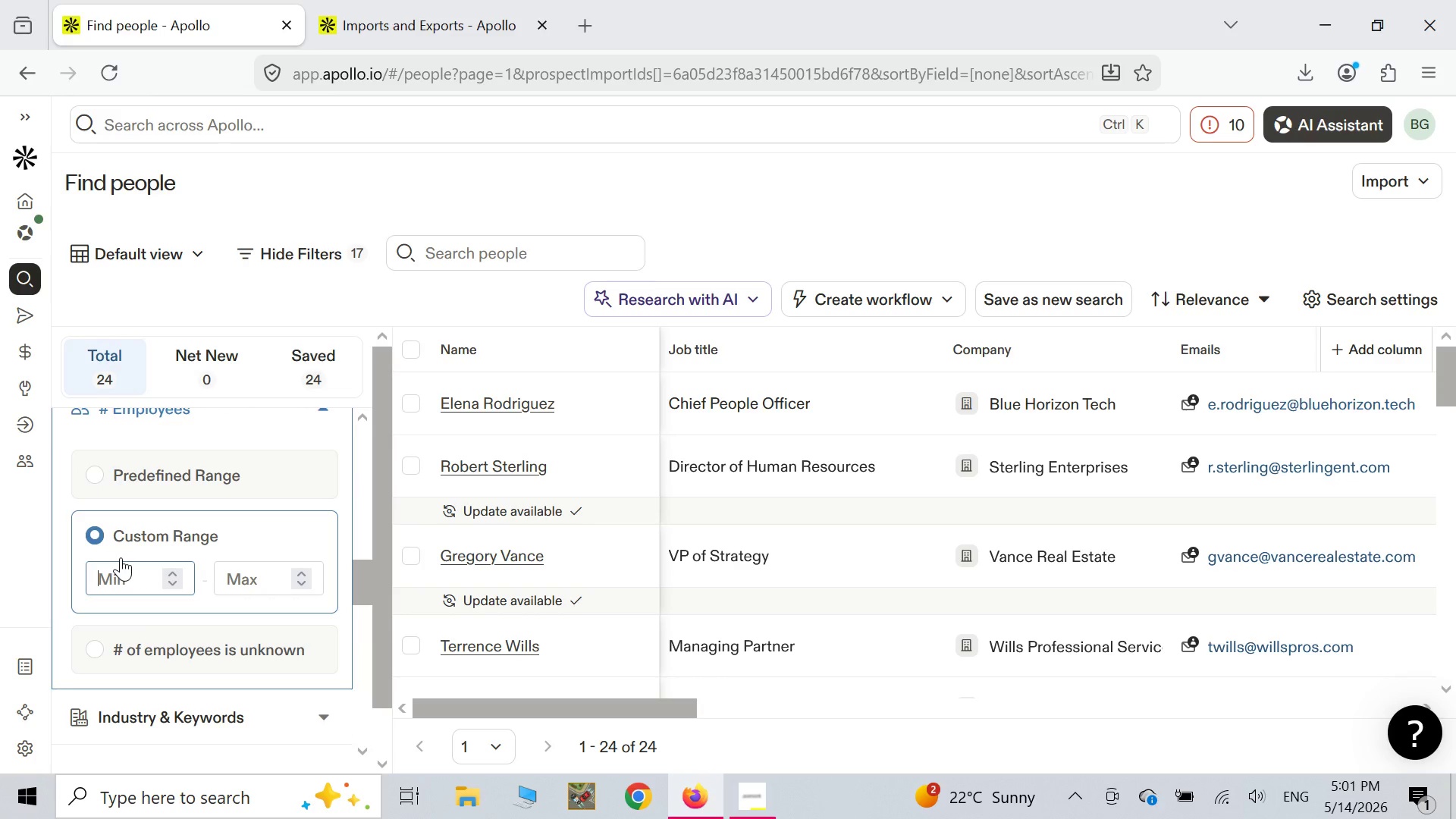 
type(100)
 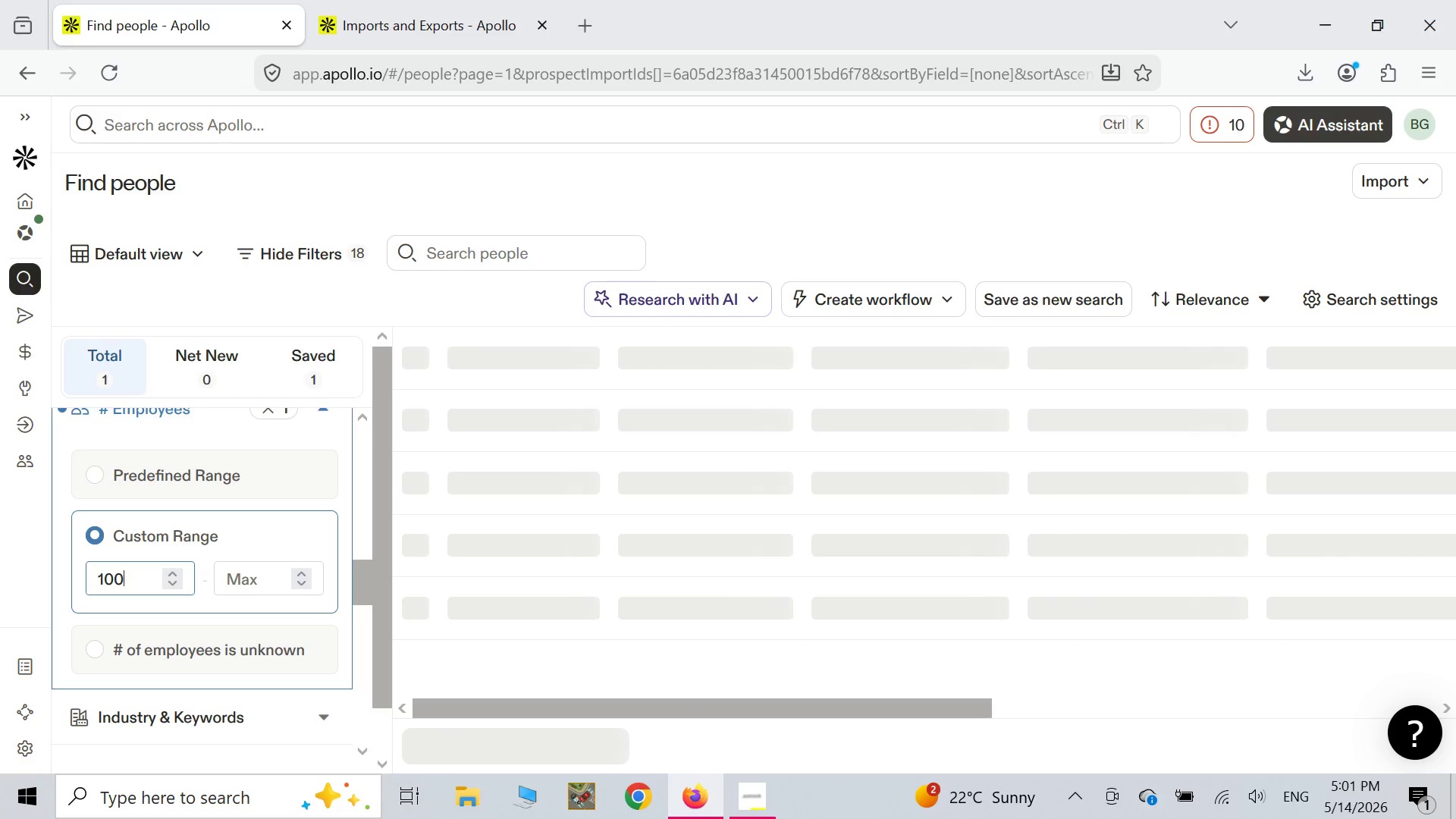 
wait(7.97)
 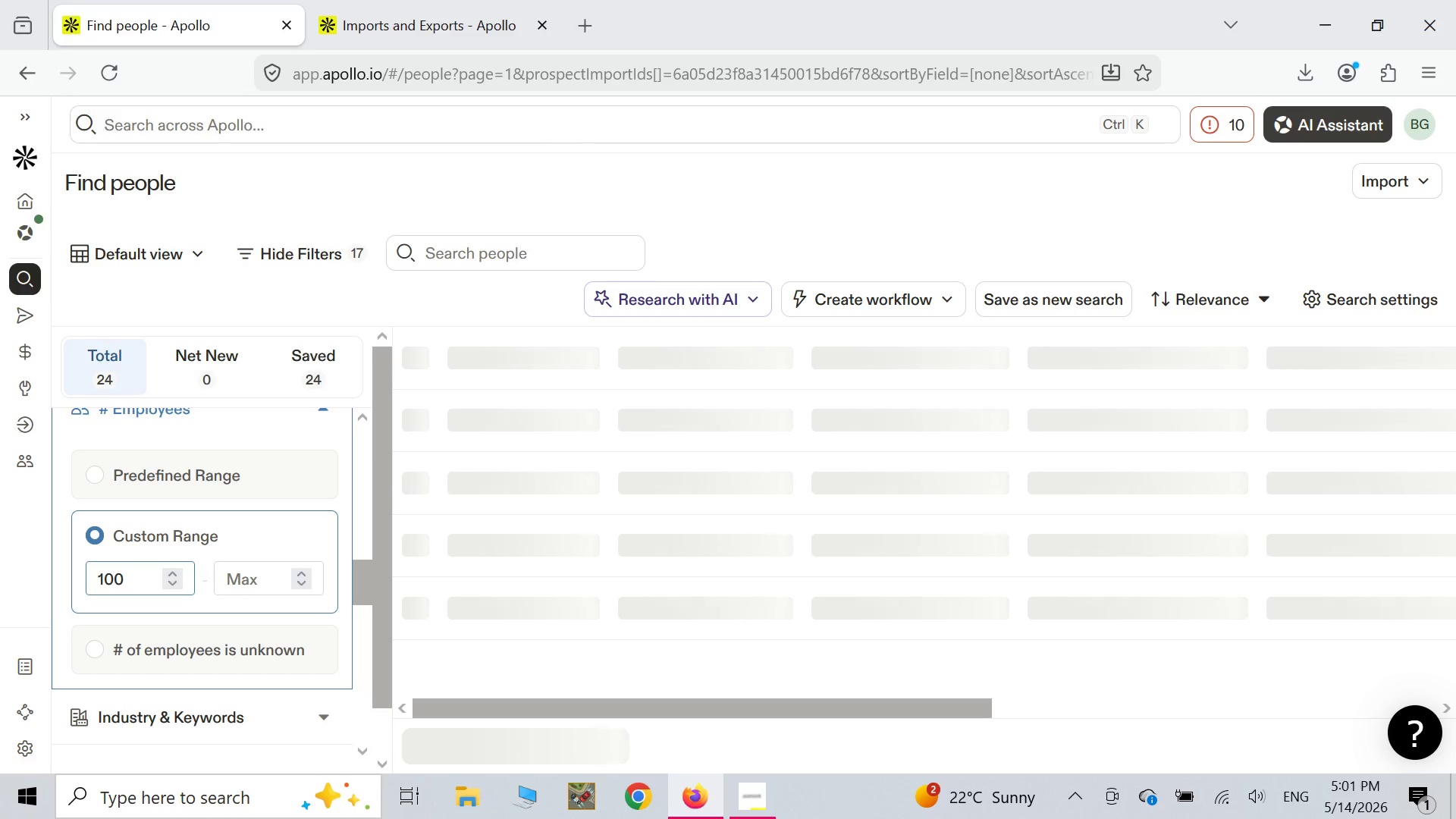 
key(0)
 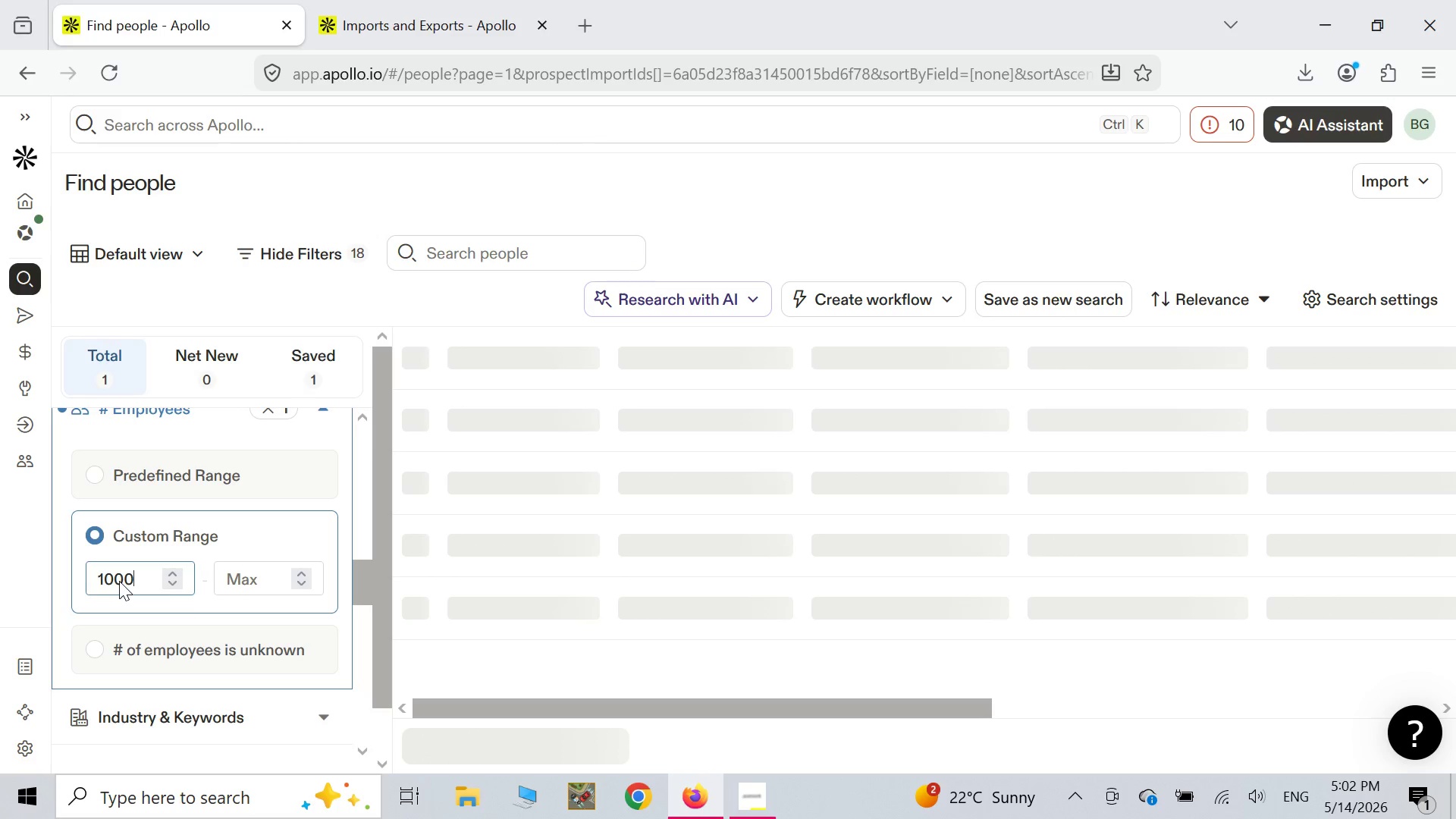 
wait(5.78)
 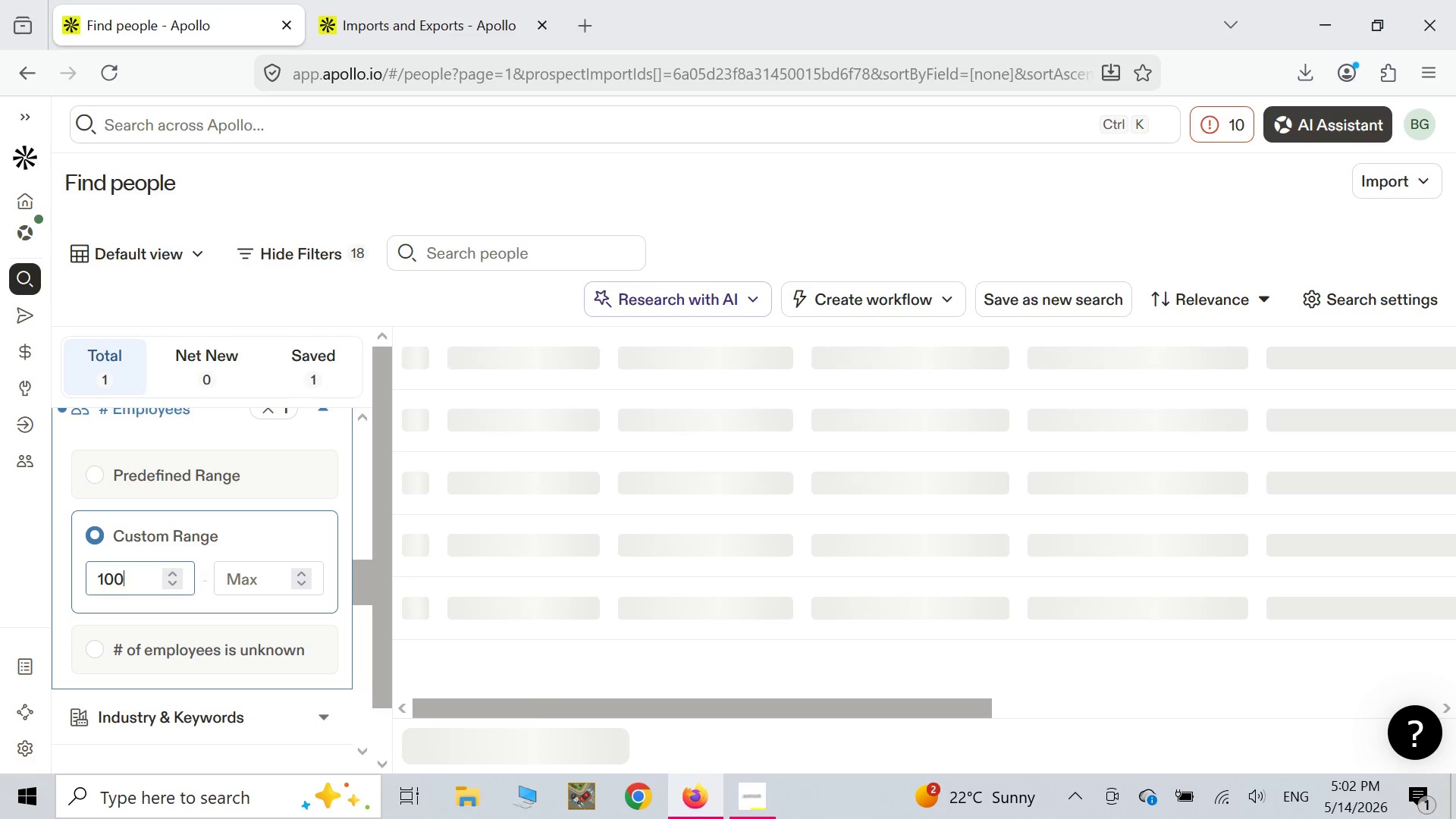 
left_click([237, 582])
 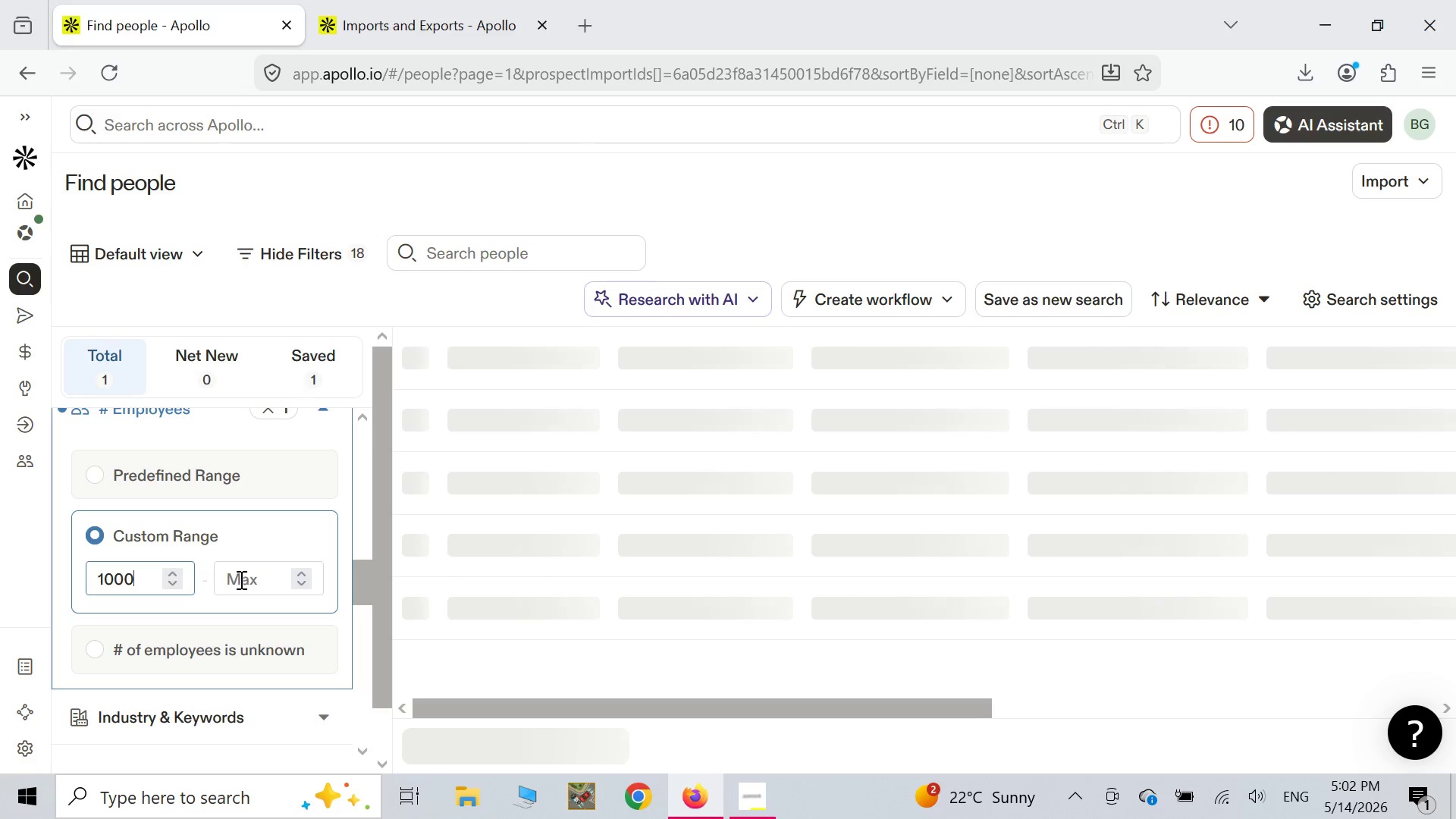 
left_click([240, 579])
 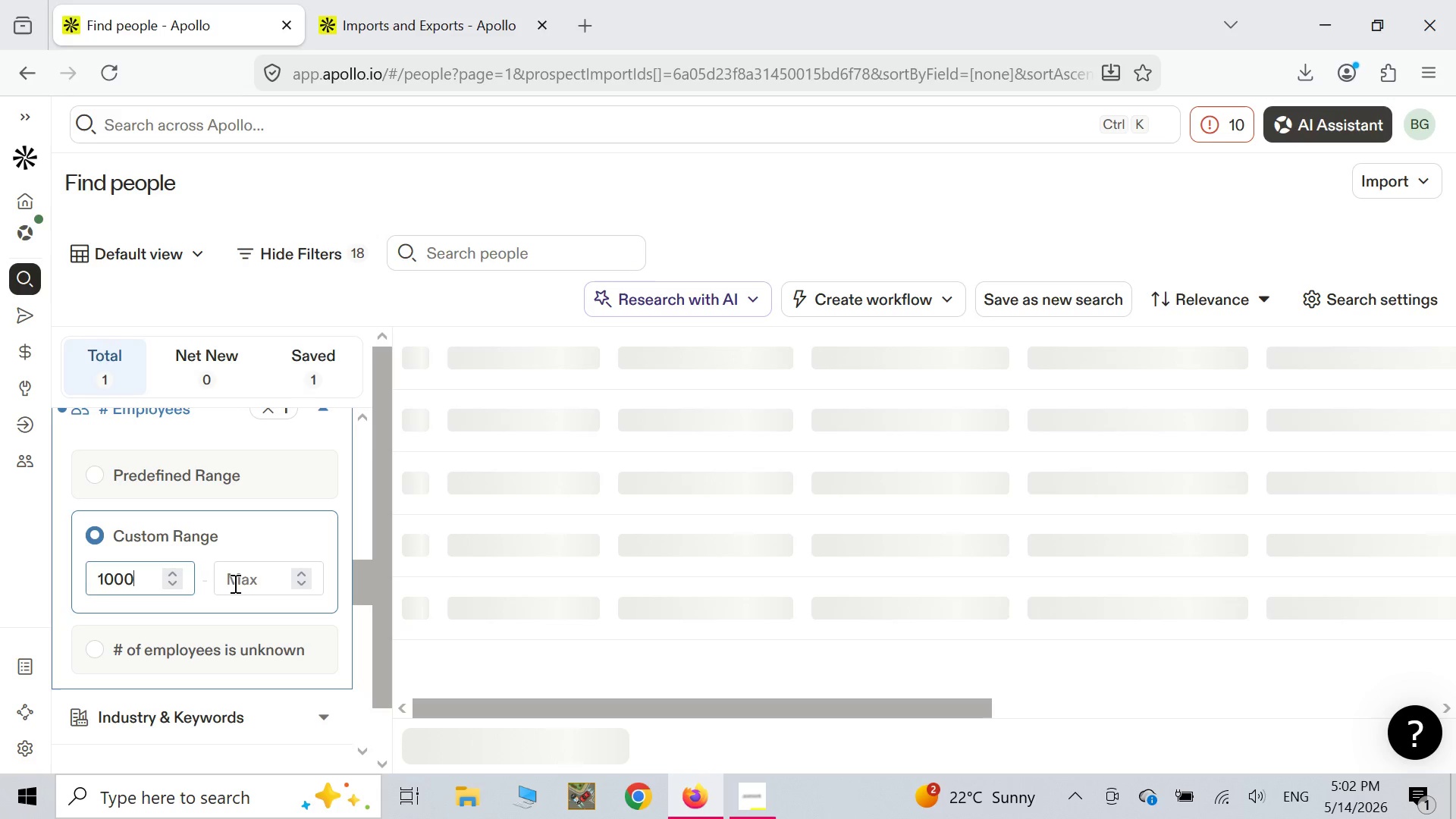 
double_click([234, 583])
 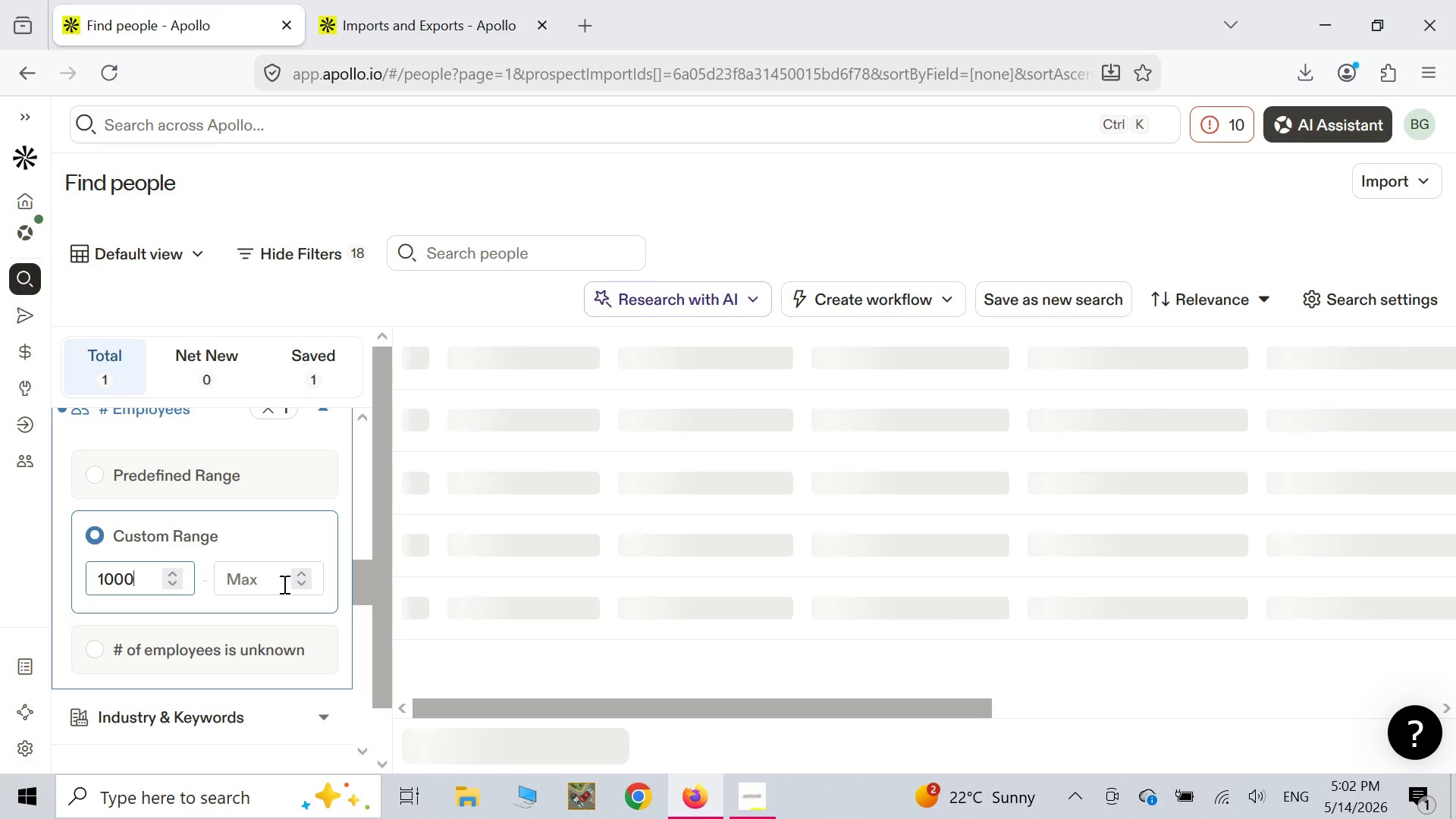 
left_click([266, 584])
 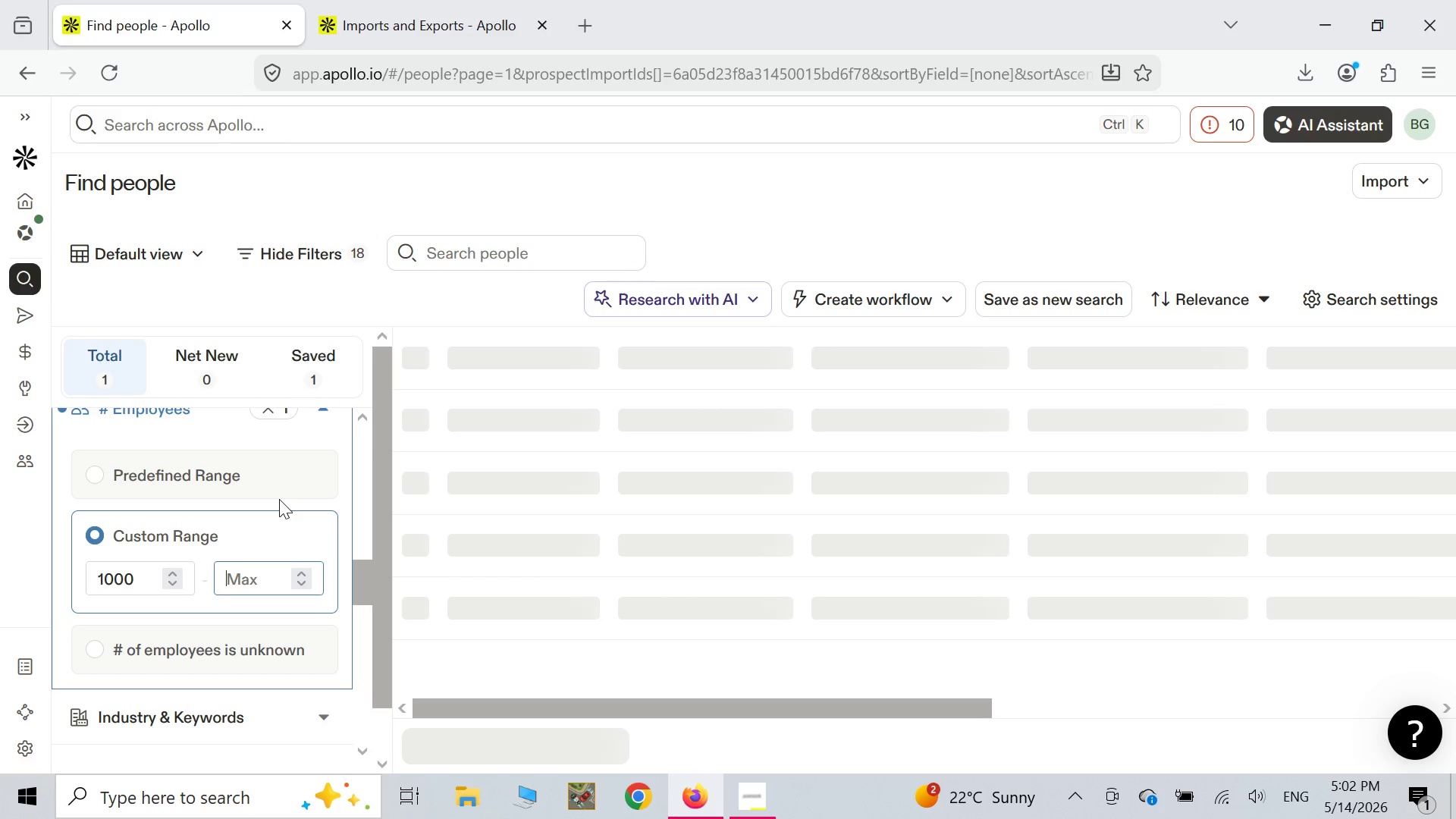 
type(5000)
 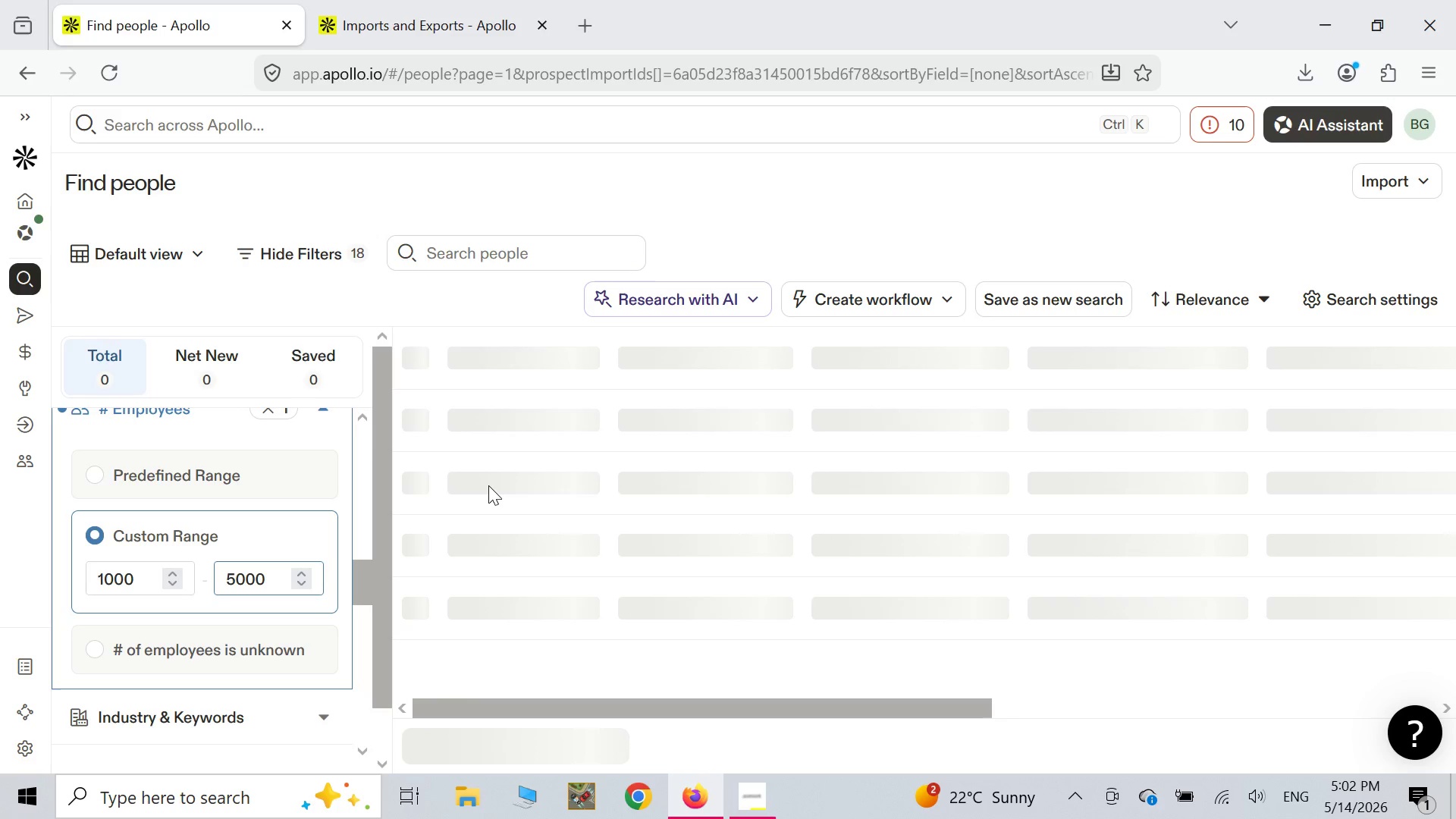 
wait(14.3)
 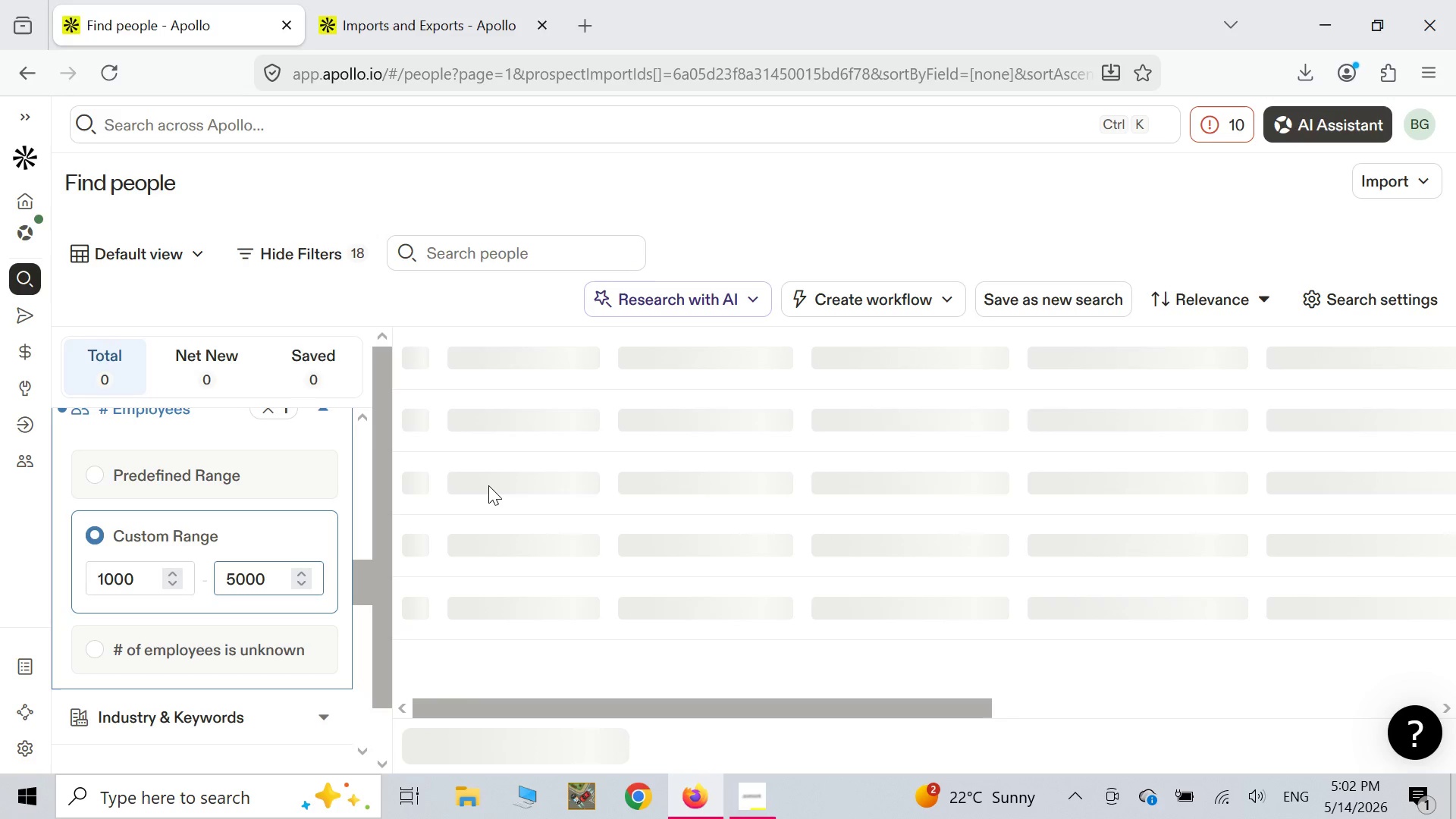 
left_click([99, 535])
 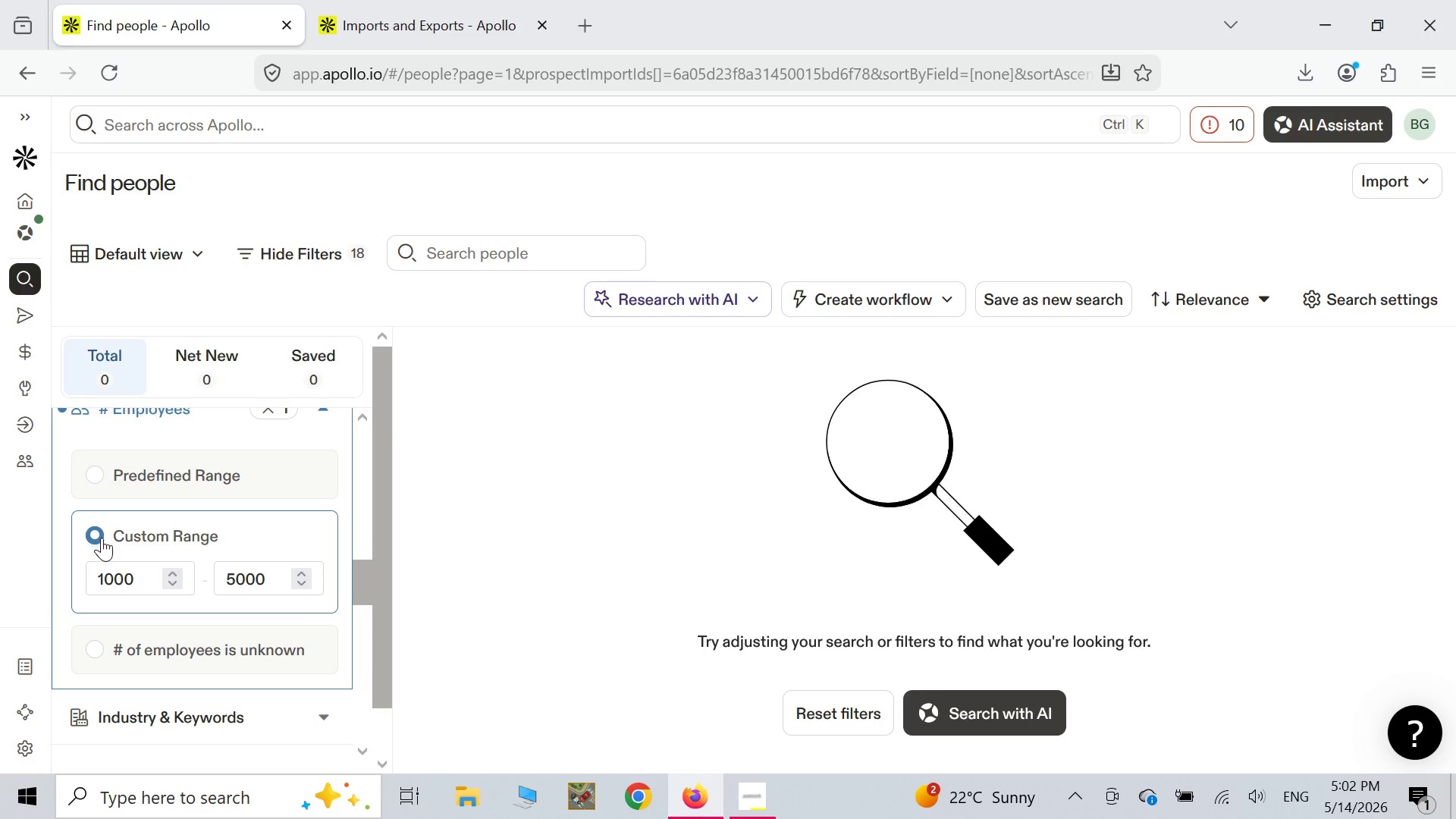 
scroll: coordinate [99, 542], scroll_direction: up, amount: 2.0
 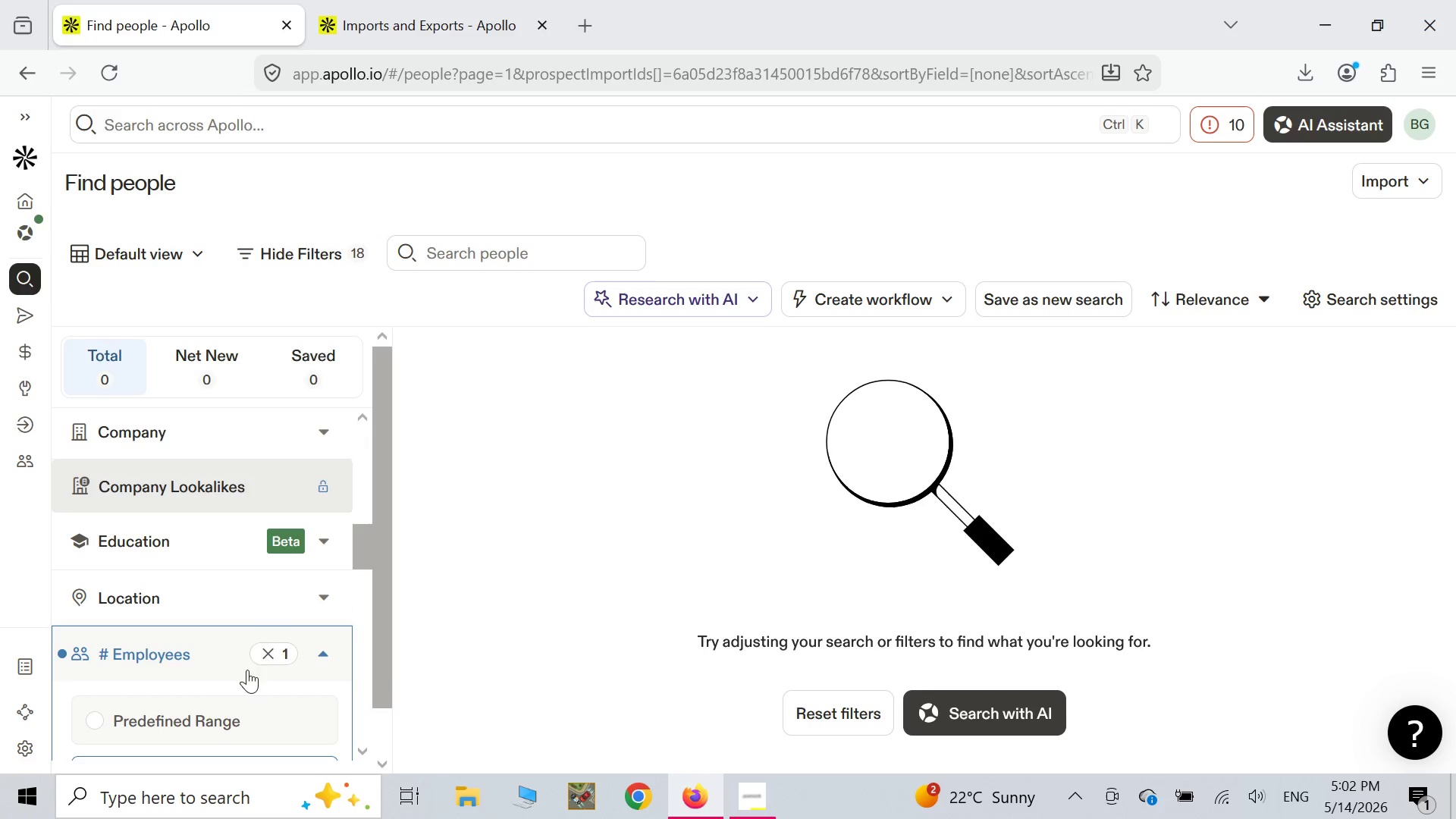 
left_click([275, 655])
 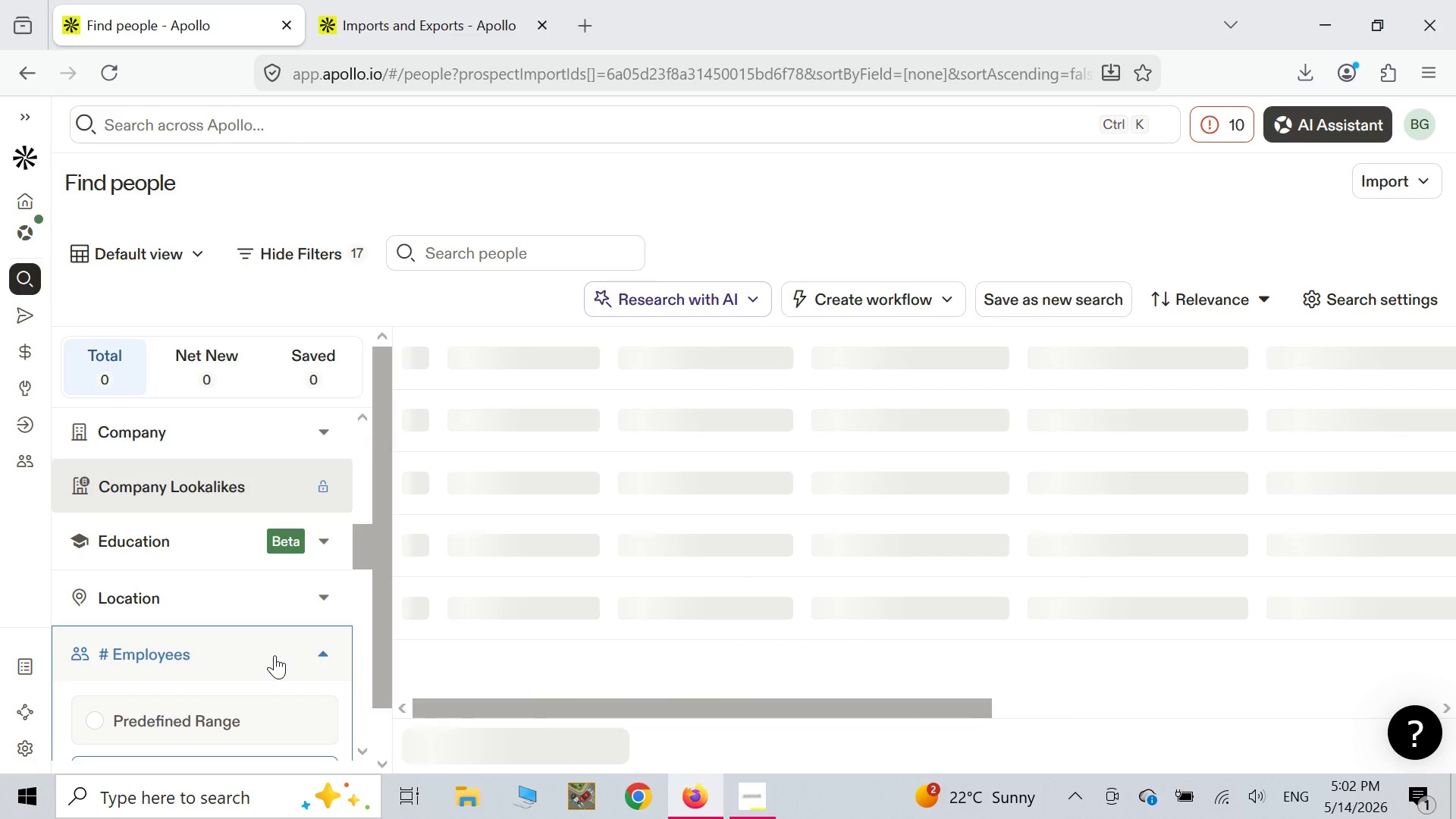 
scroll: coordinate [266, 642], scroll_direction: down, amount: 2.0
 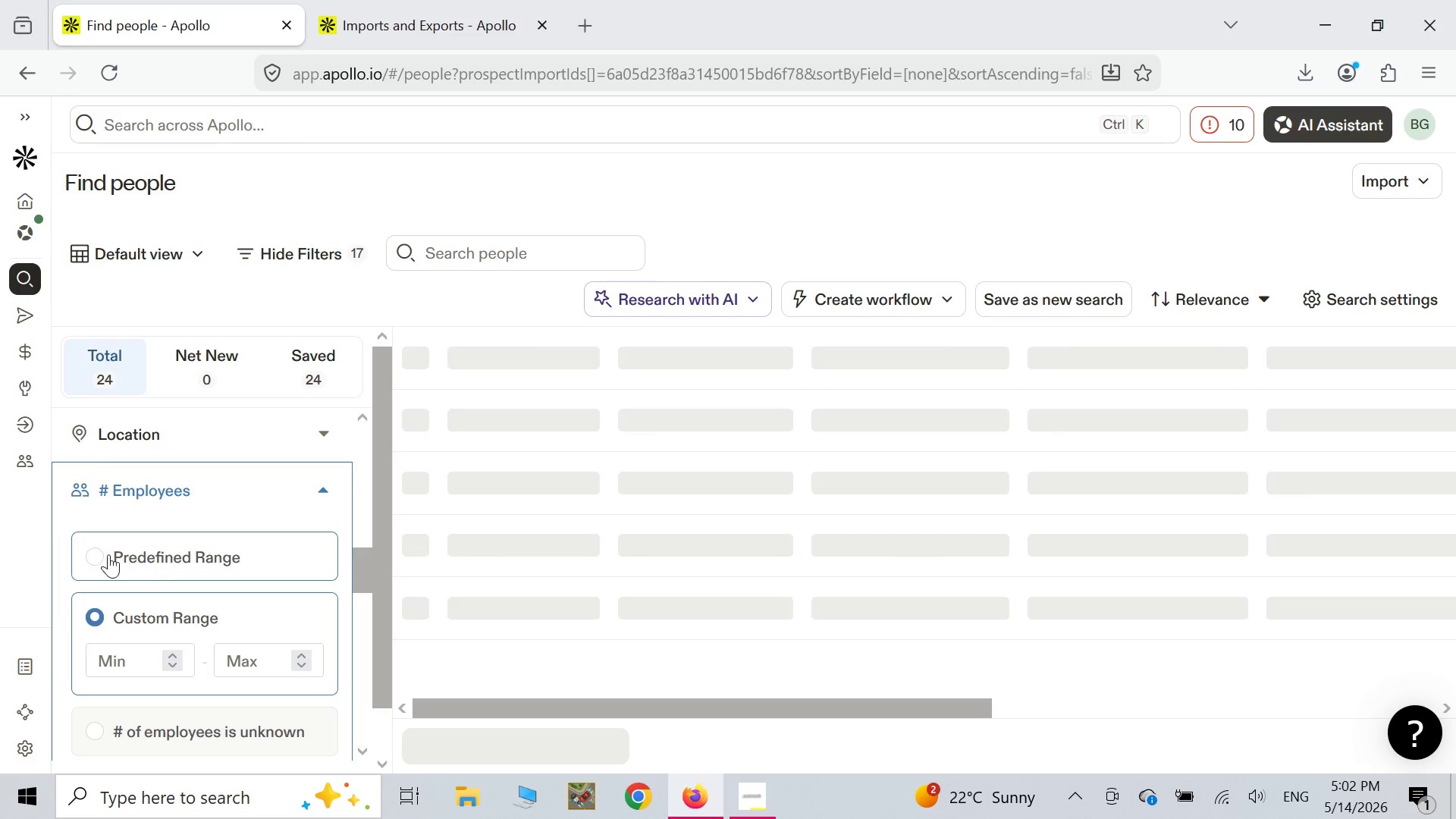 
left_click([94, 554])
 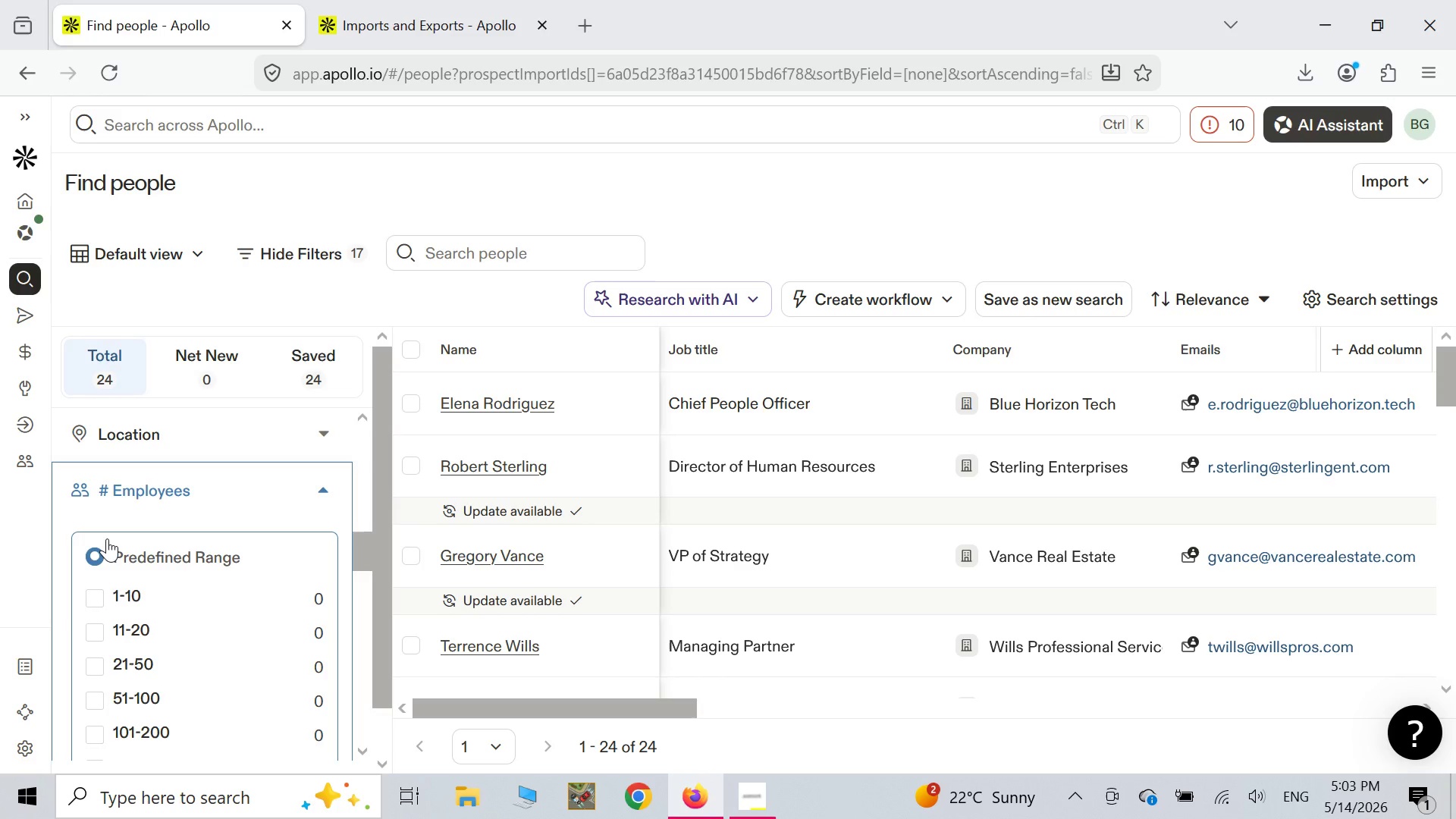 
wait(56.06)
 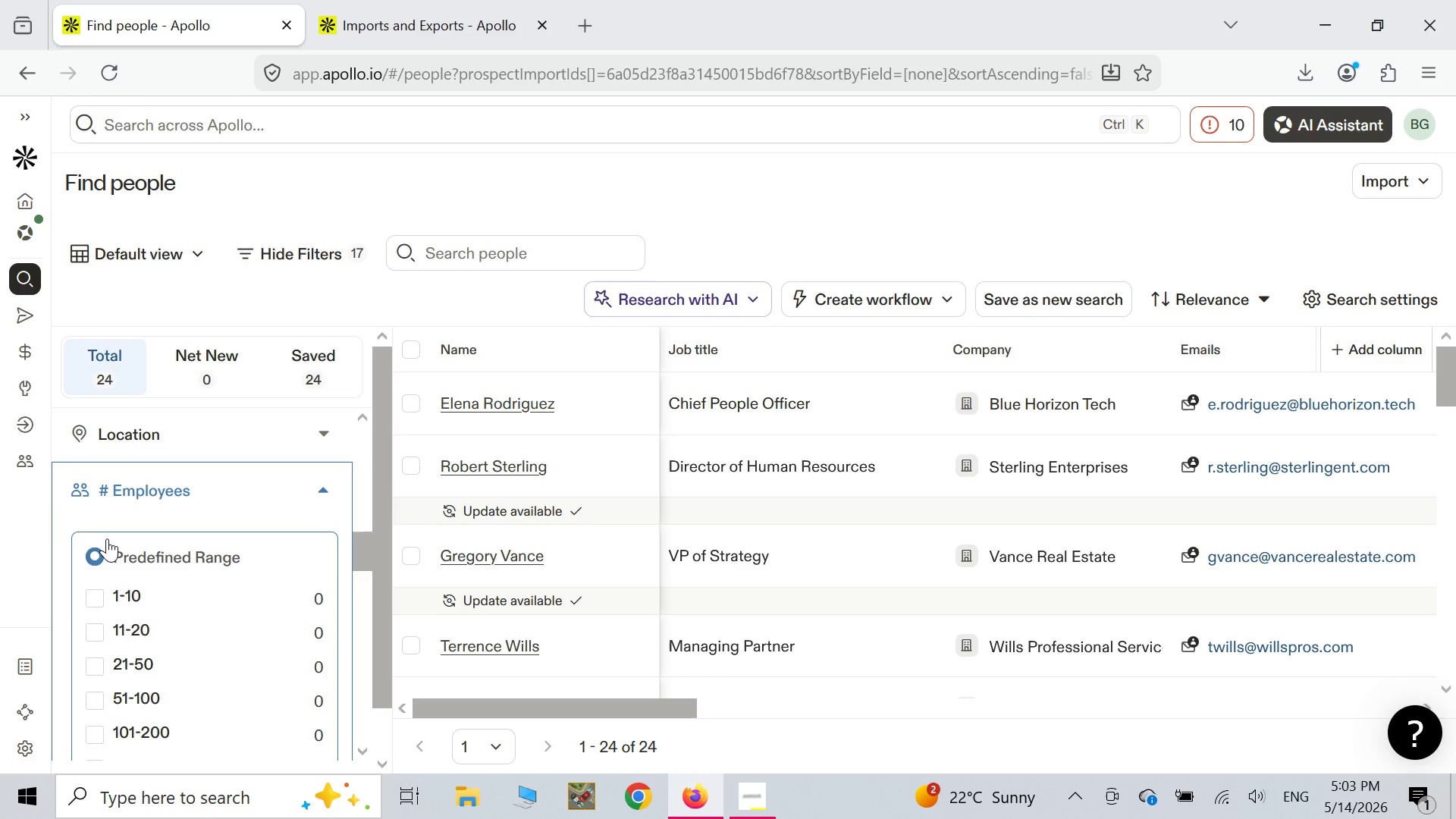 
left_click([90, 595])
 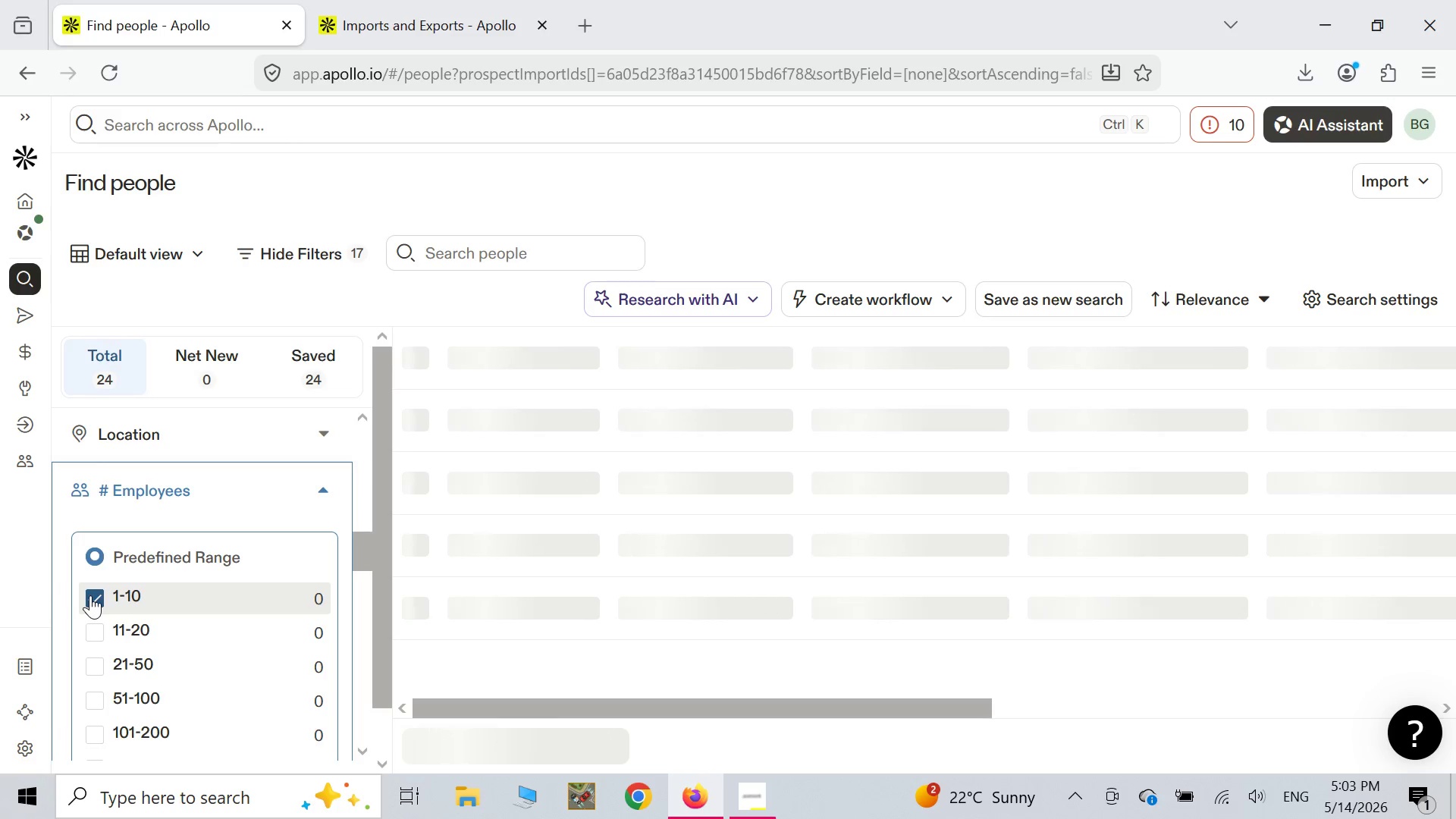 
wait(5.94)
 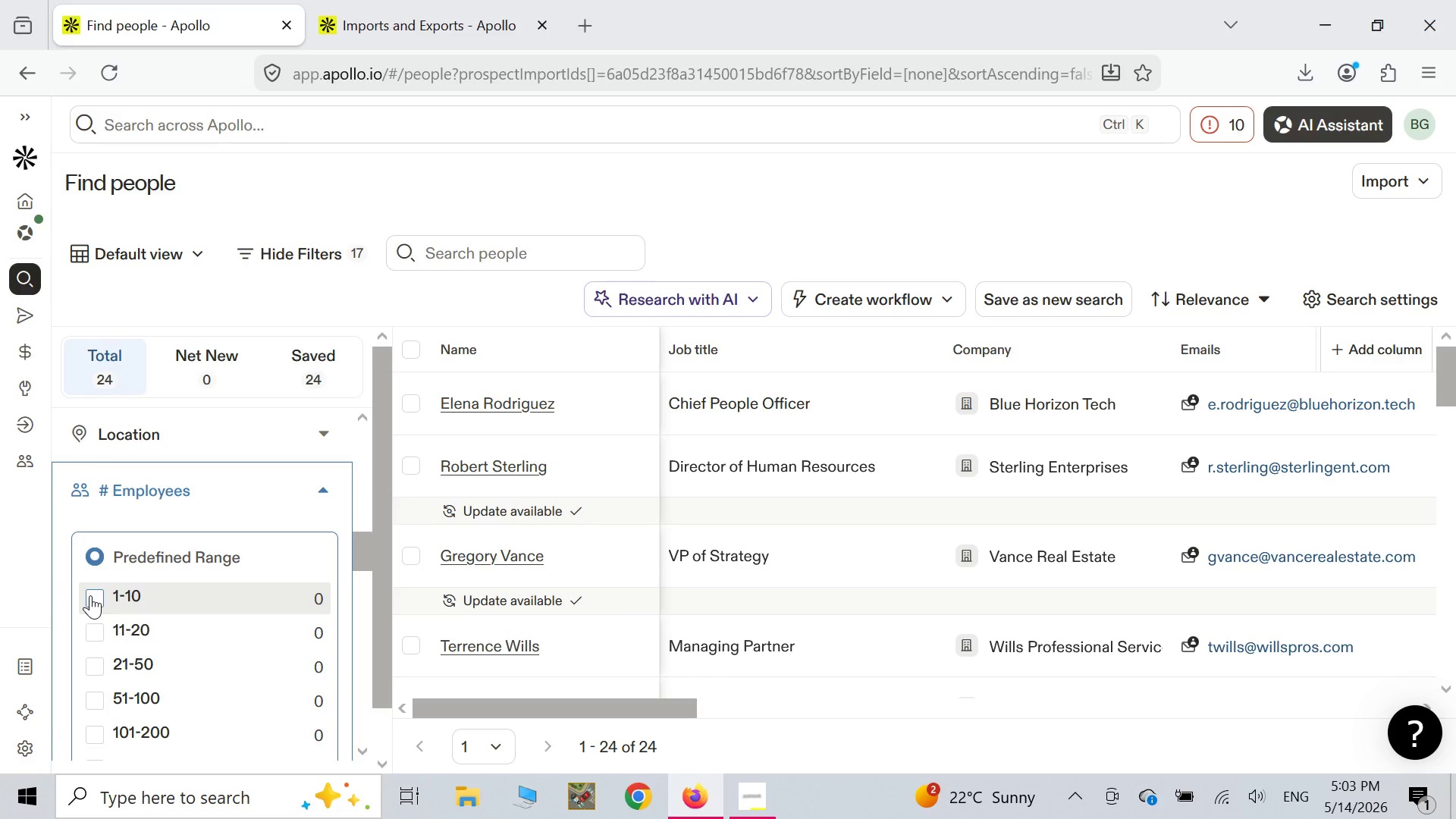 
left_click([90, 595])
 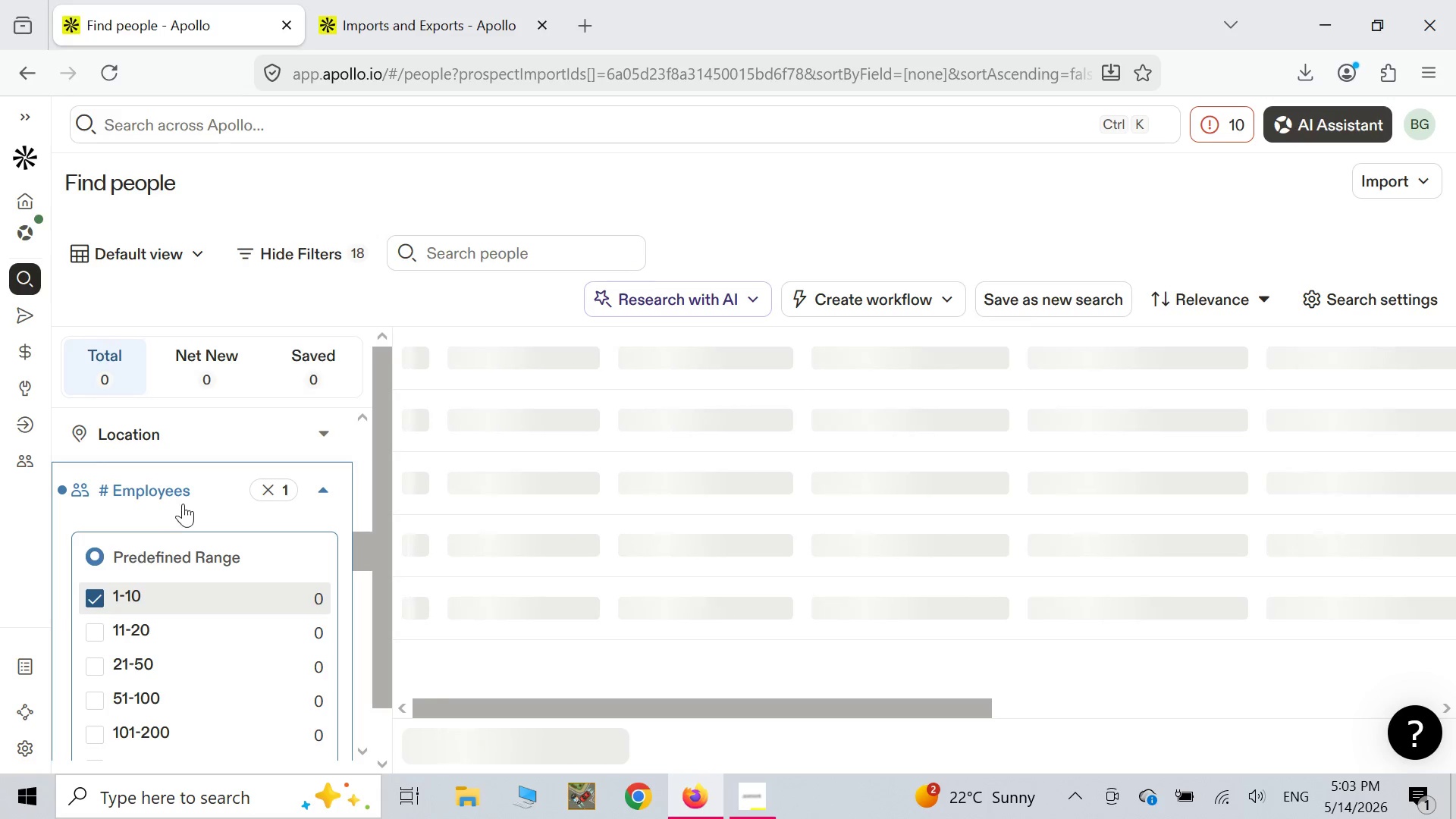 
left_click([273, 494])
 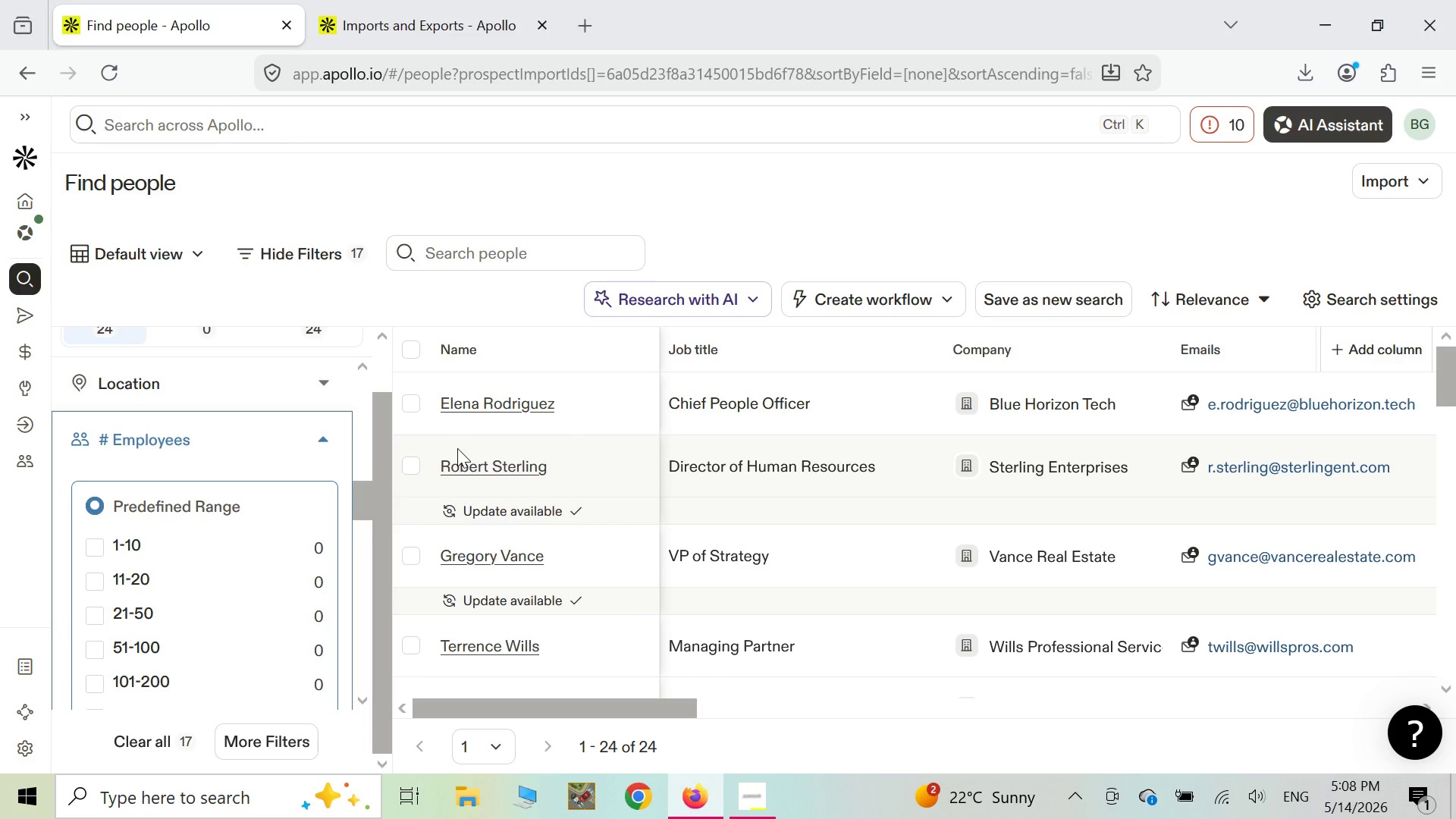 
wait(284.12)
 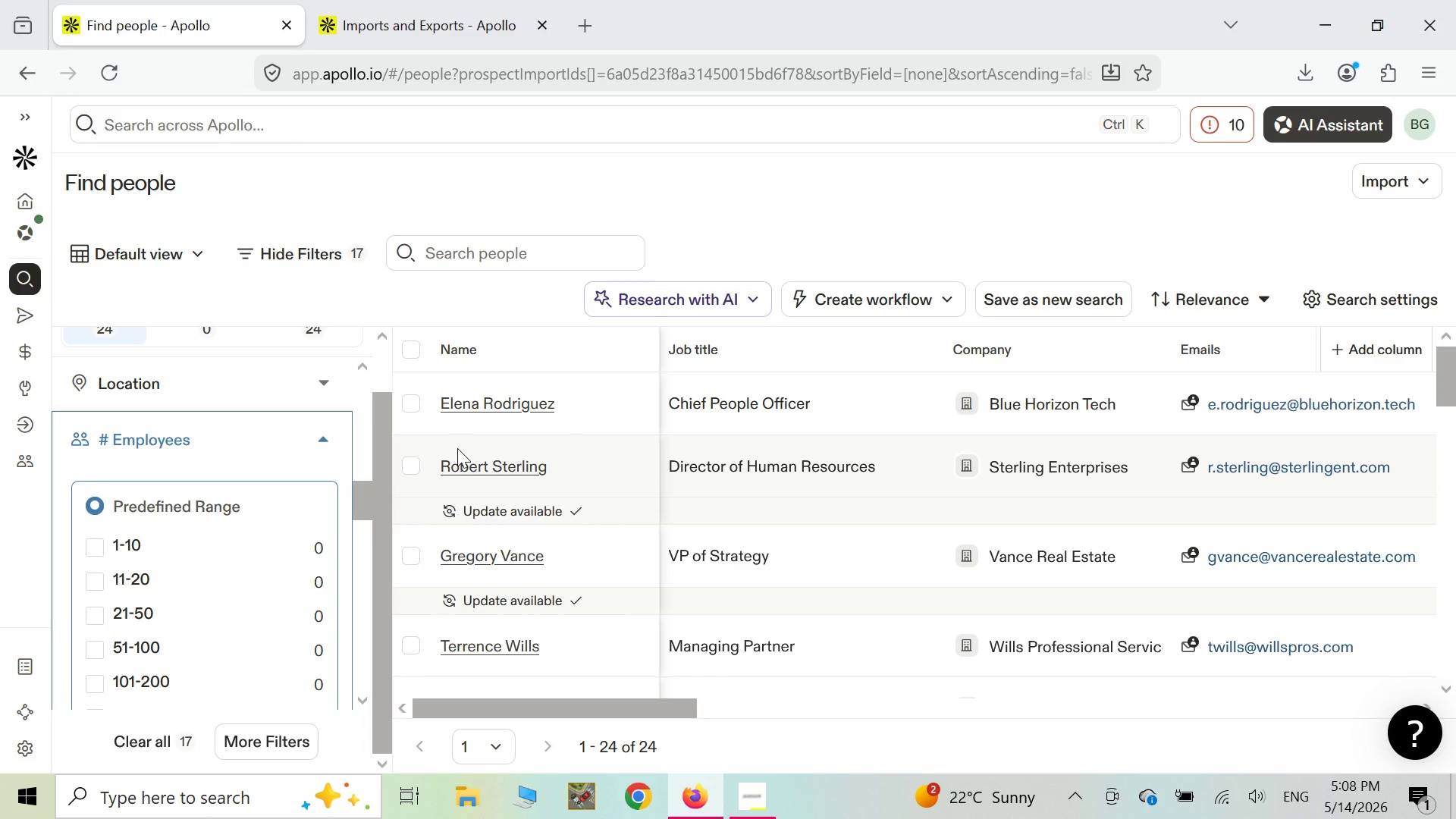 
scroll: coordinate [291, 450], scroll_direction: up, amount: 8.0
 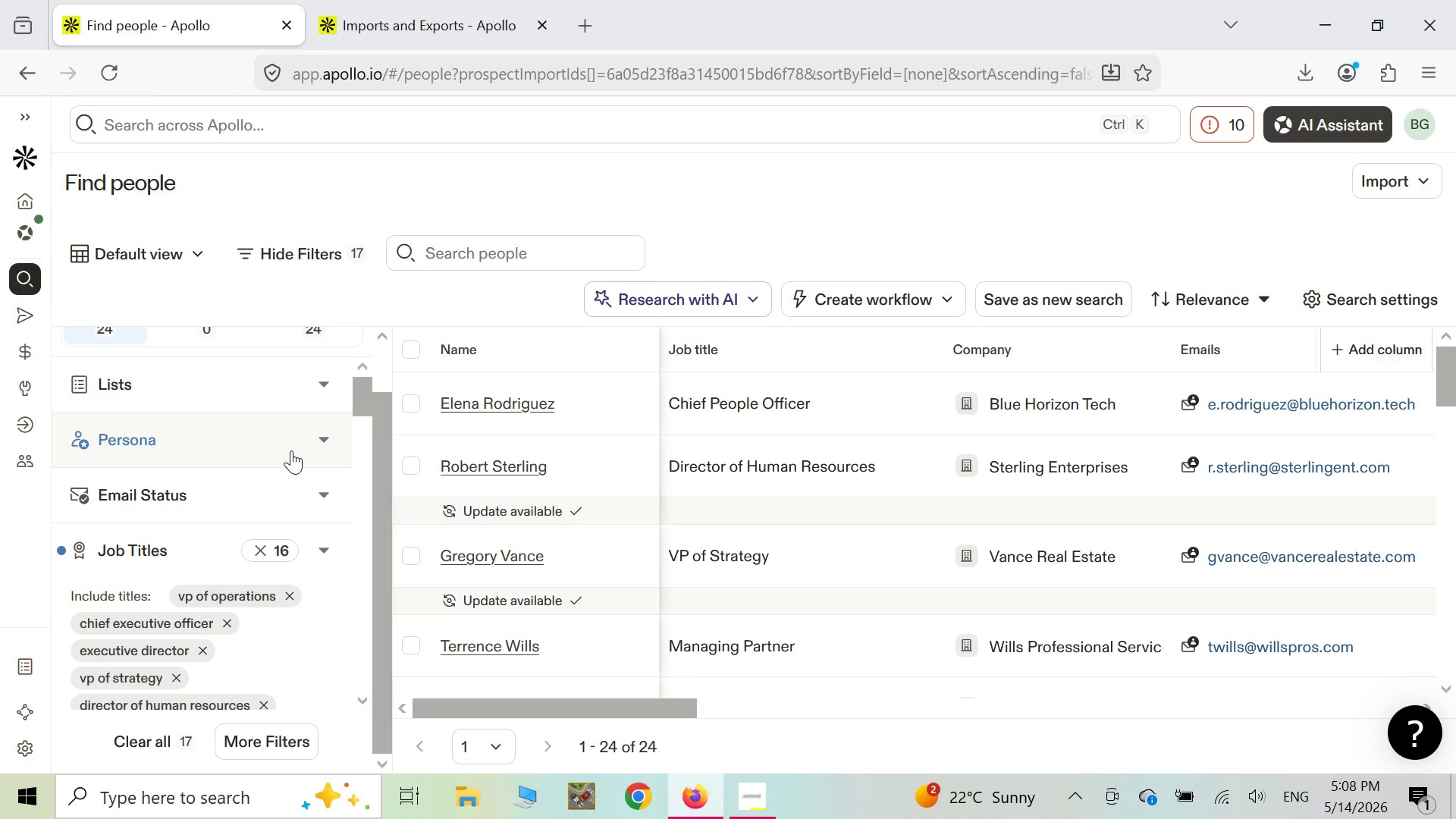 
scroll: coordinate [298, 447], scroll_direction: down, amount: 12.0
 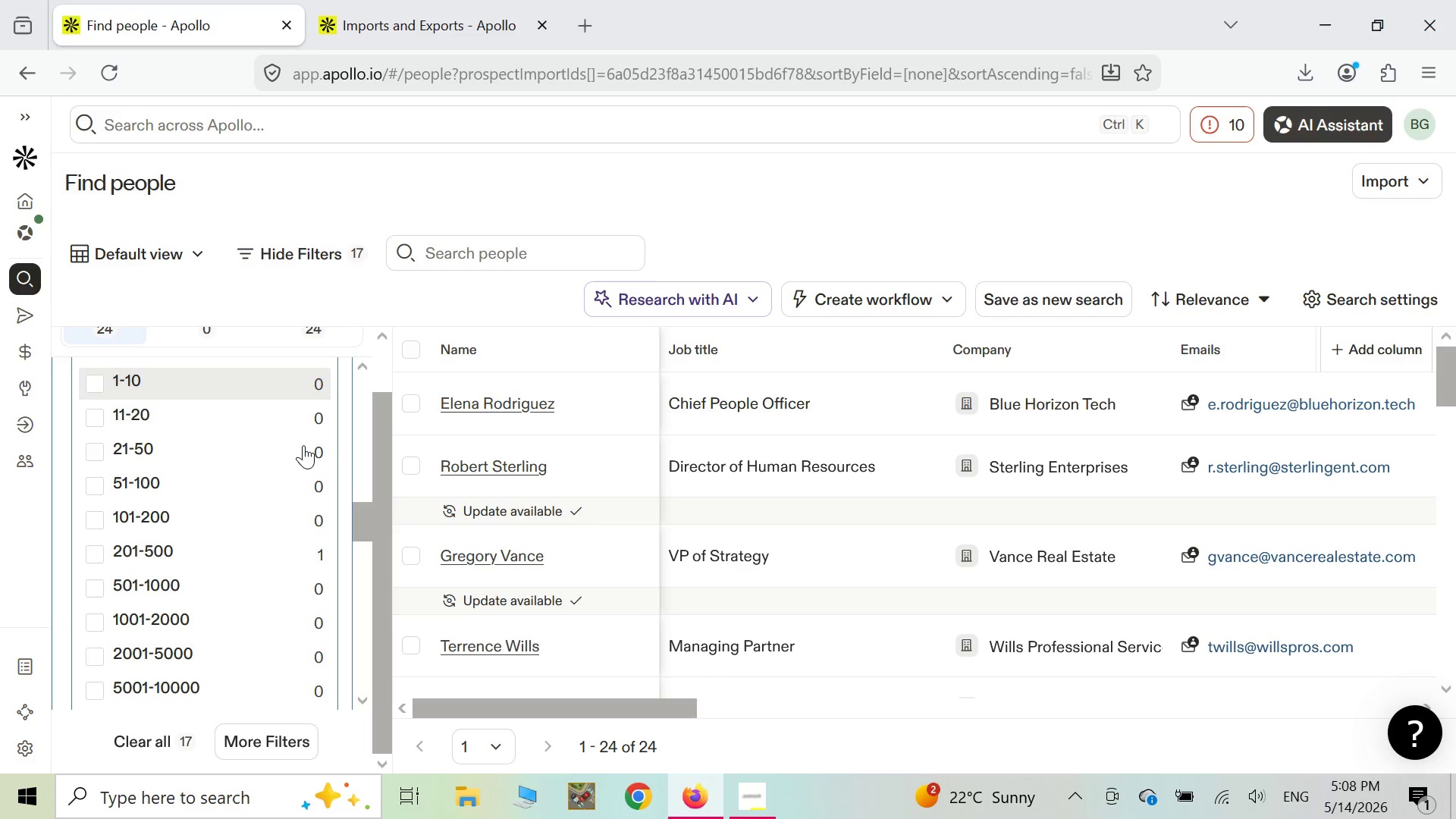 
scroll: coordinate [303, 445], scroll_direction: up, amount: 4.0
 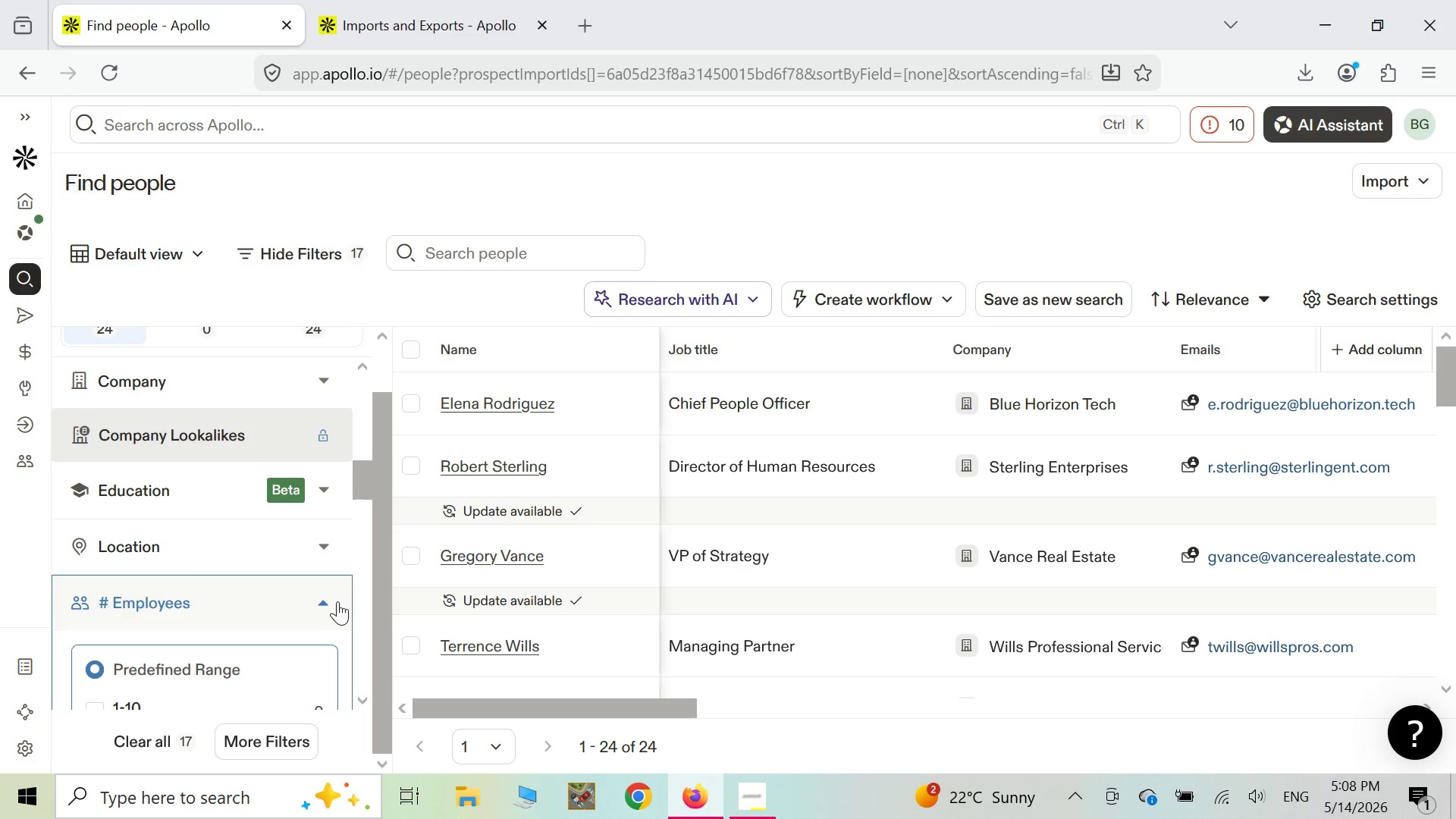 
left_click([330, 601])
 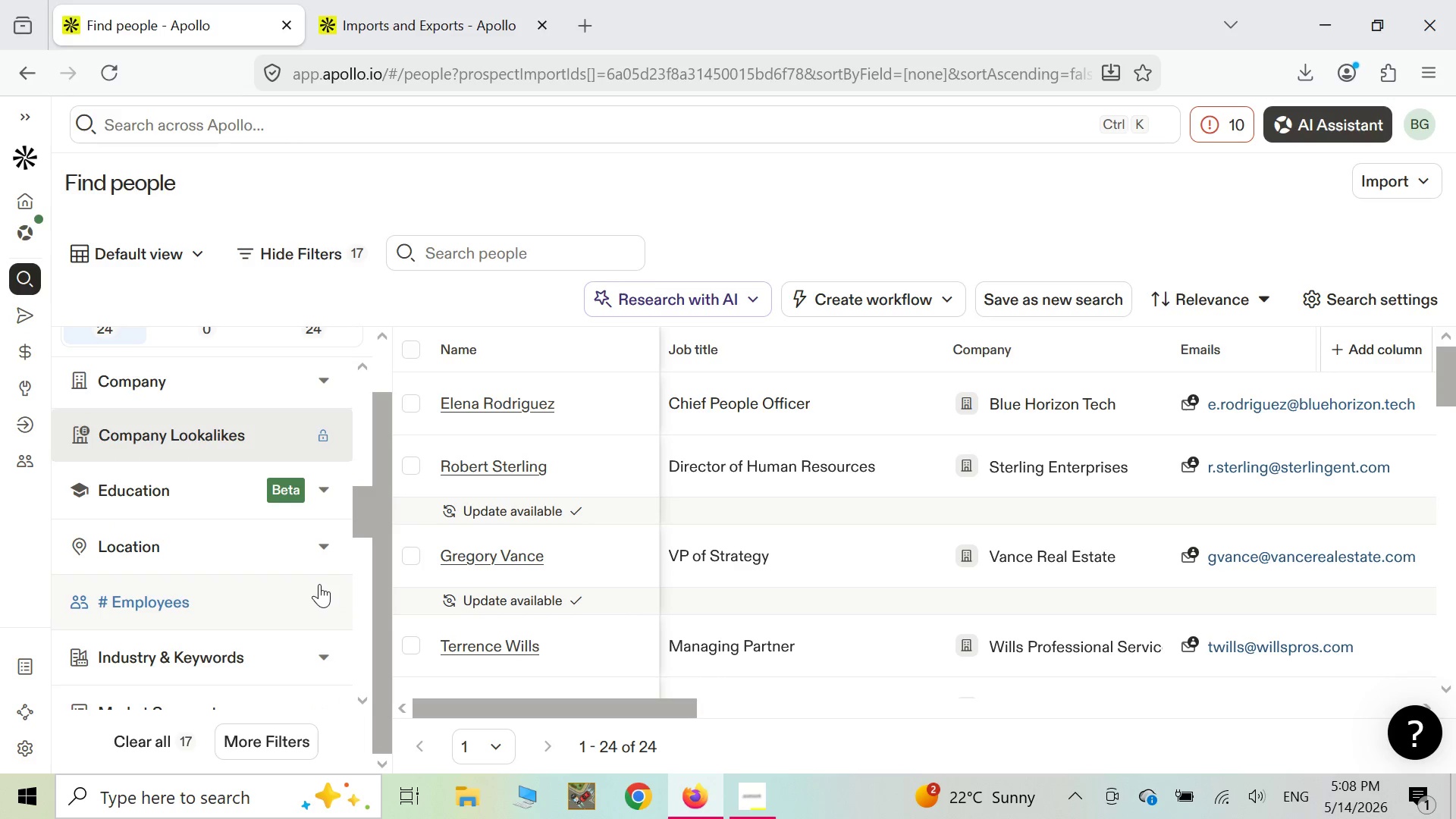 
scroll: coordinate [311, 570], scroll_direction: up, amount: 1.0
 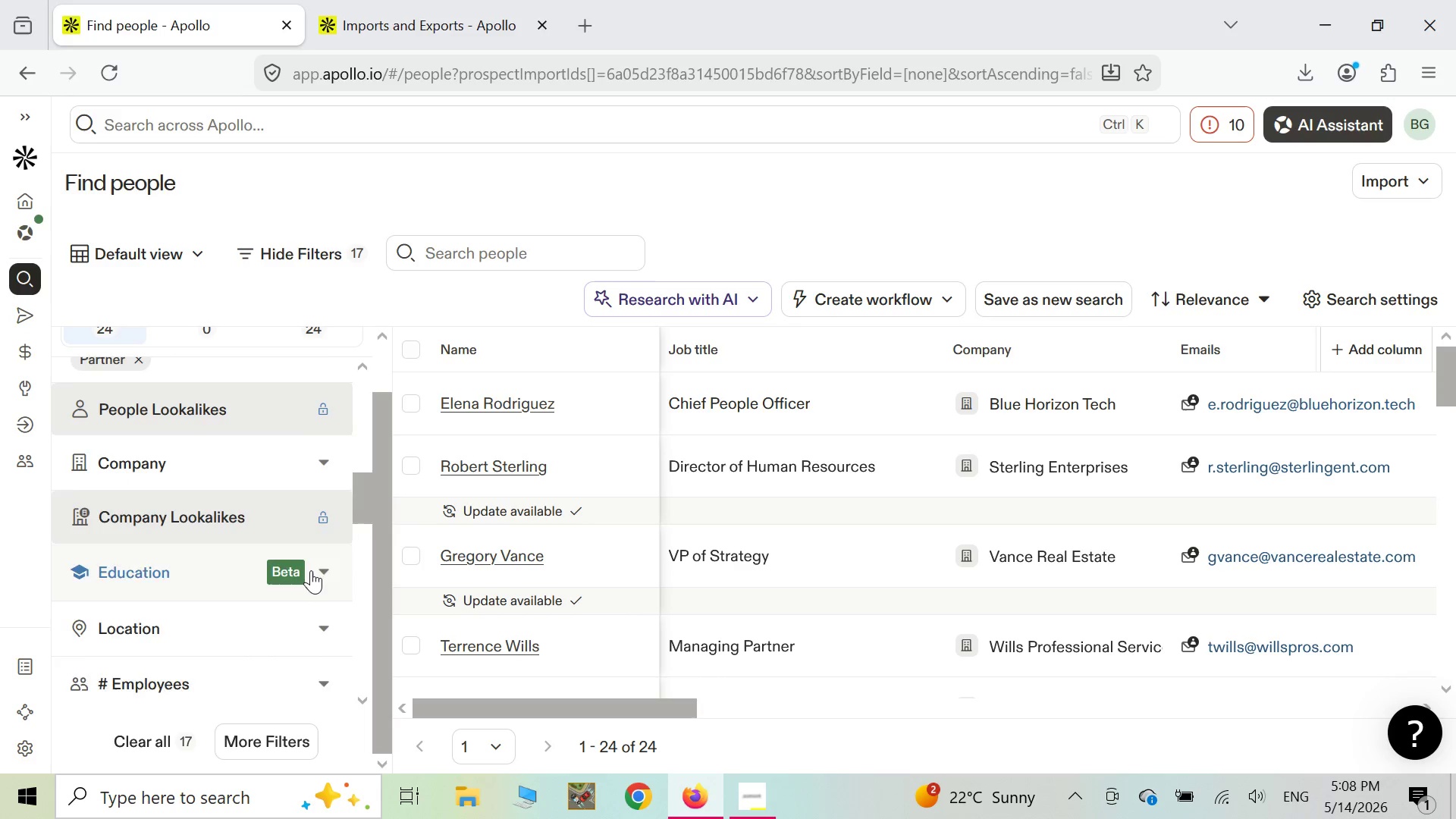 
scroll: coordinate [309, 570], scroll_direction: none, amount: 0.0
 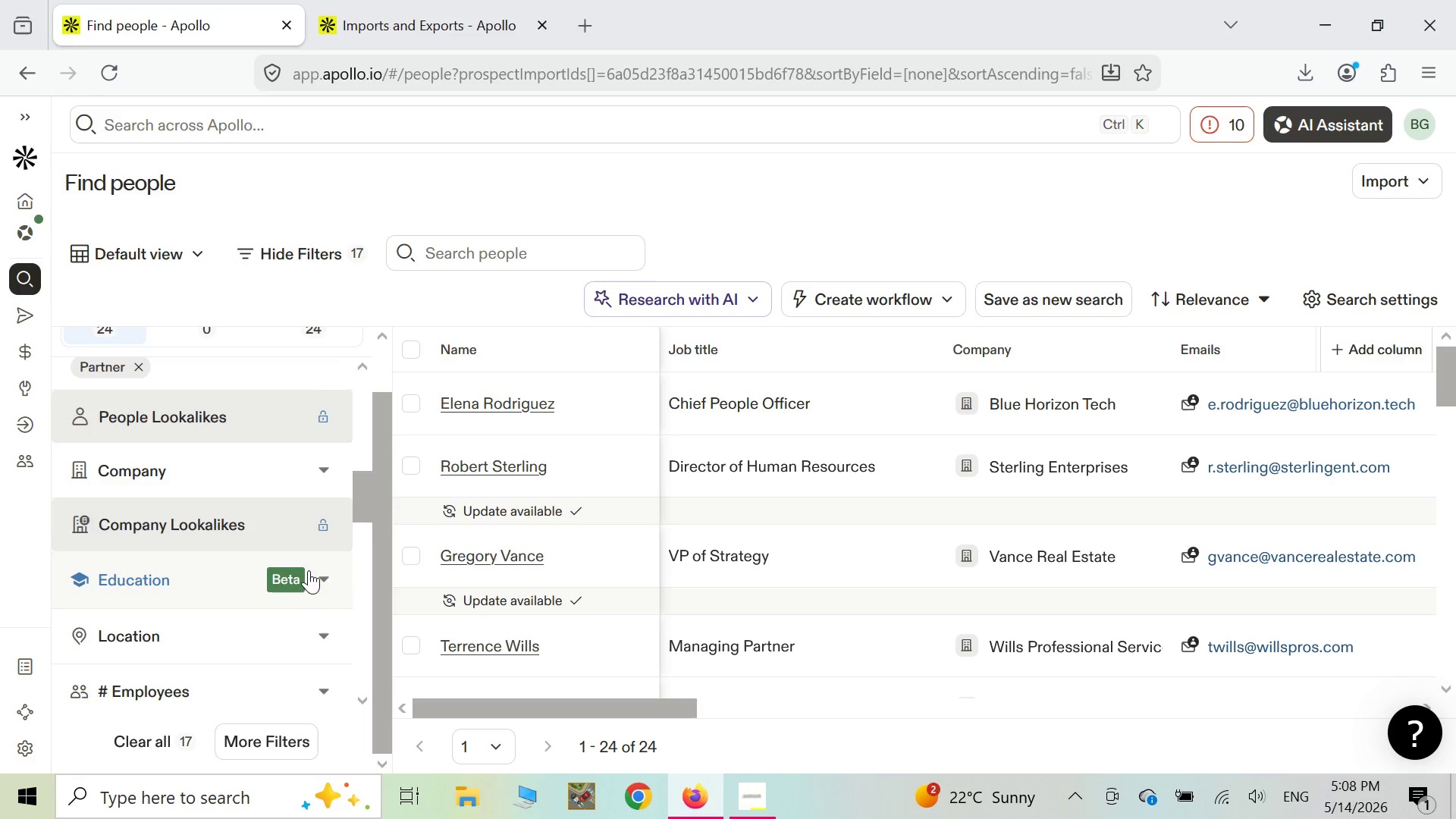 
scroll: coordinate [270, 552], scroll_direction: up, amount: 5.0
 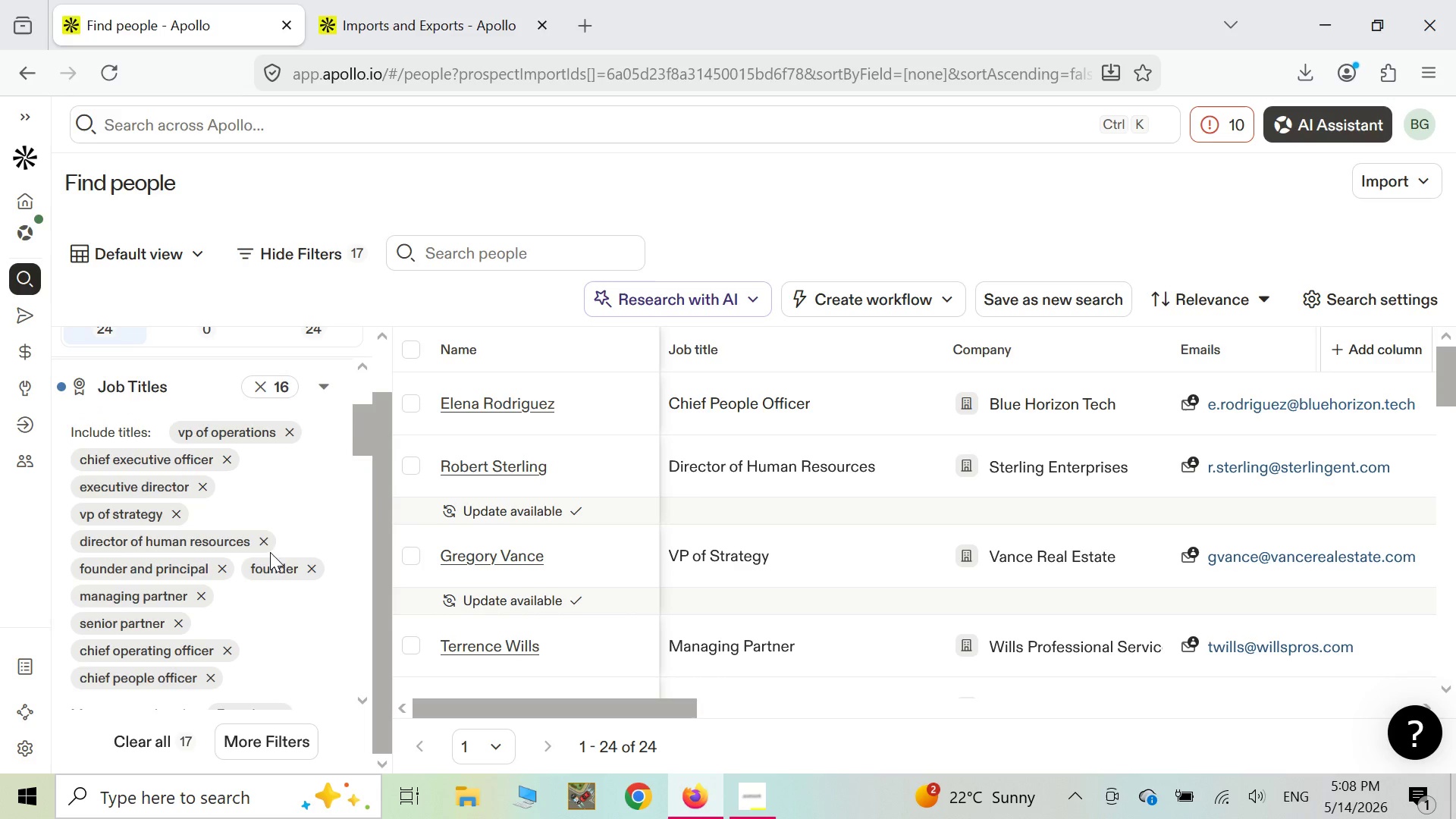 
scroll: coordinate [270, 552], scroll_direction: down, amount: 2.0
 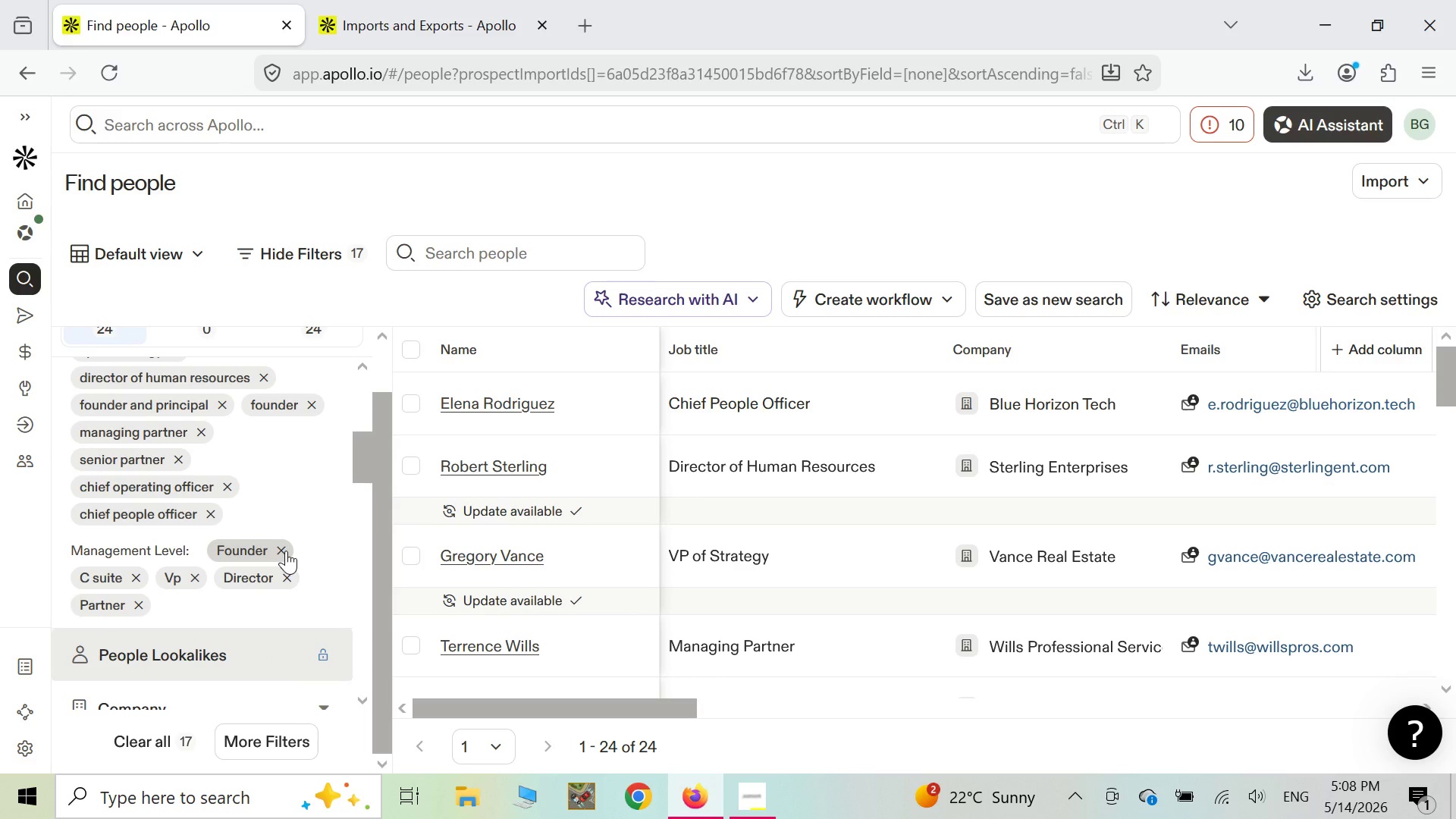 
left_click([287, 551])
 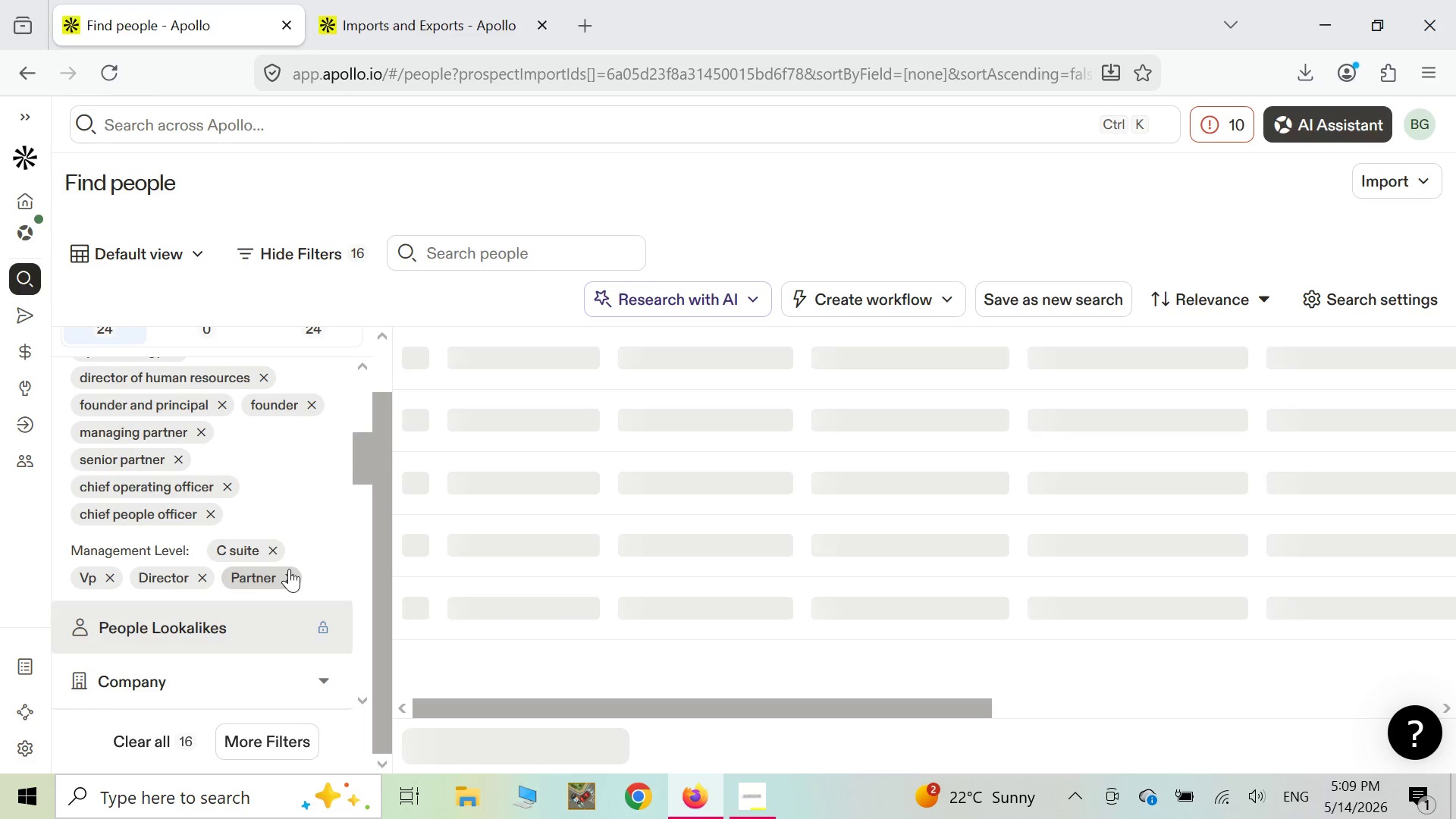 
left_click([275, 550])
 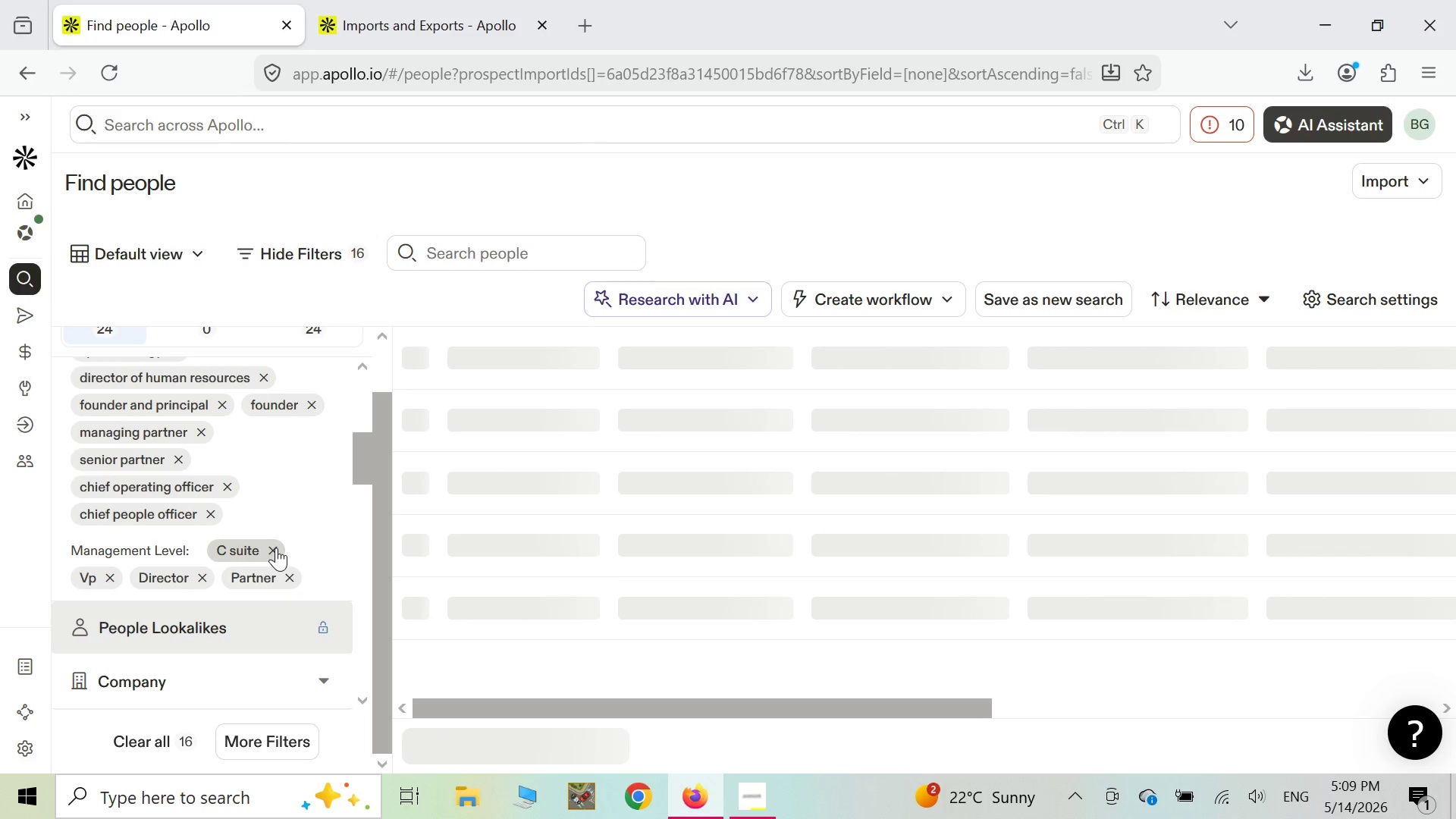 
wait(6.99)
 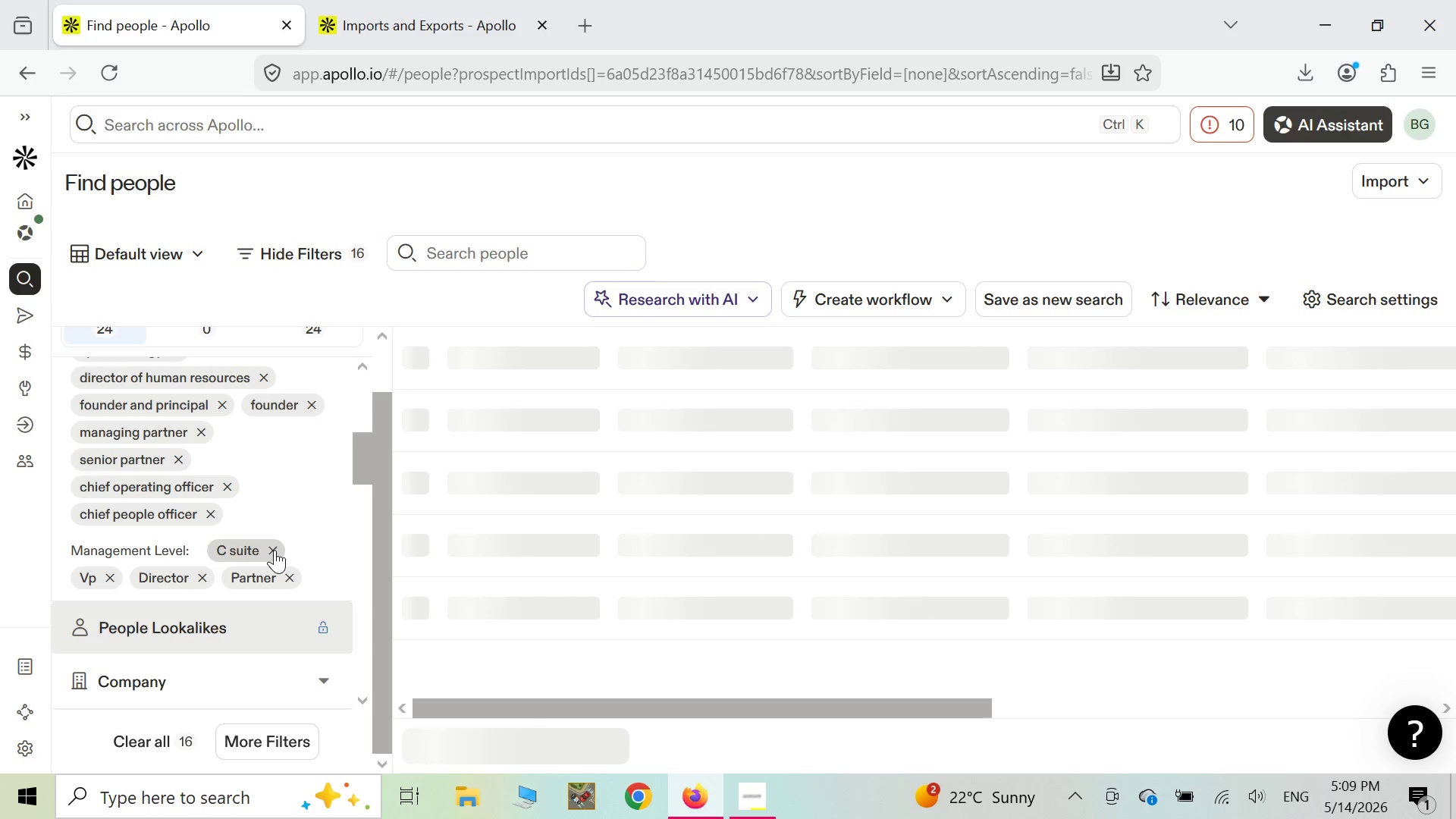 
left_click([253, 552])
 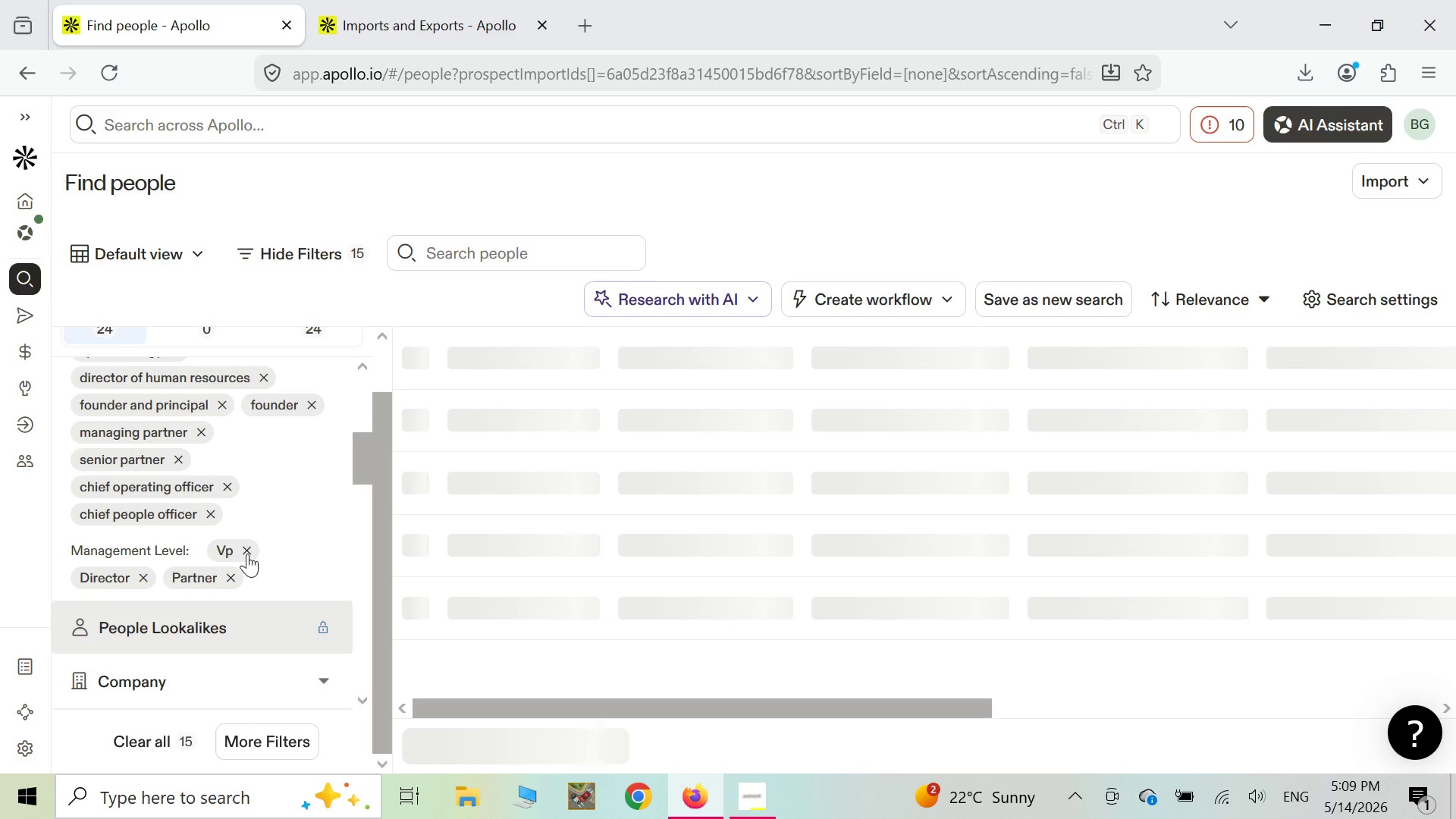 
wait(7.78)
 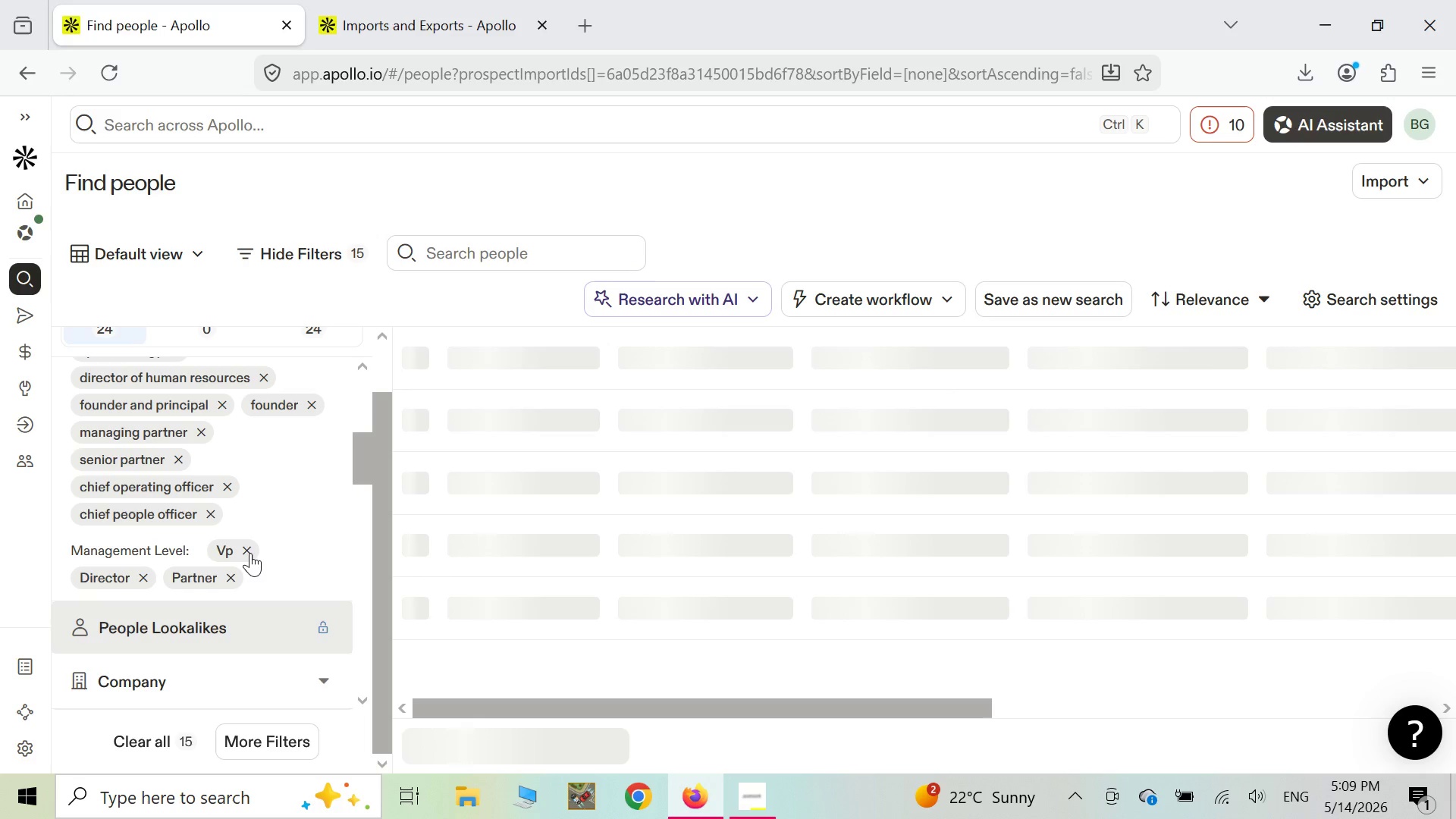 
left_click([284, 549])
 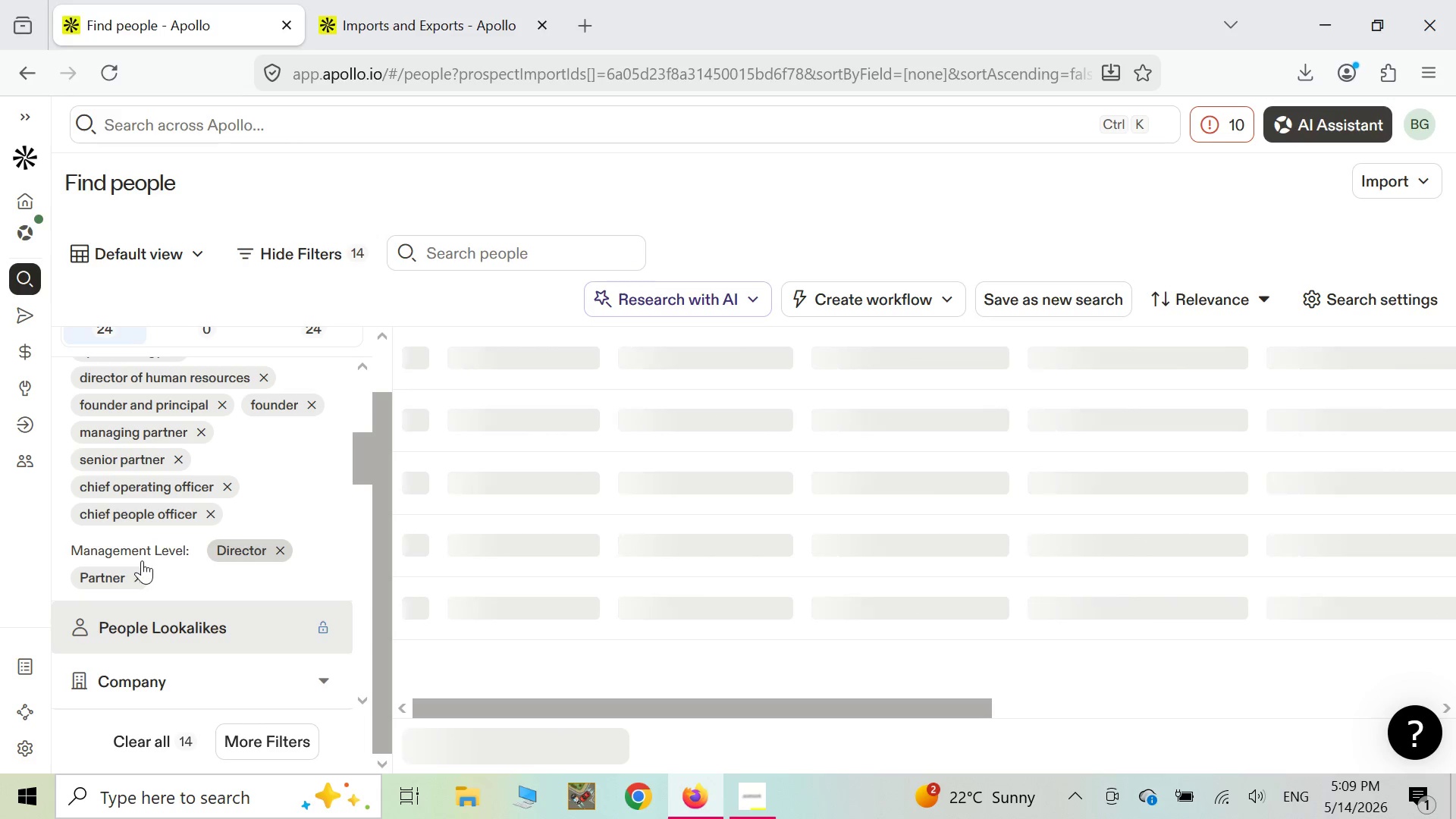 
left_click([140, 570])
 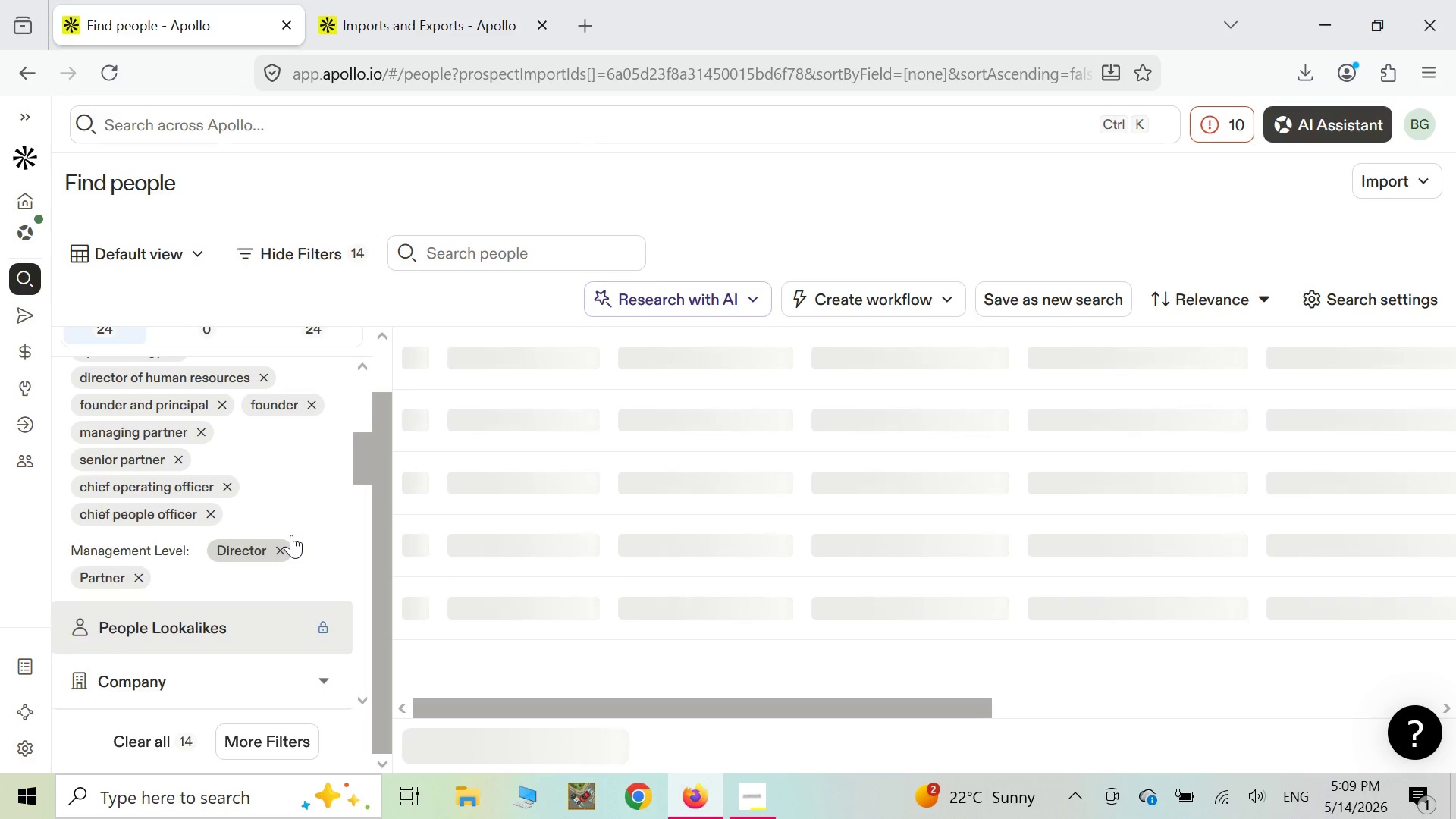 
wait(6.47)
 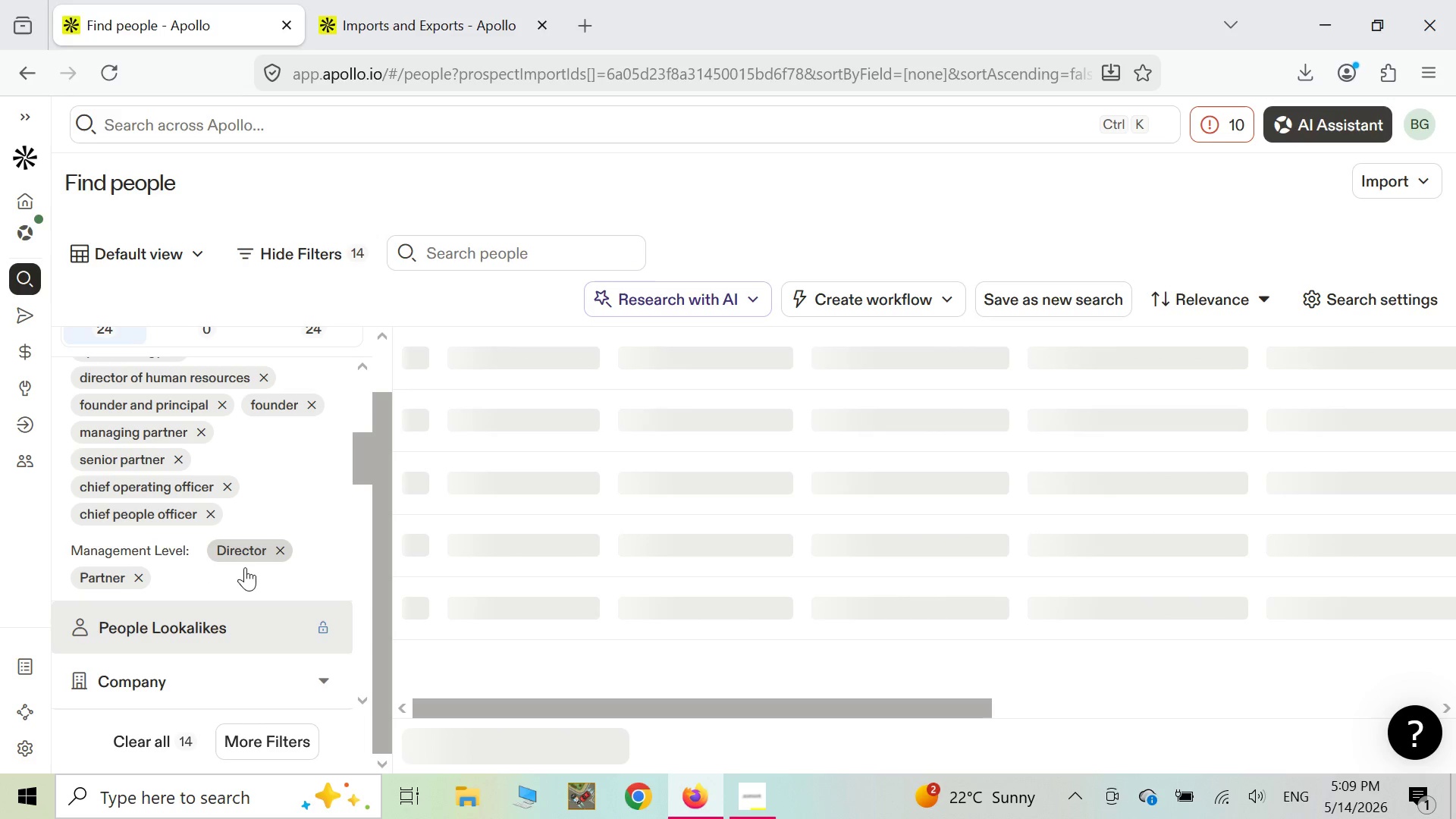 
left_click([276, 549])
 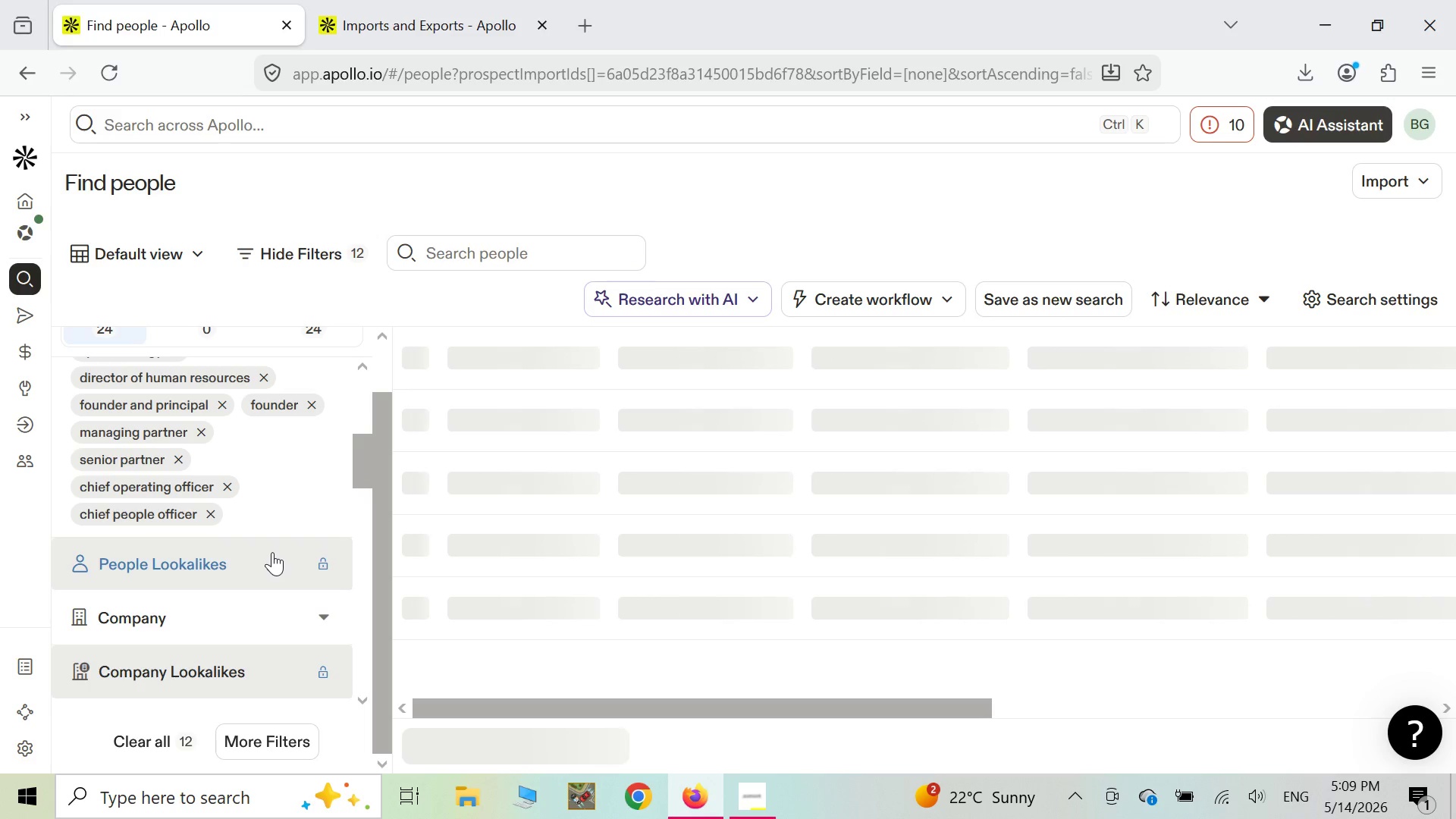 
wait(6.75)
 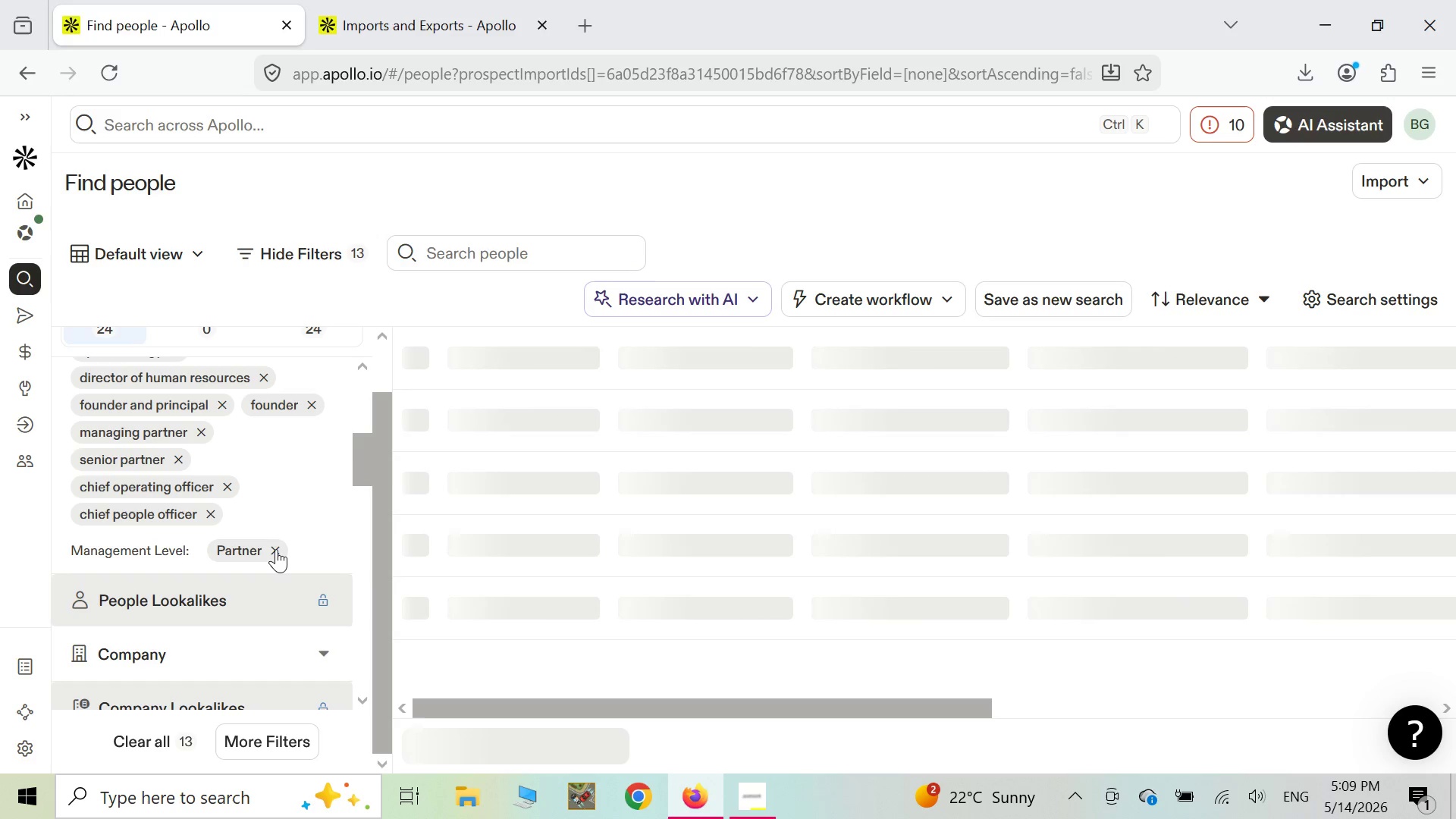 
scroll: coordinate [260, 574], scroll_direction: down, amount: 4.0
 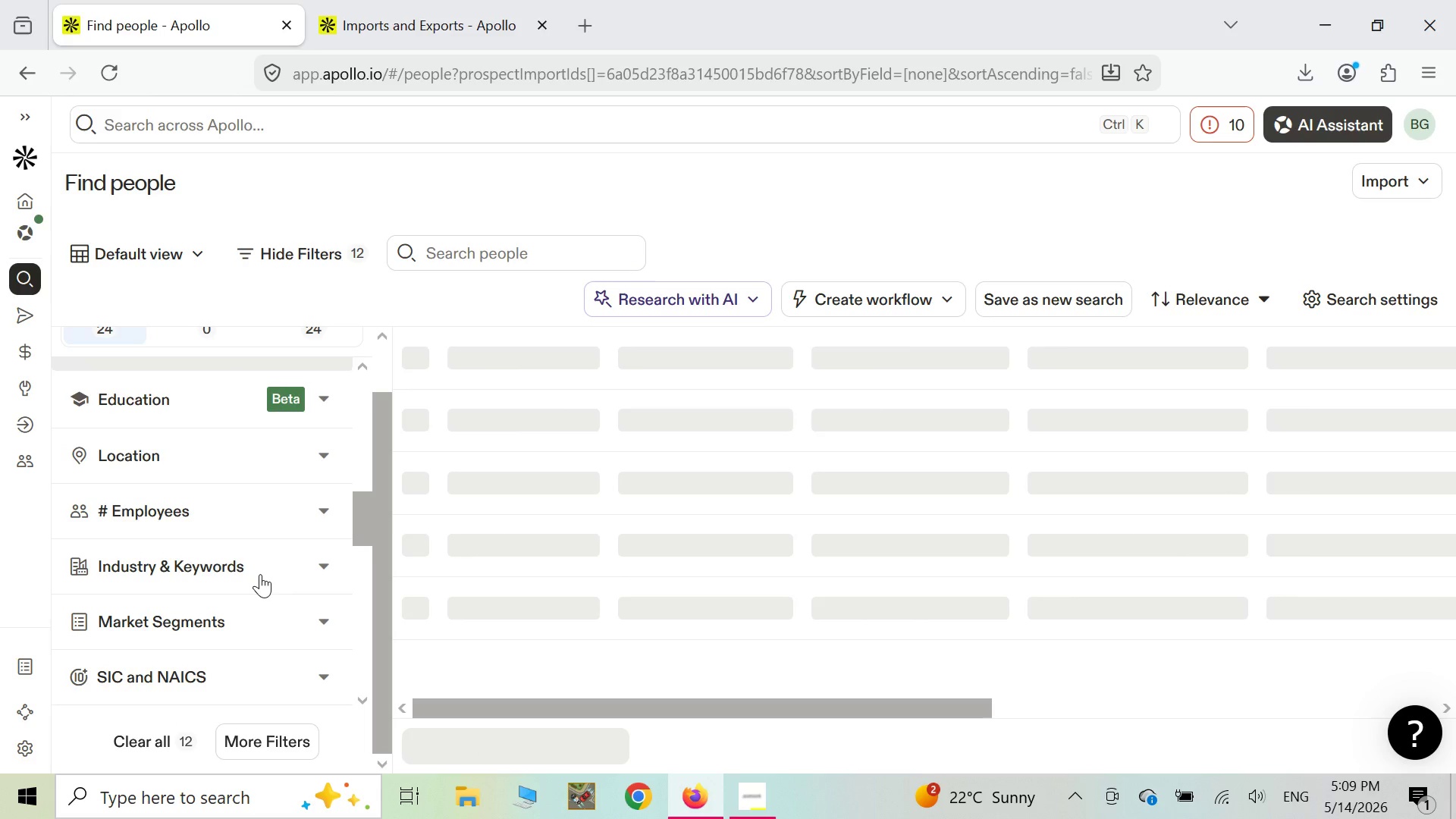 
scroll: coordinate [260, 574], scroll_direction: up, amount: 11.0
 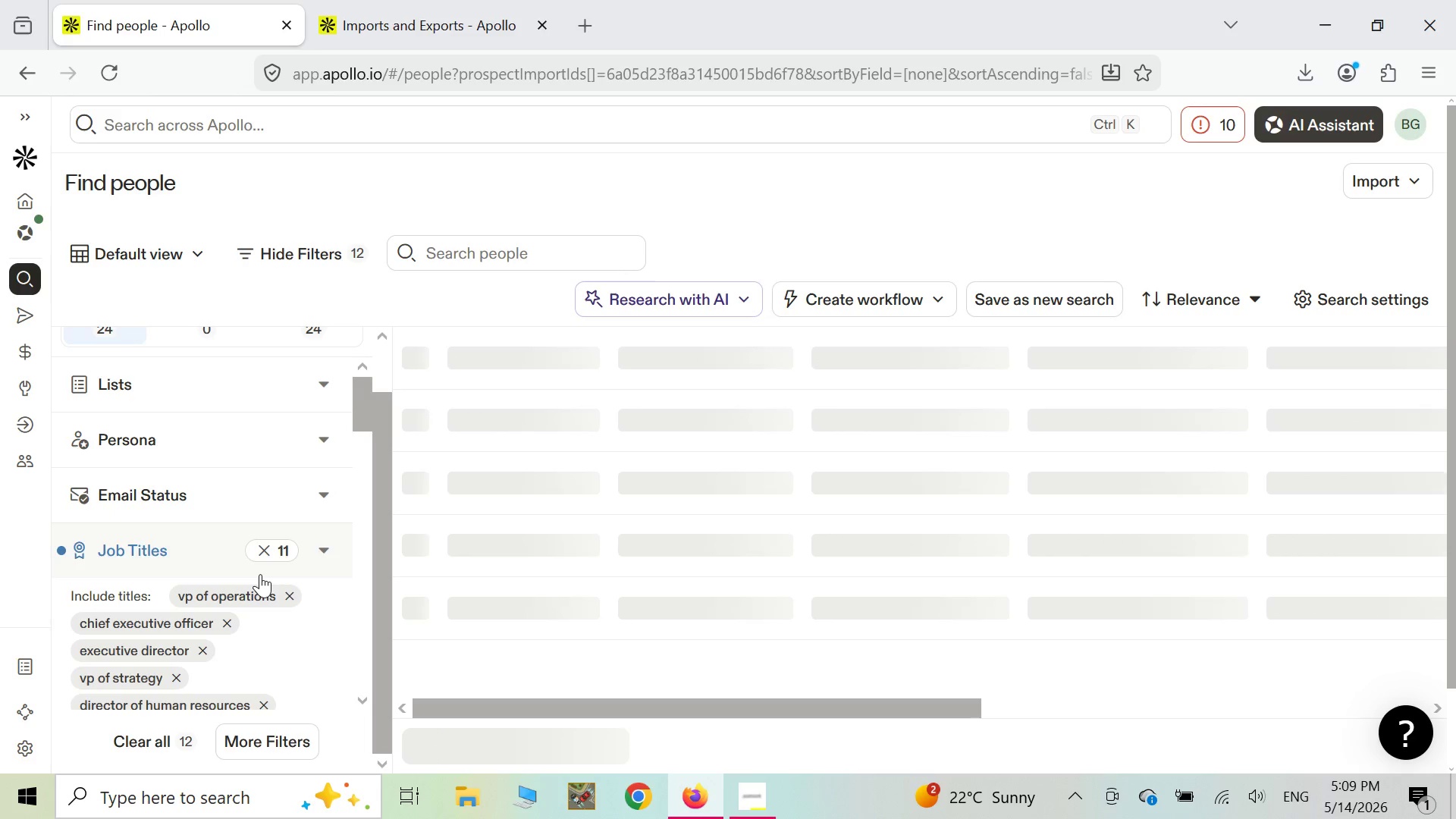 
scroll: coordinate [260, 574], scroll_direction: down, amount: 4.0
 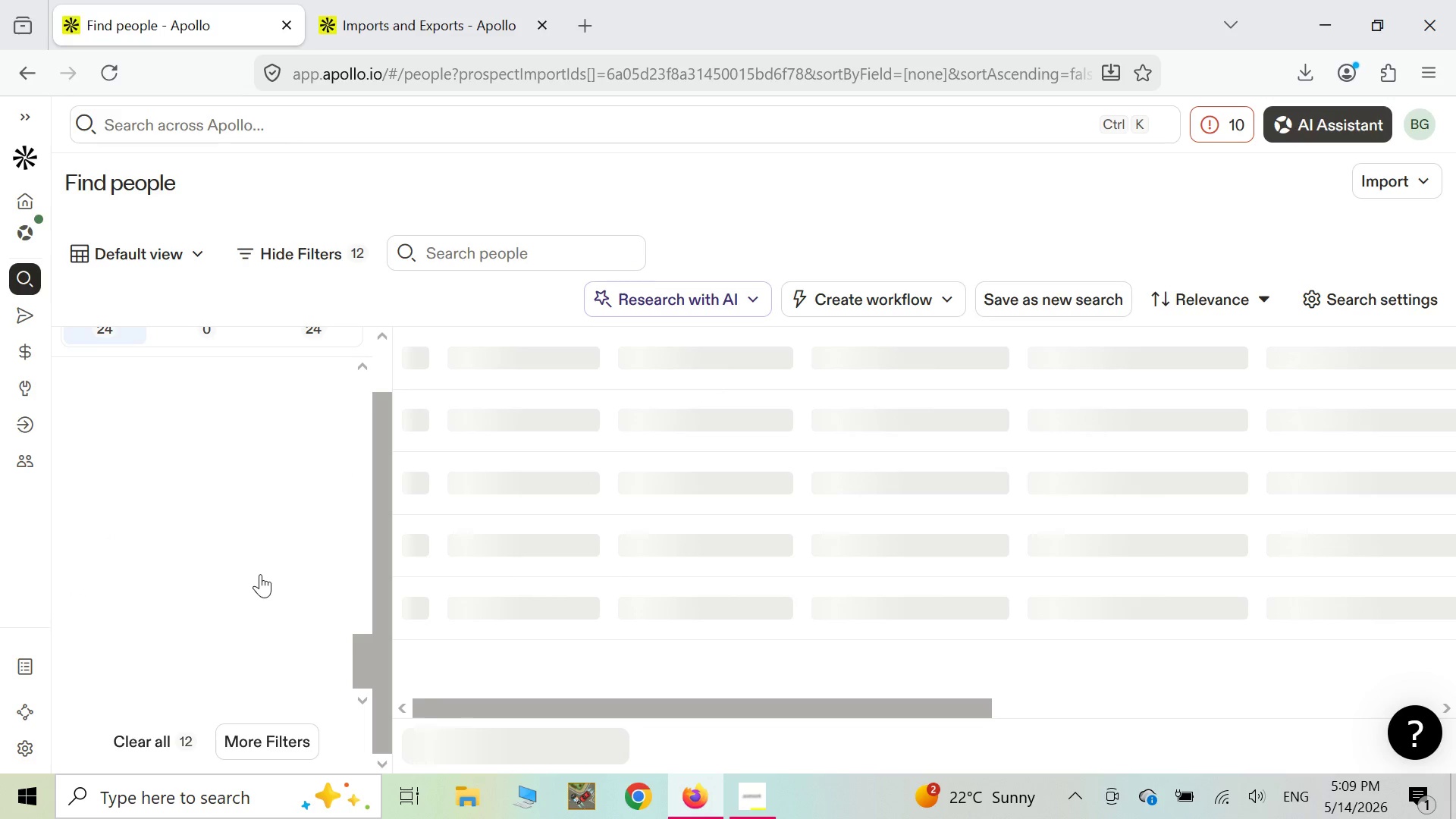 
scroll: coordinate [258, 576], scroll_direction: up, amount: 5.0
 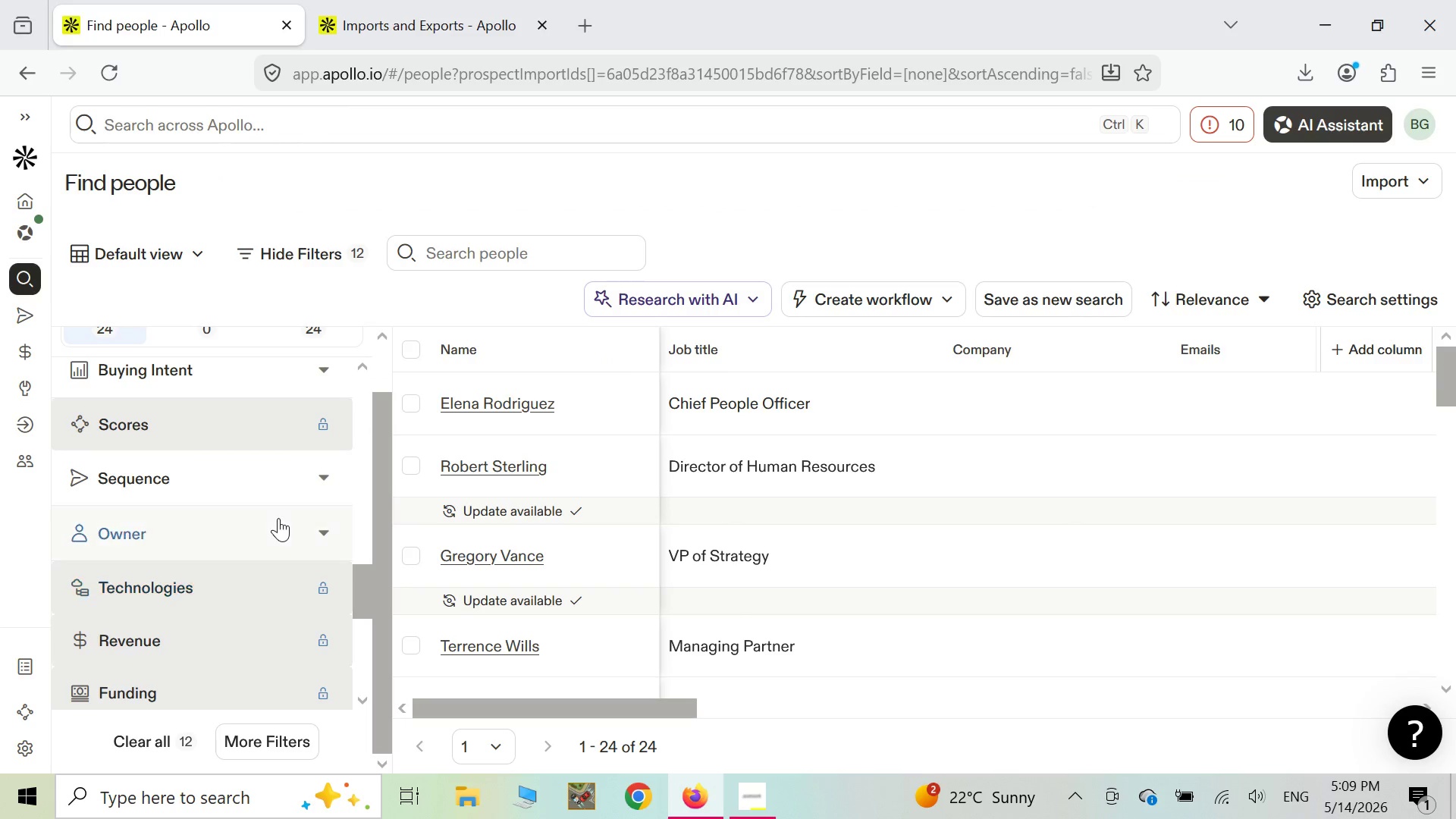 
wait(12.28)
 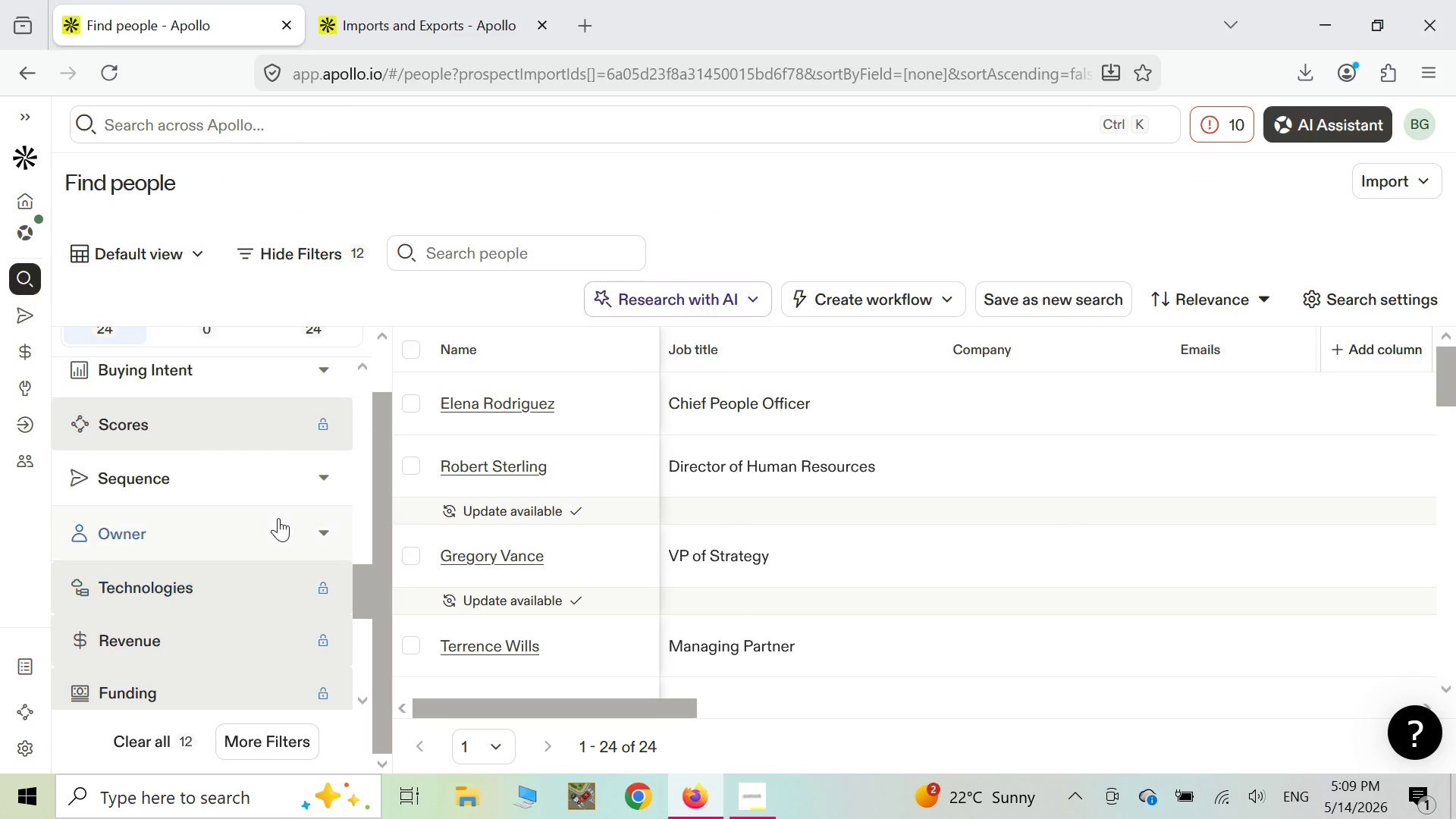 
scroll: coordinate [261, 595], scroll_direction: up, amount: 7.0
 